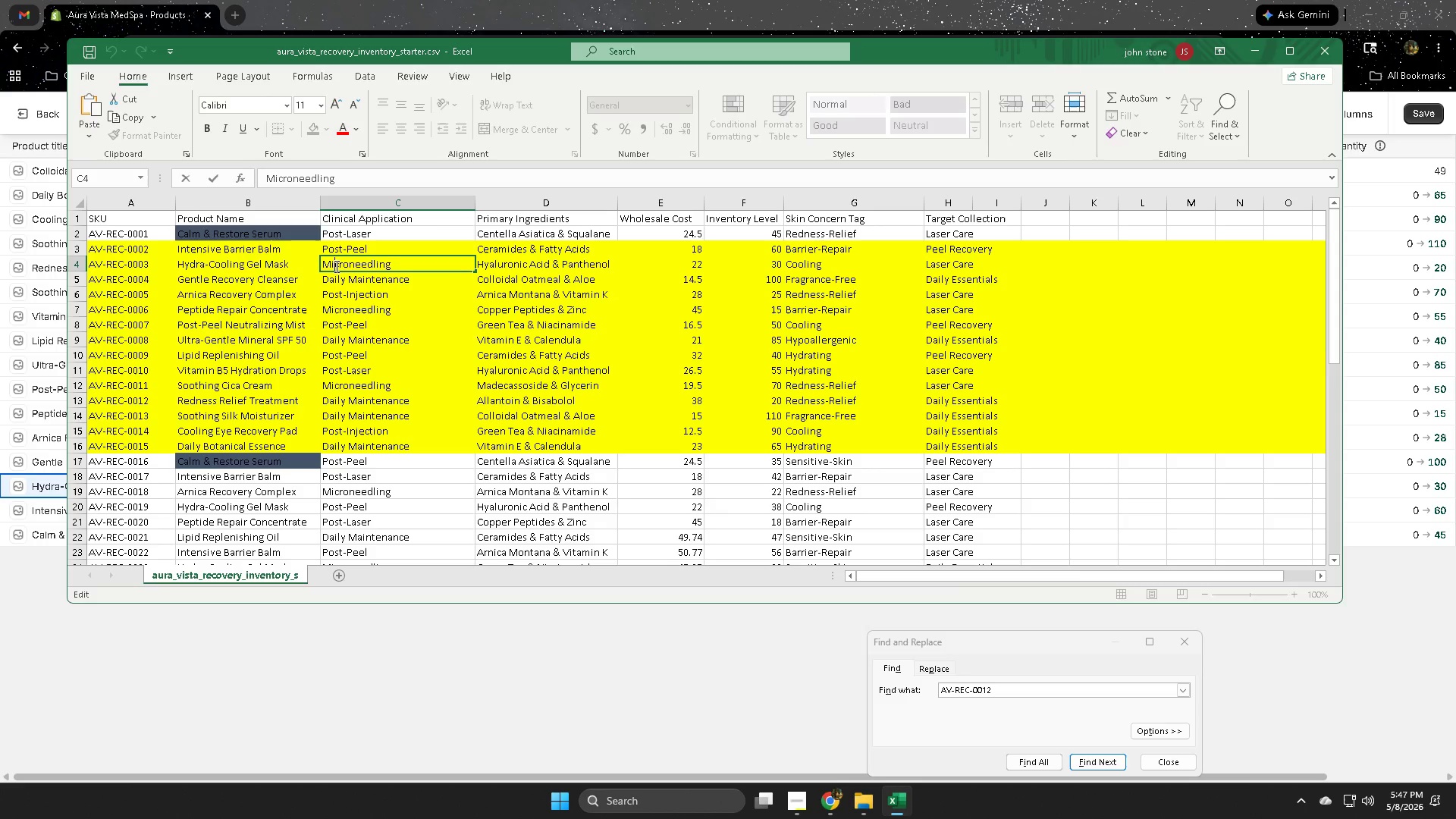 
triple_click([335, 266])
 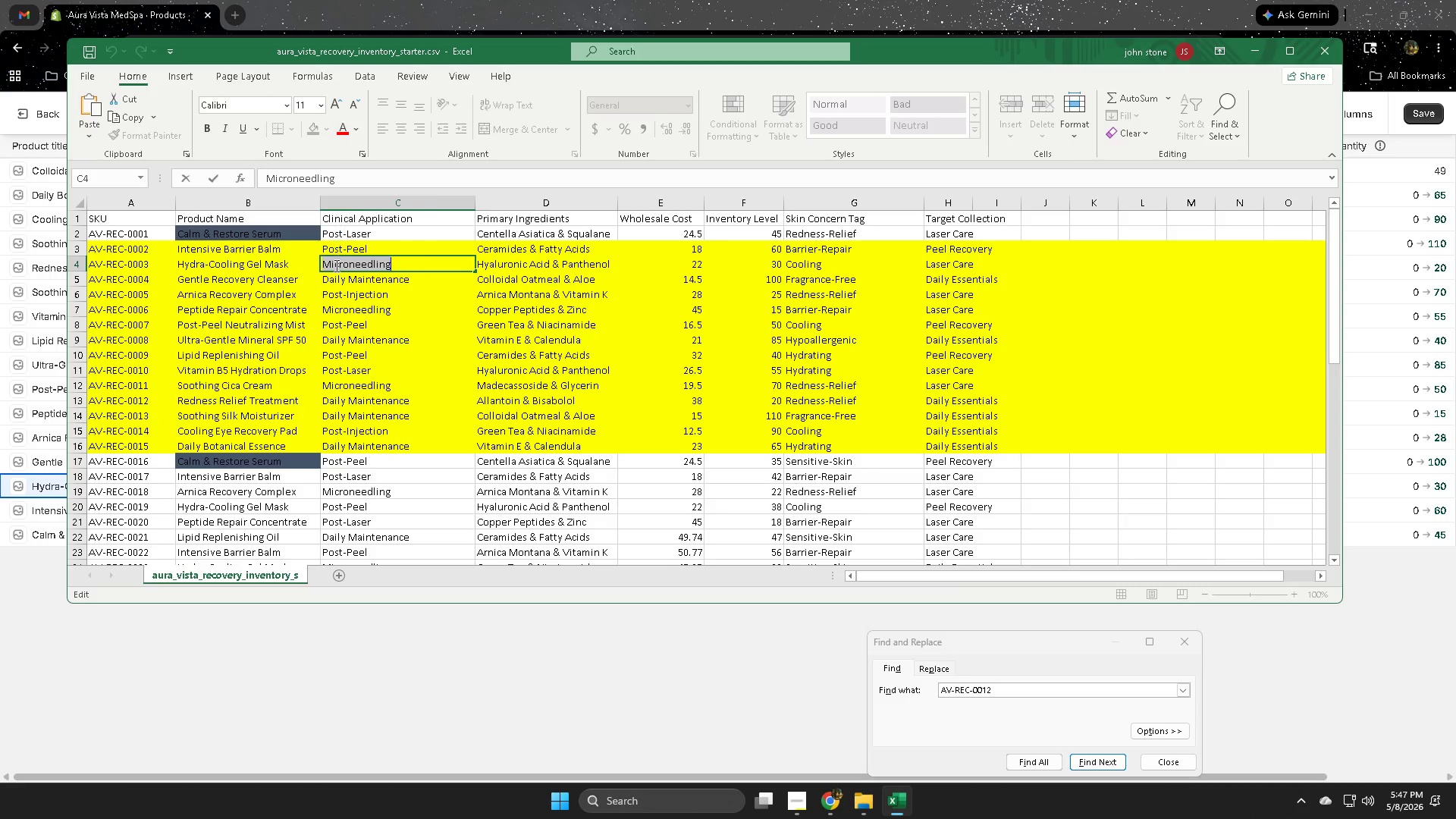 
key(Control+ControlLeft)
 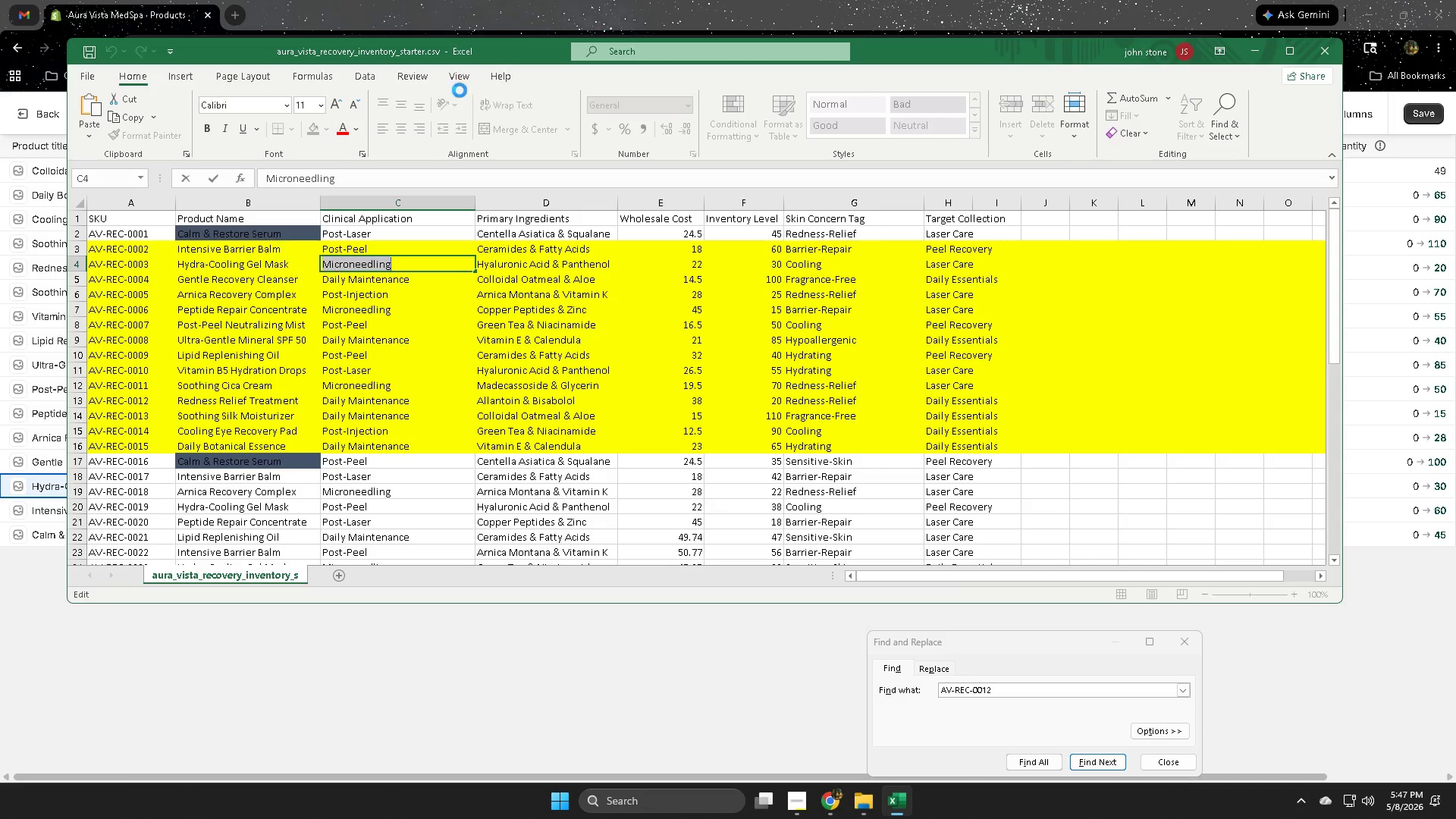 
key(Control+C)
 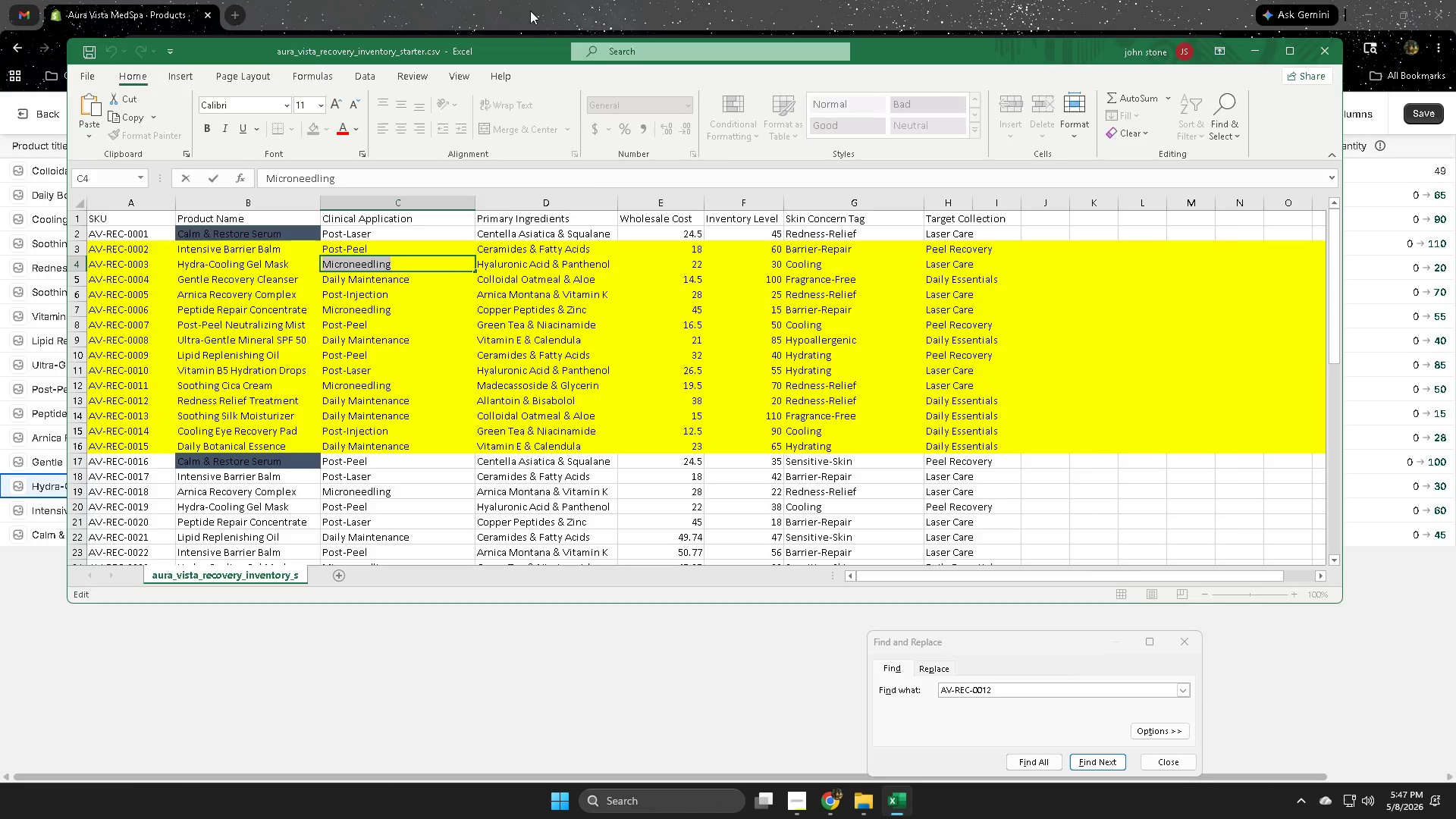 
left_click([531, 5])
 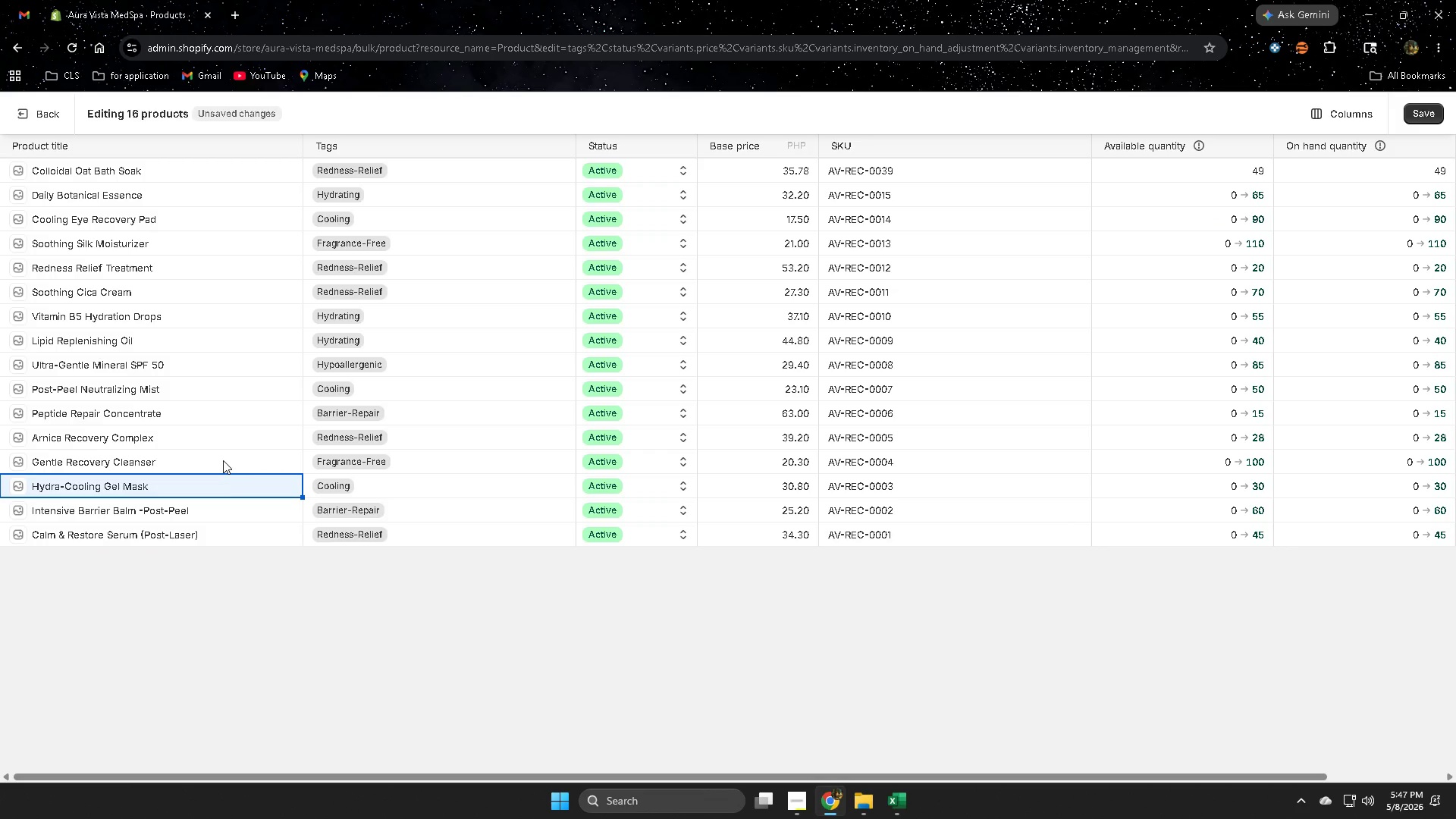 
left_click([224, 488])
 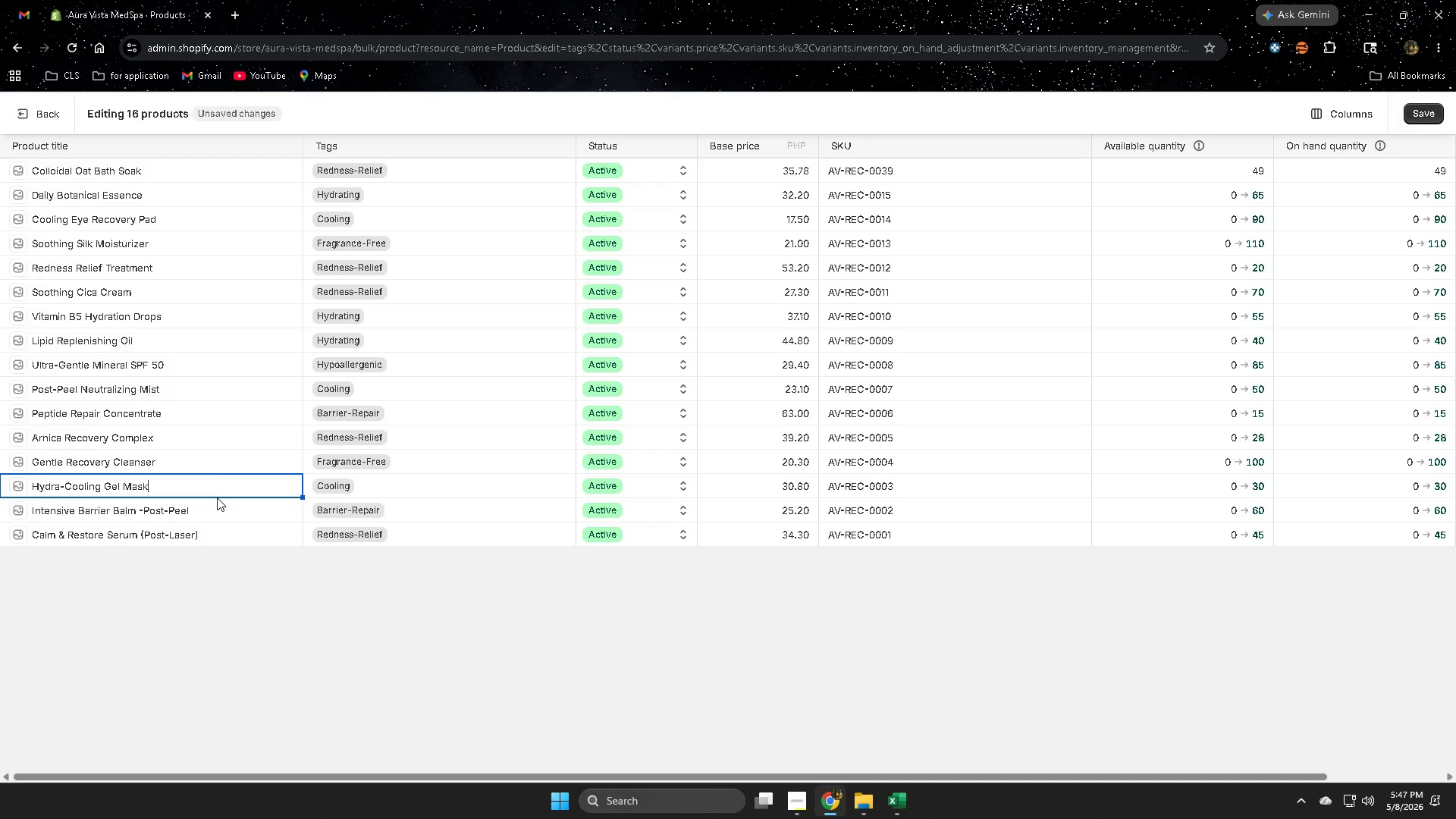 
key(Space)
 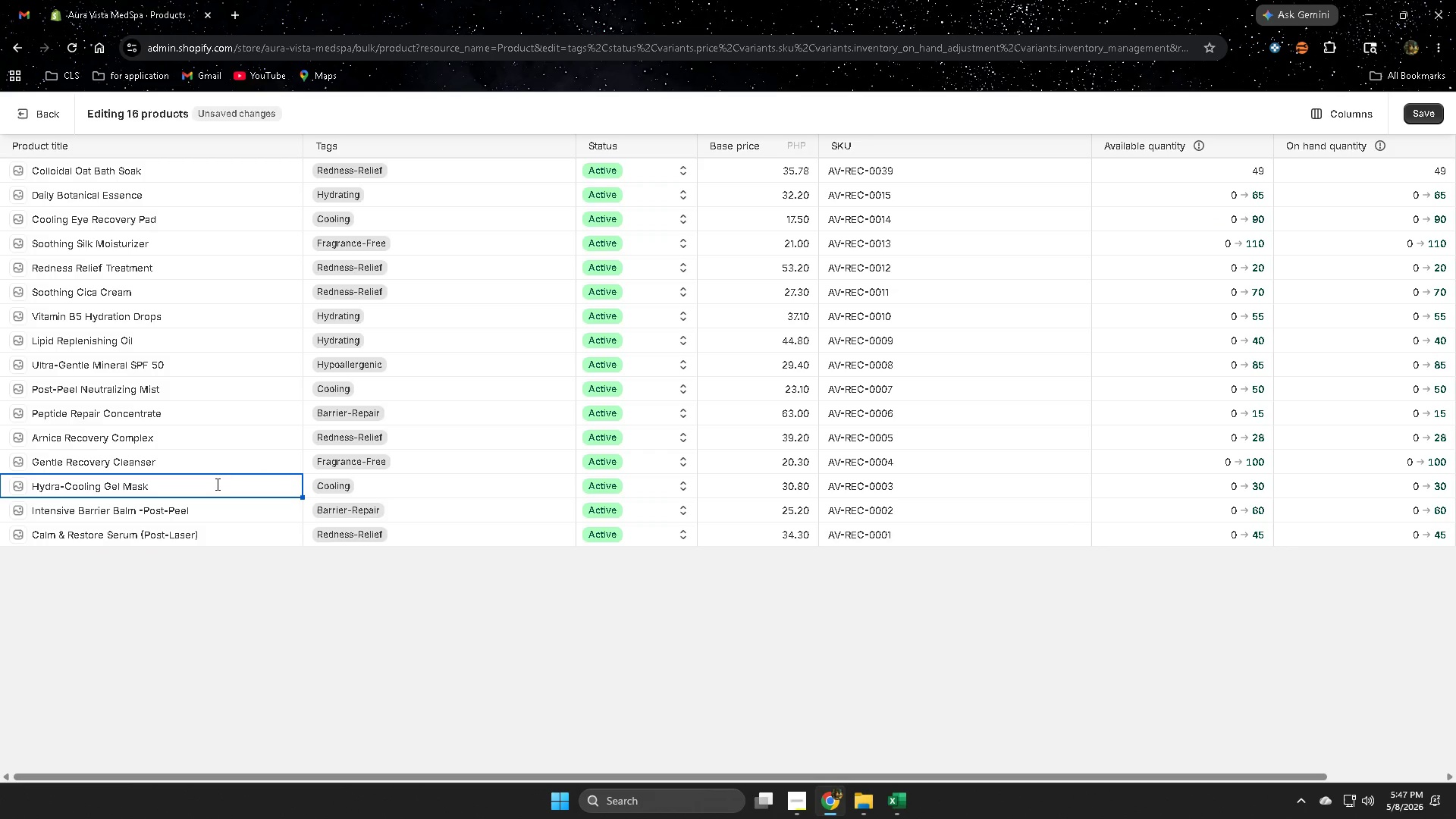 
key(Minus)
 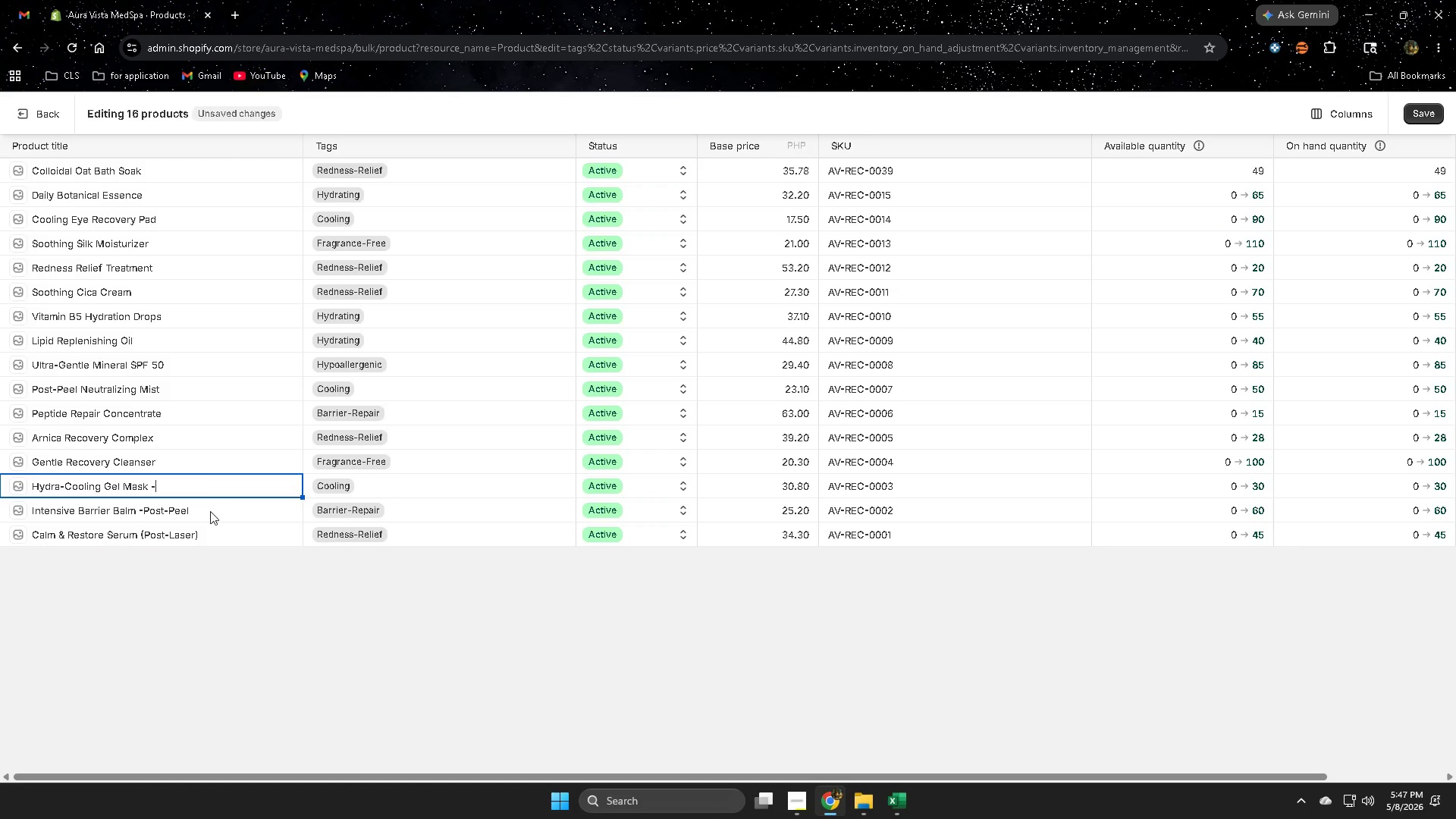 
key(Alt+AltRight)
 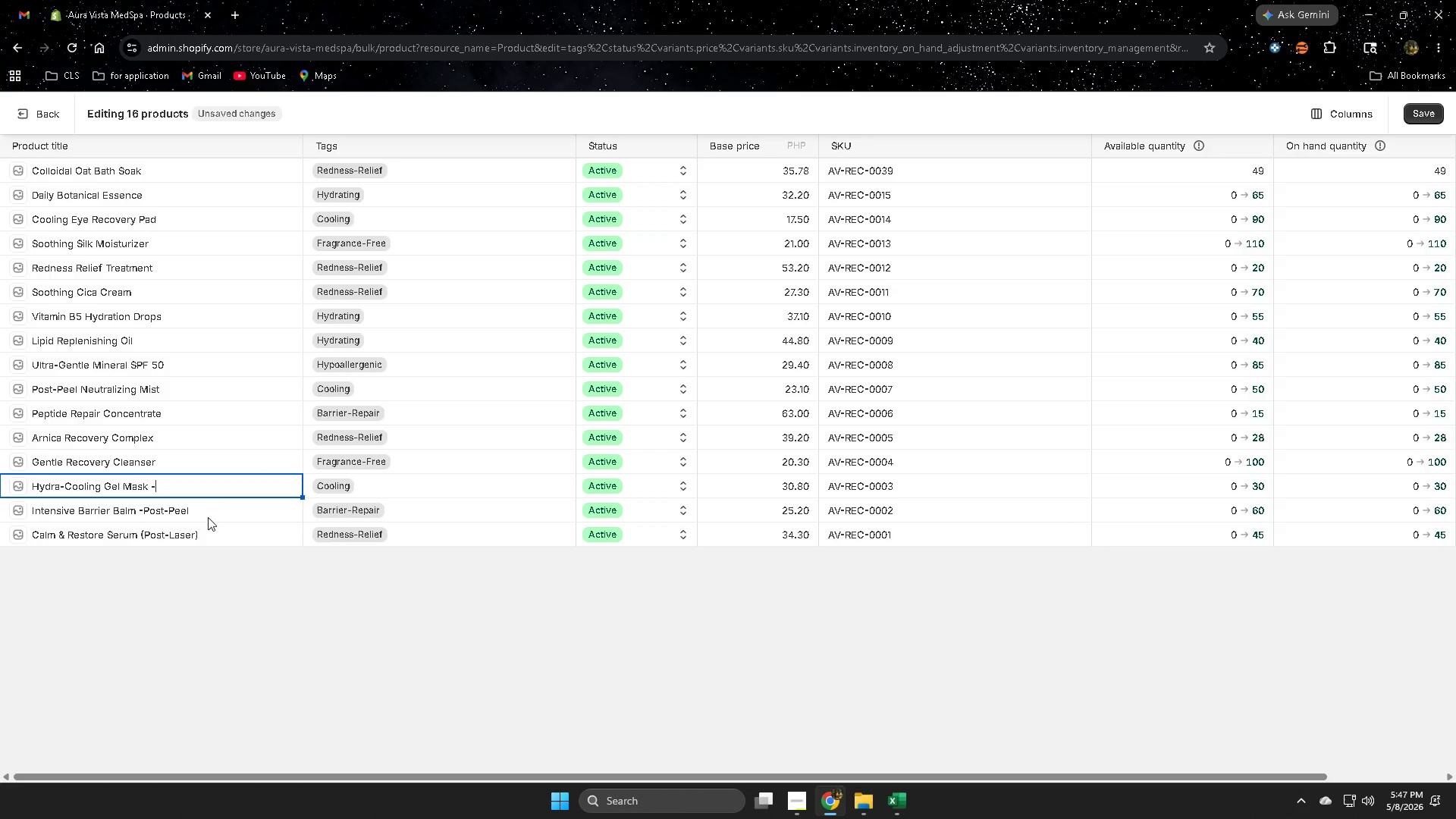 
key(Space)
 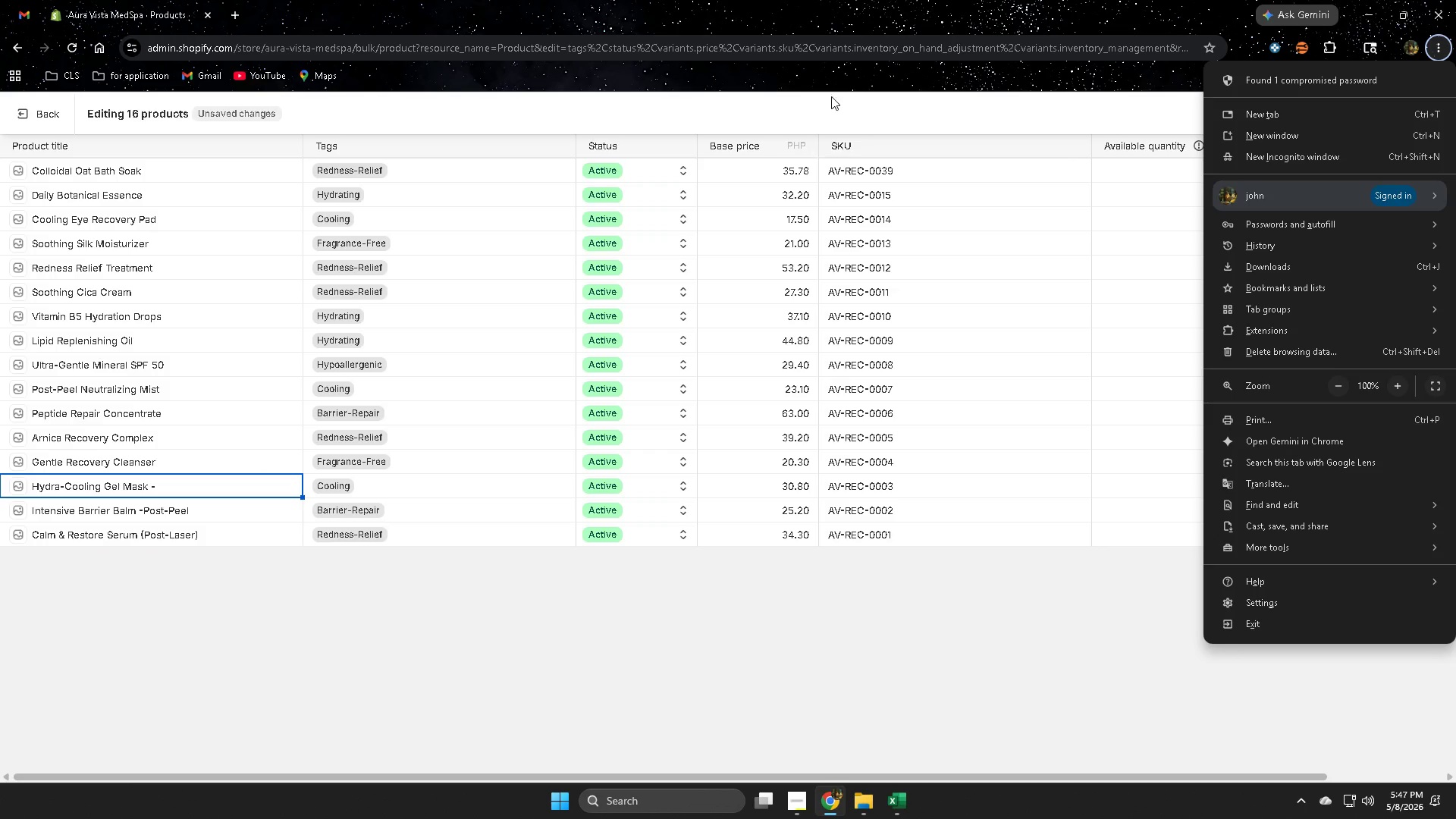 
left_click([869, 0])
 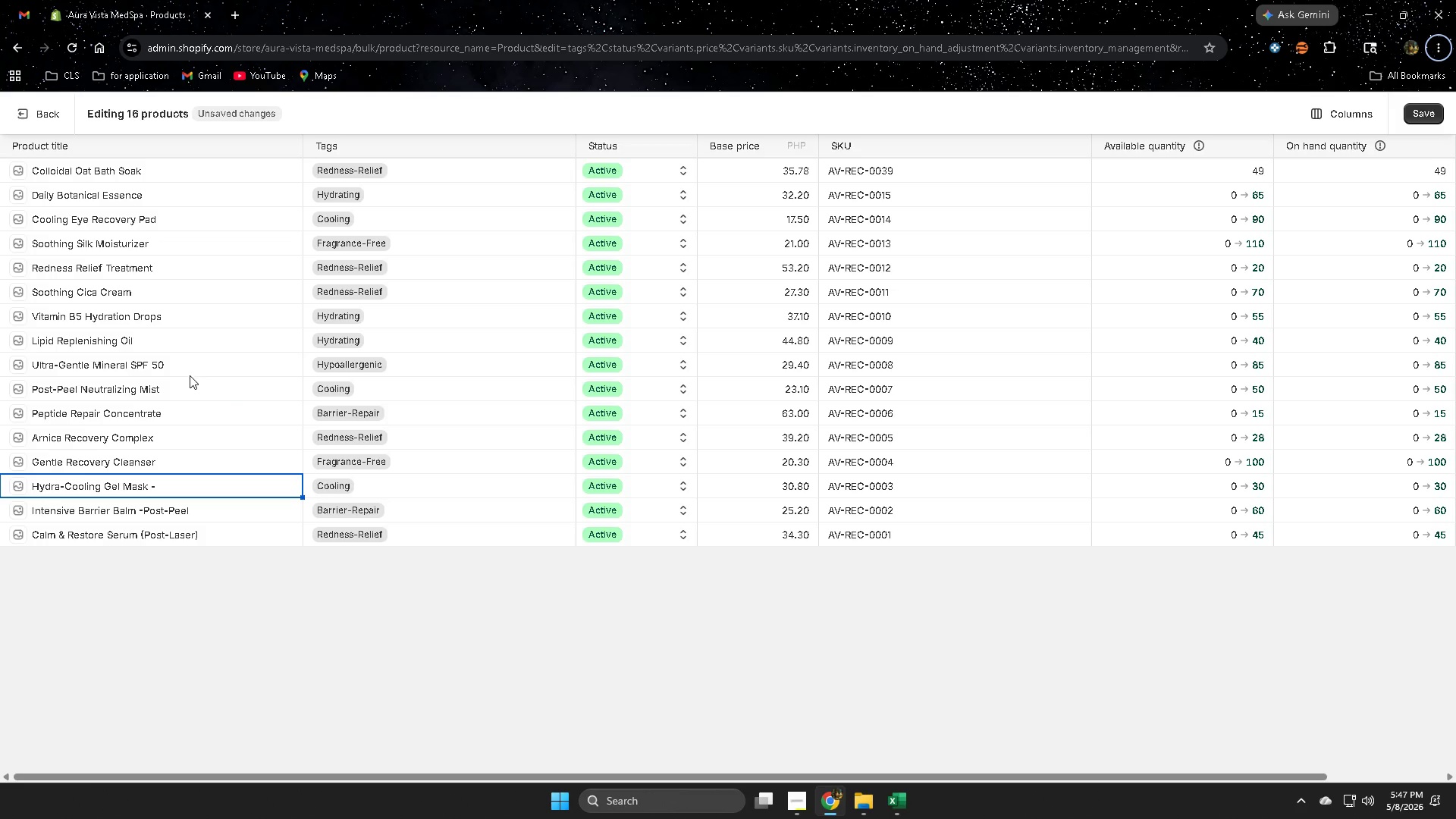 
key(Control+ControlLeft)
 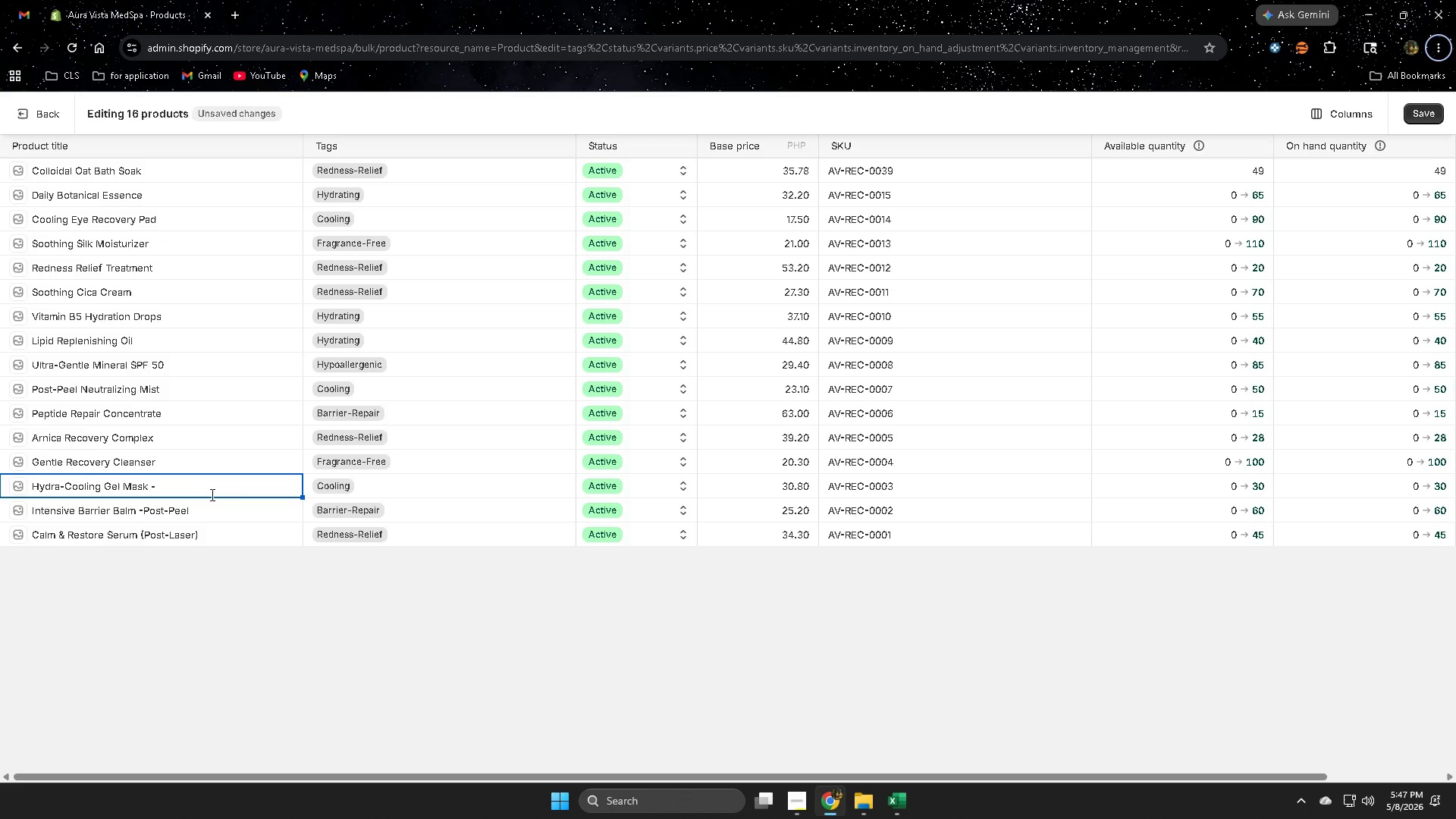 
left_click([209, 489])
 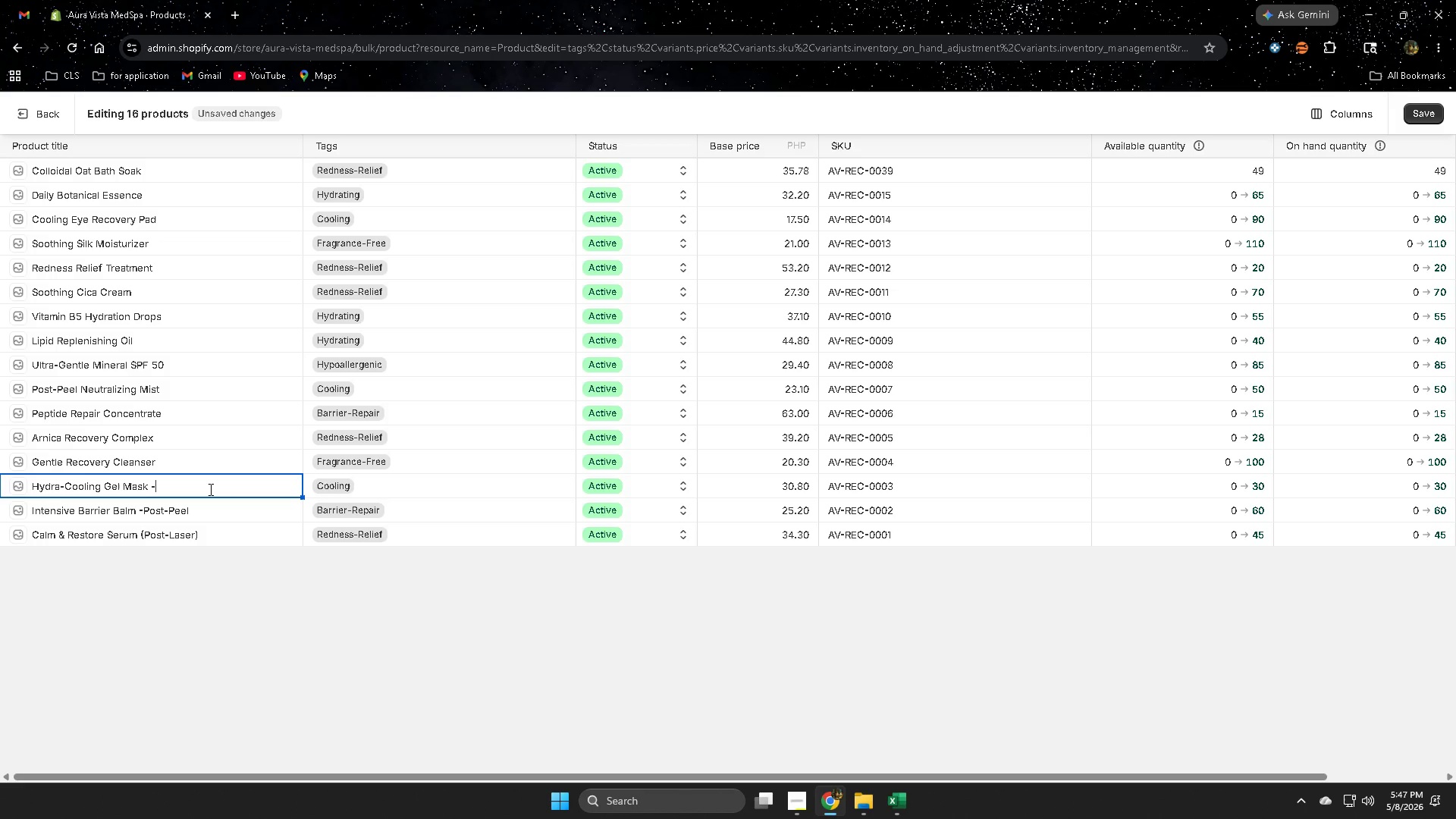 
key(Control+V)
 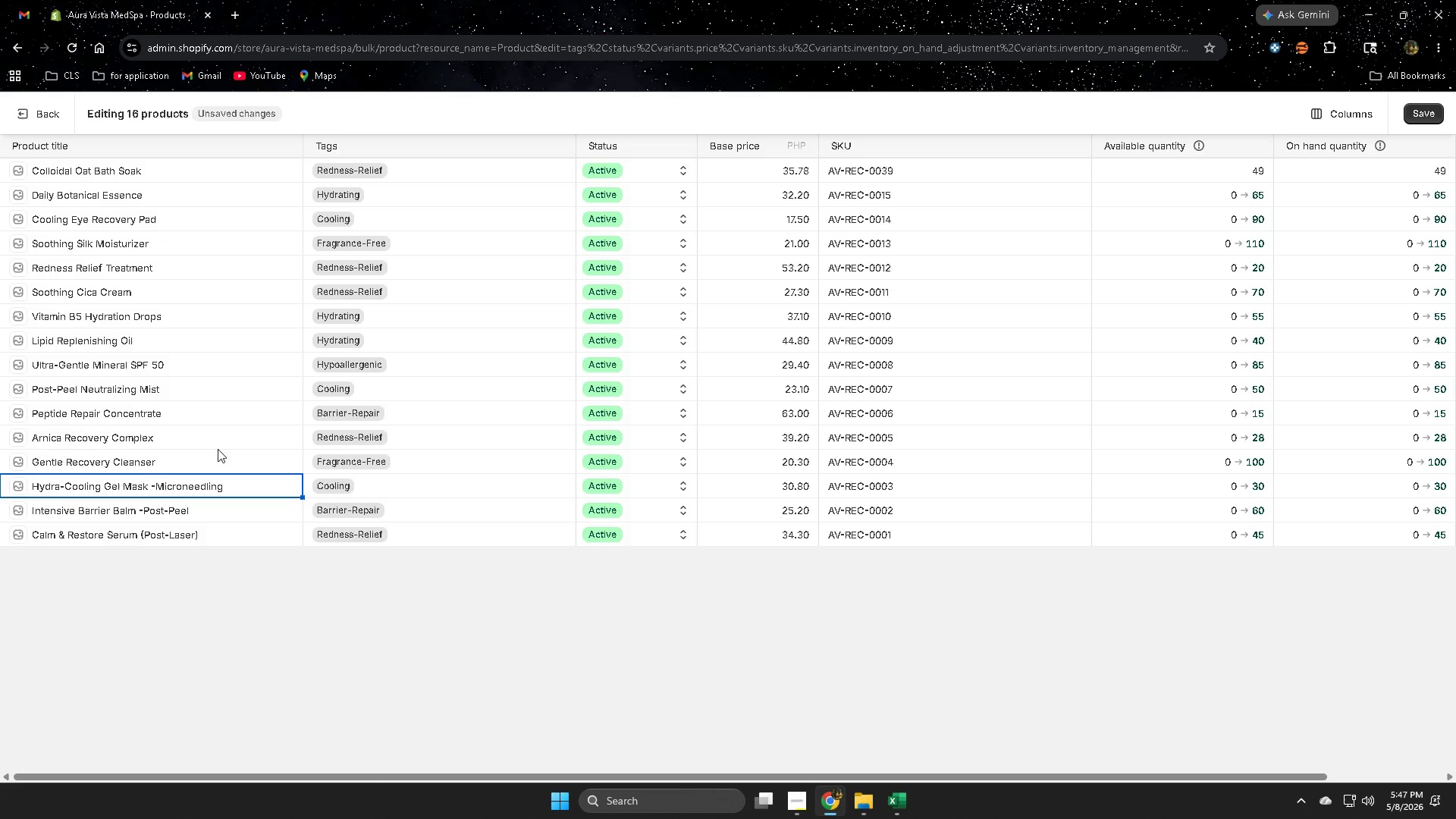 
left_click([207, 458])
 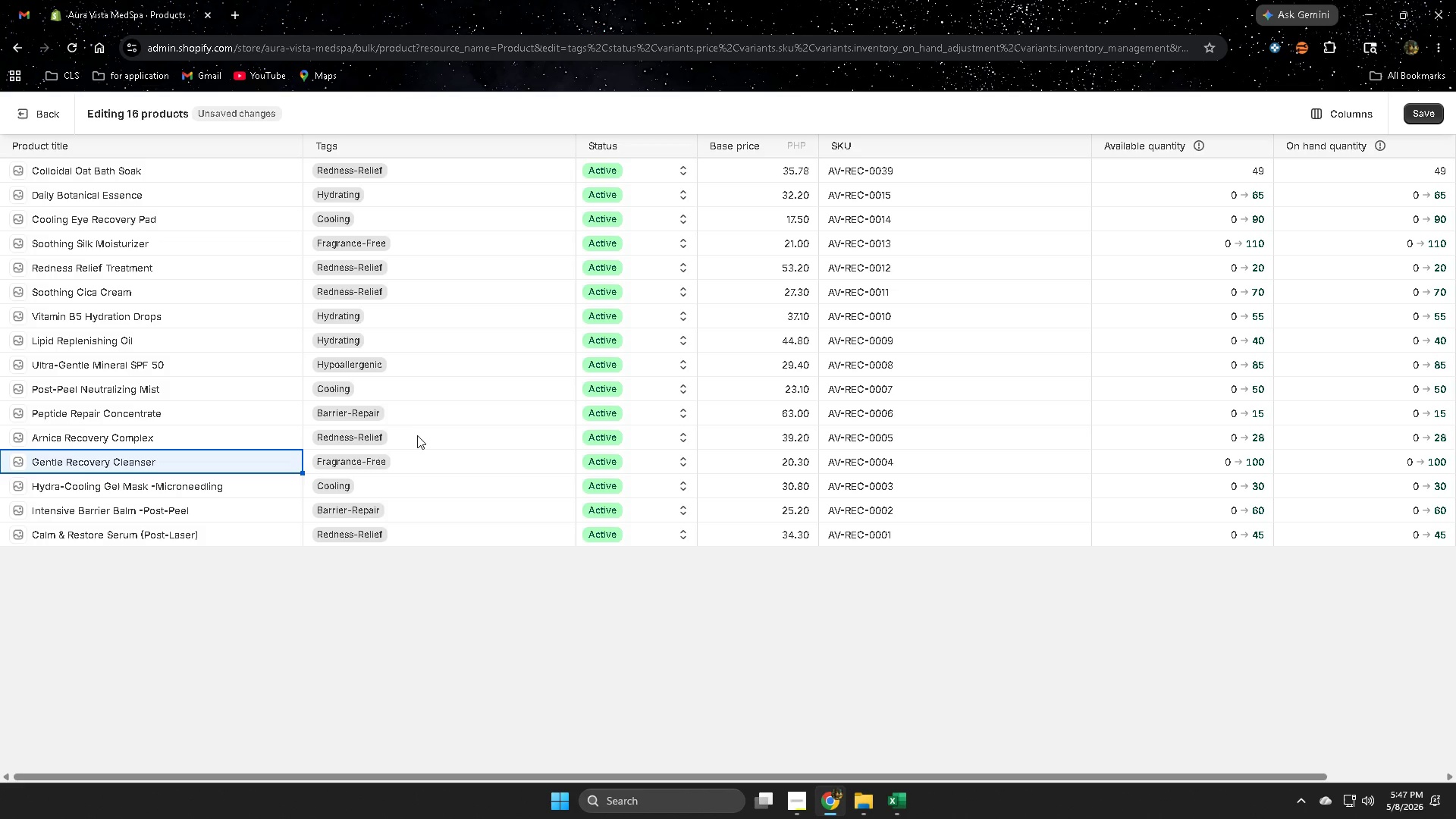 
wait(9.73)
 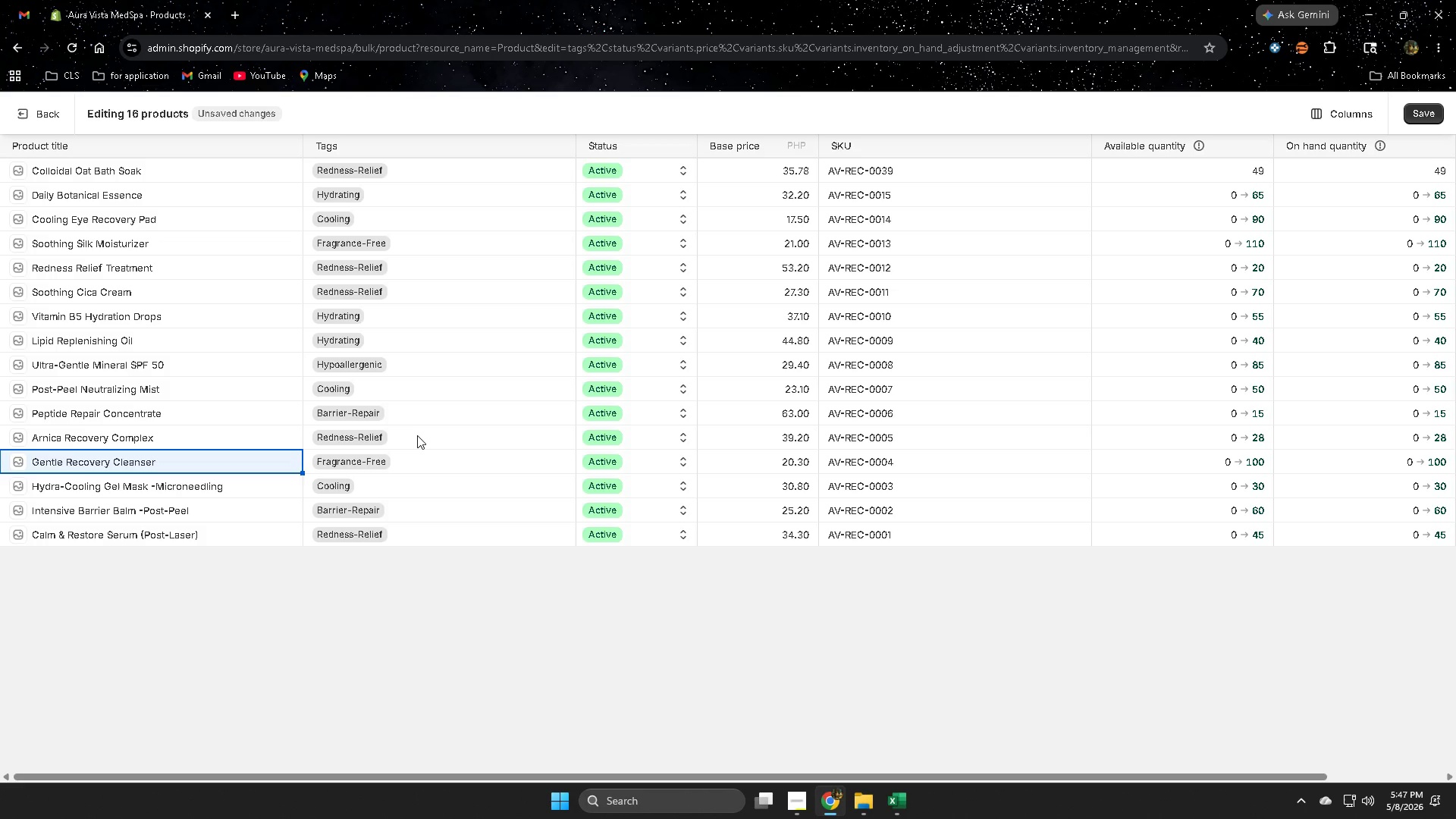 
left_click([909, 457])
 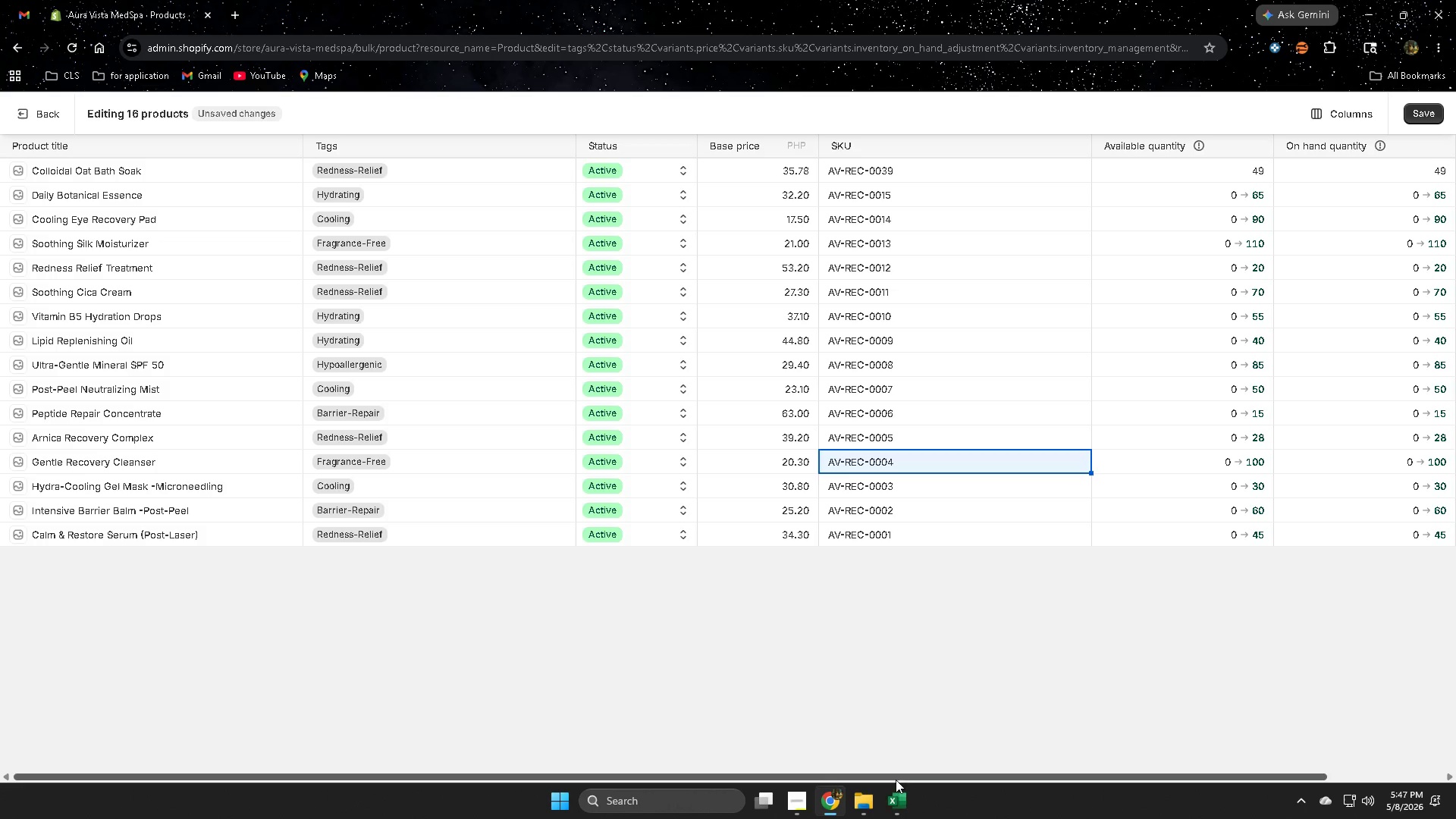 
left_click([896, 802])
 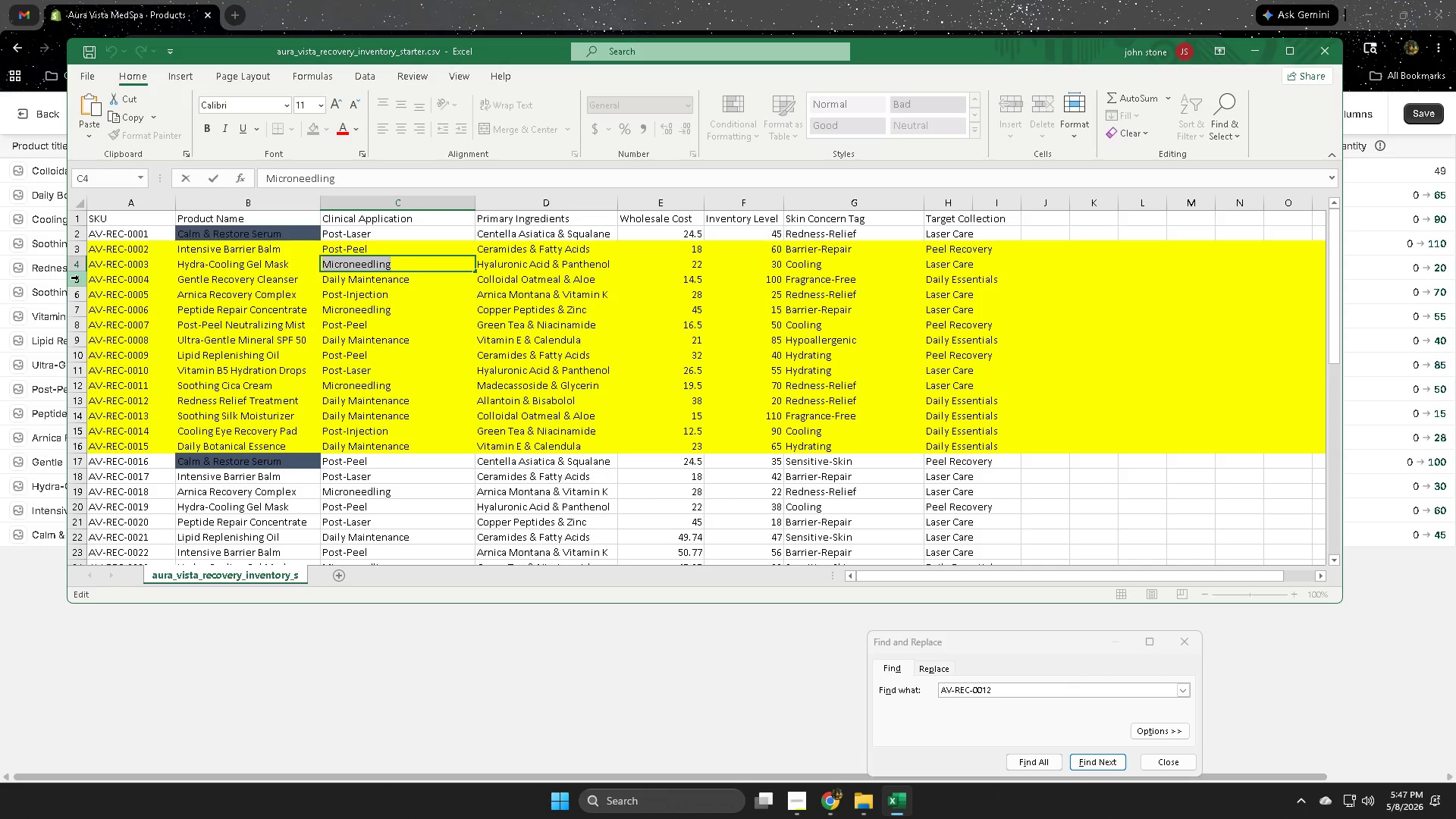 
left_click([79, 281])
 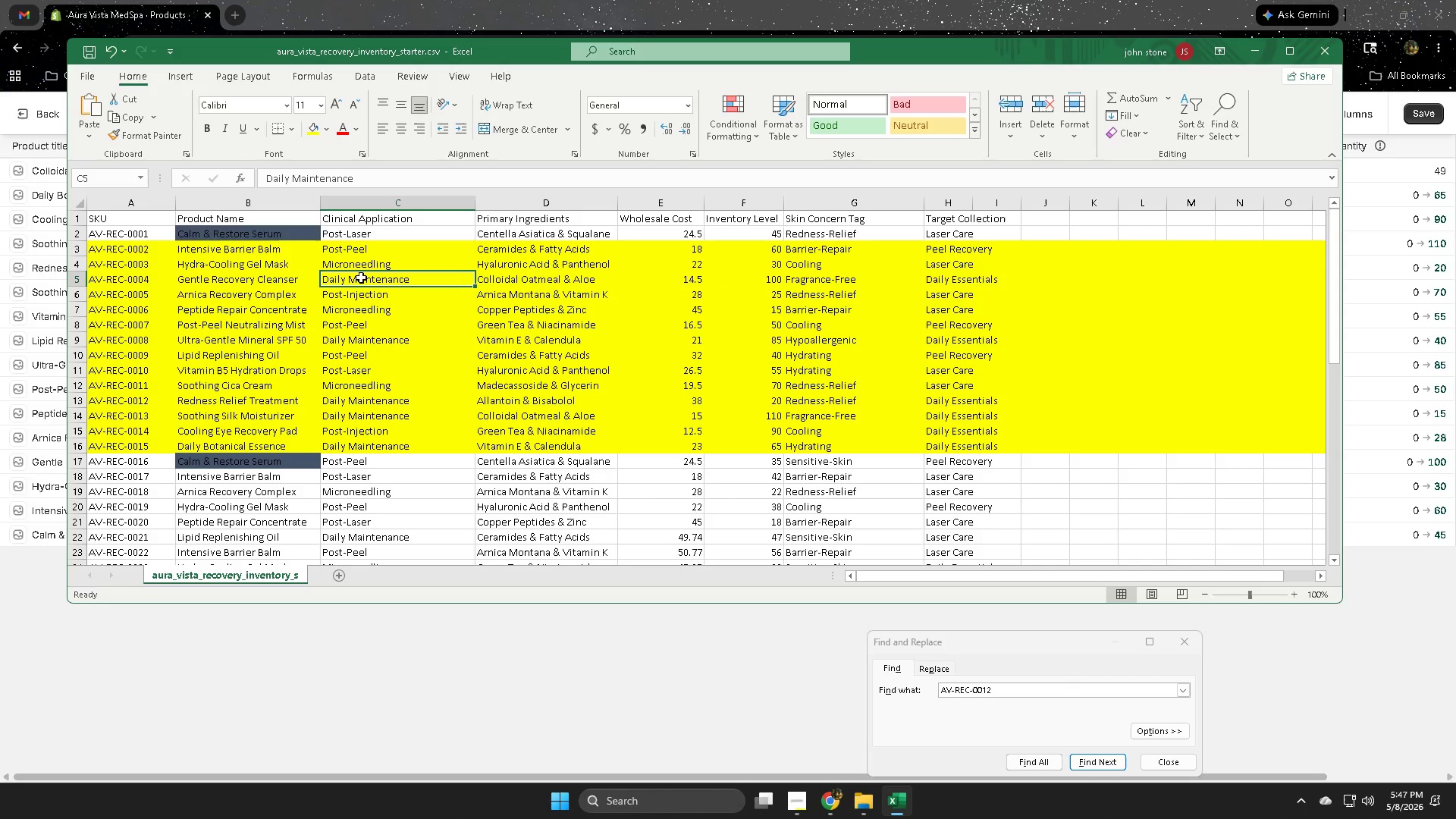 
double_click([361, 278])
 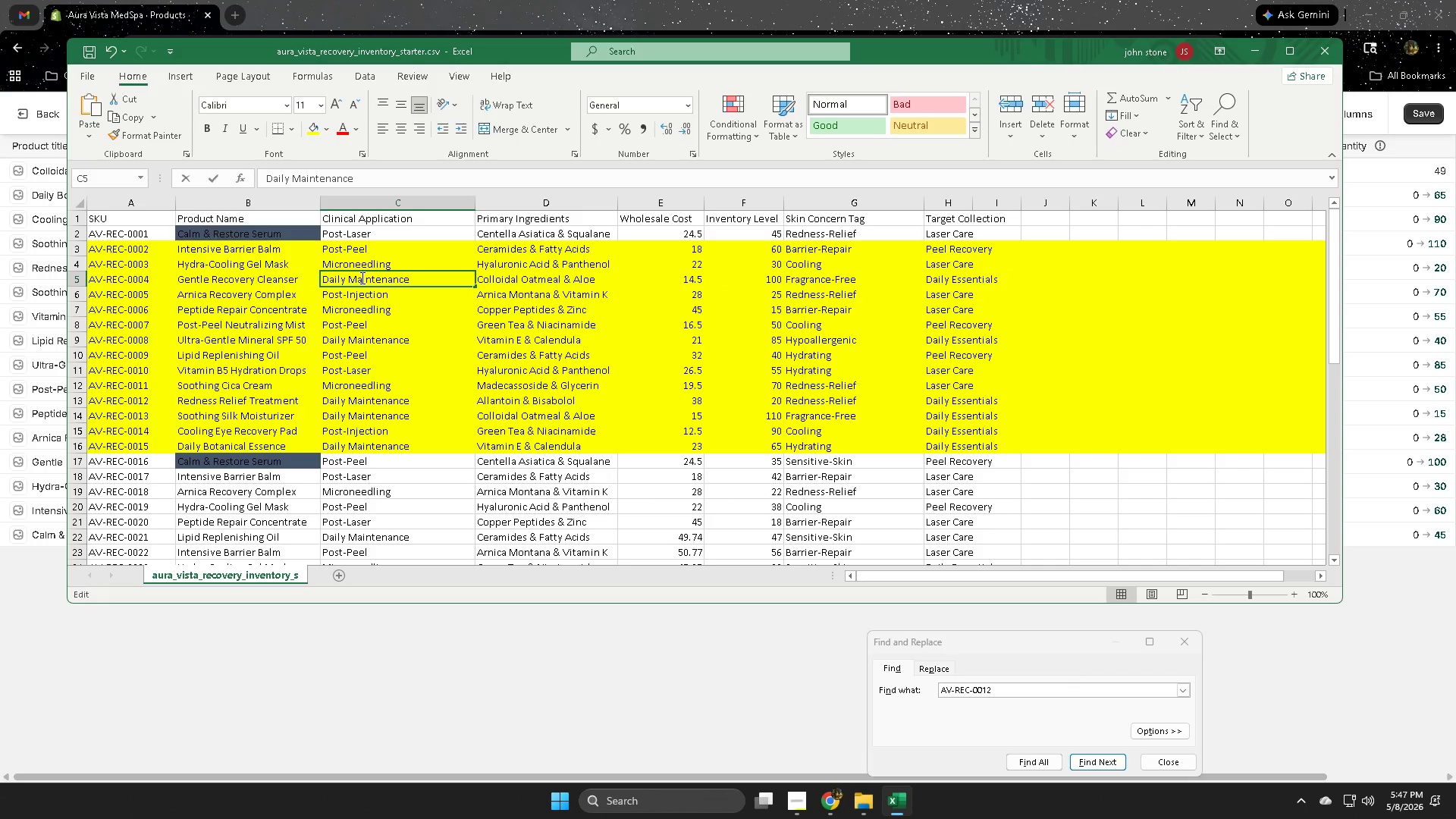 
triple_click([361, 278])
 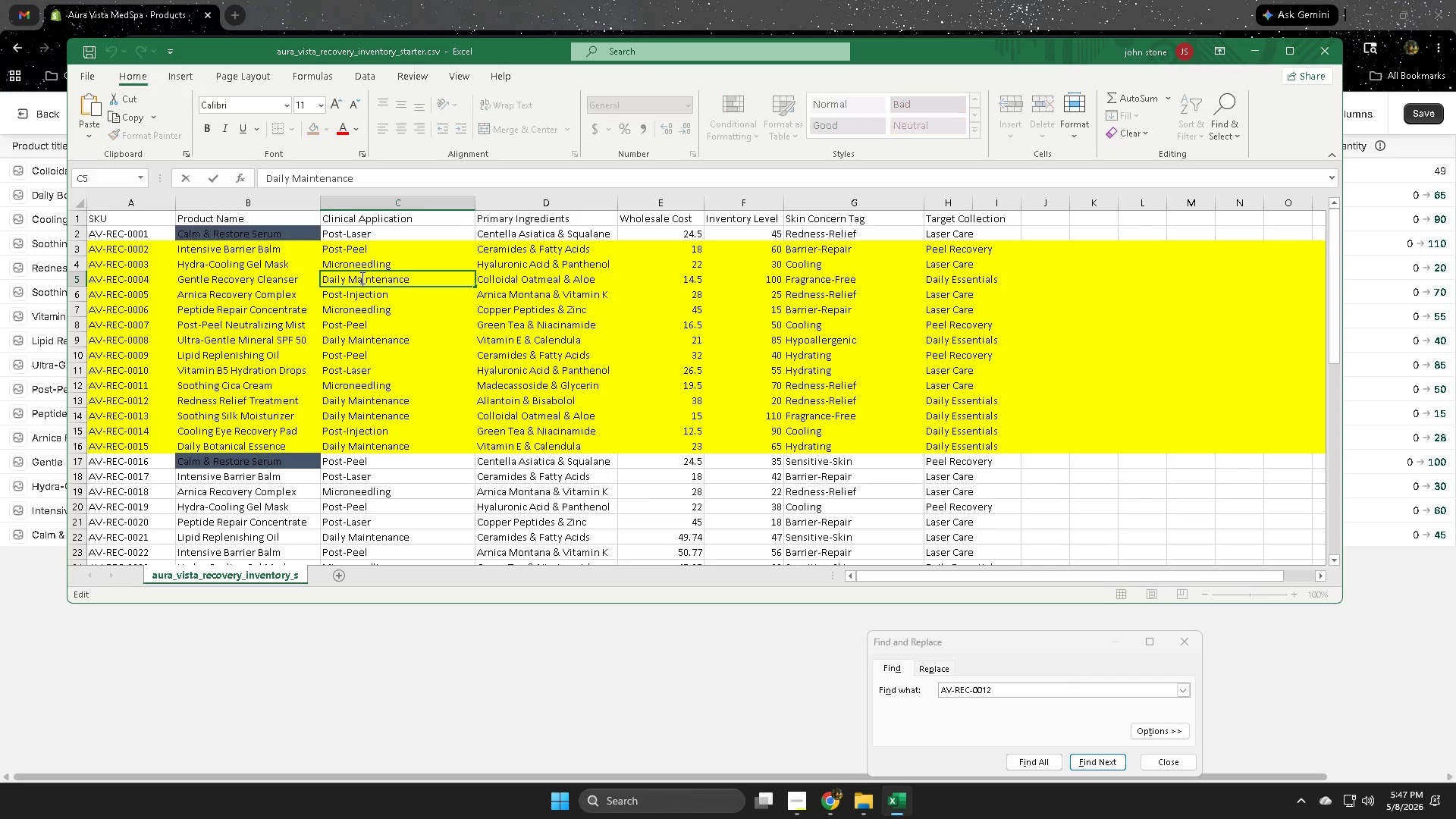 
triple_click([361, 278])
 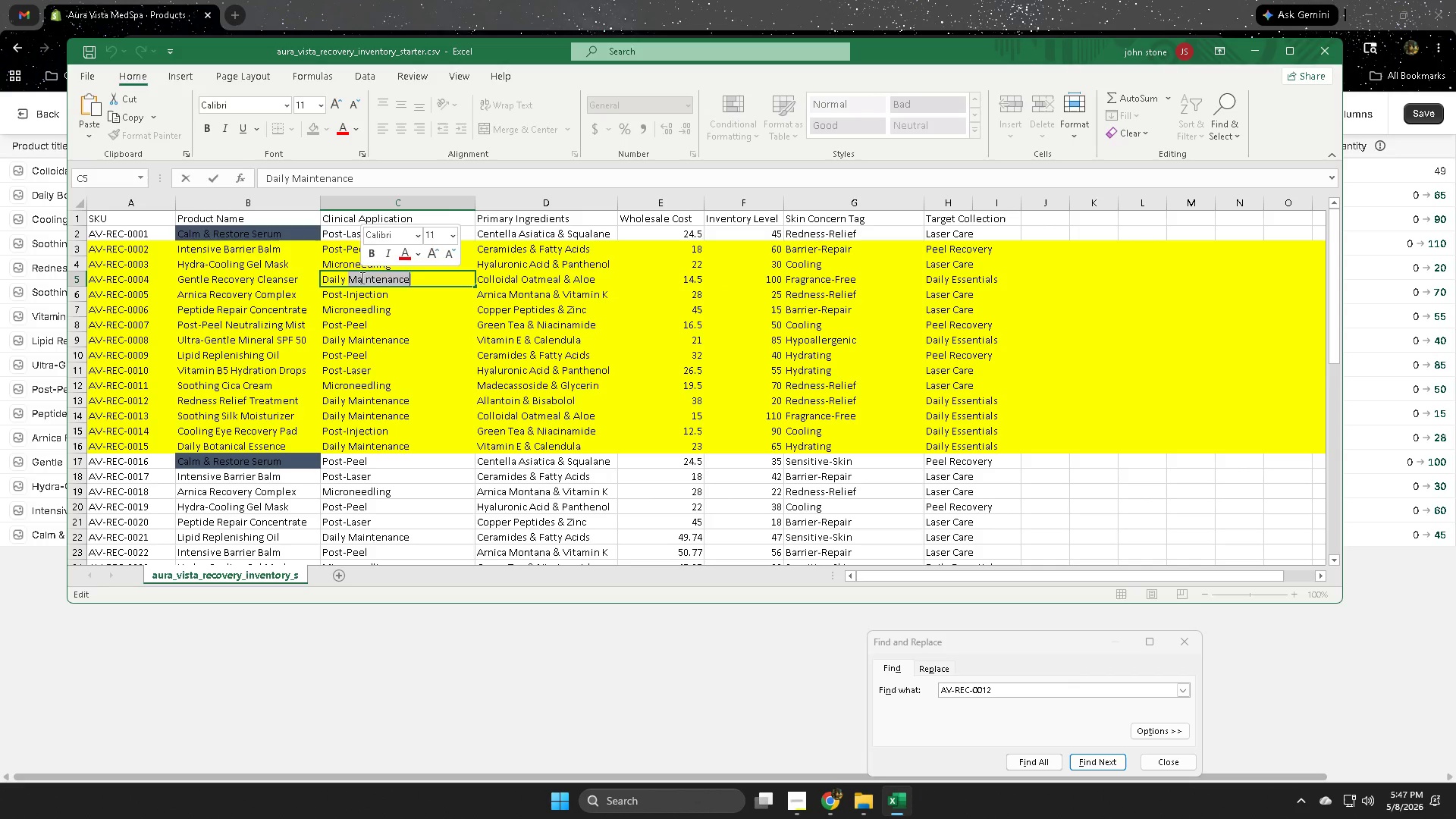 
triple_click([361, 278])
 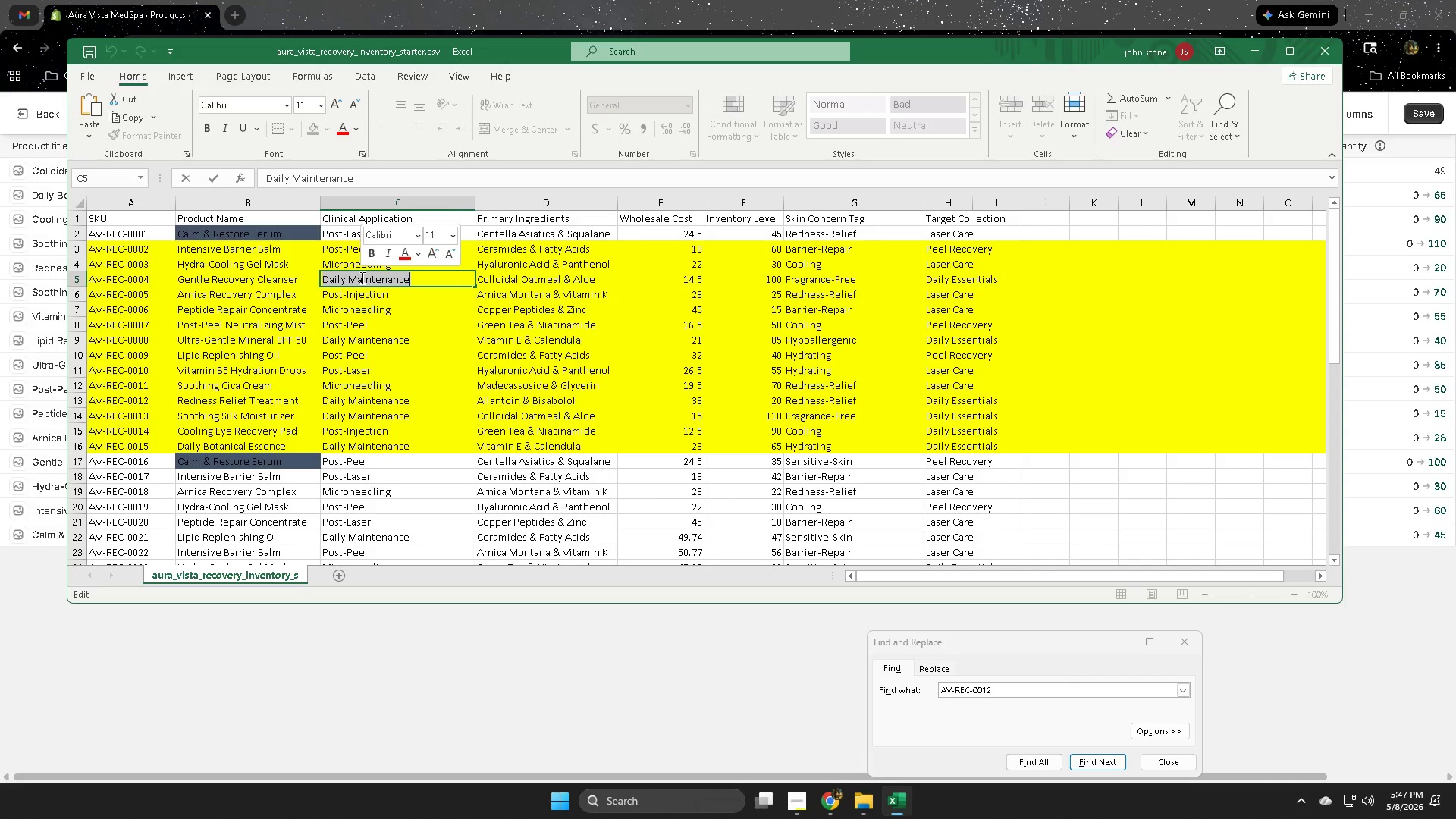 
key(Control+ControlLeft)
 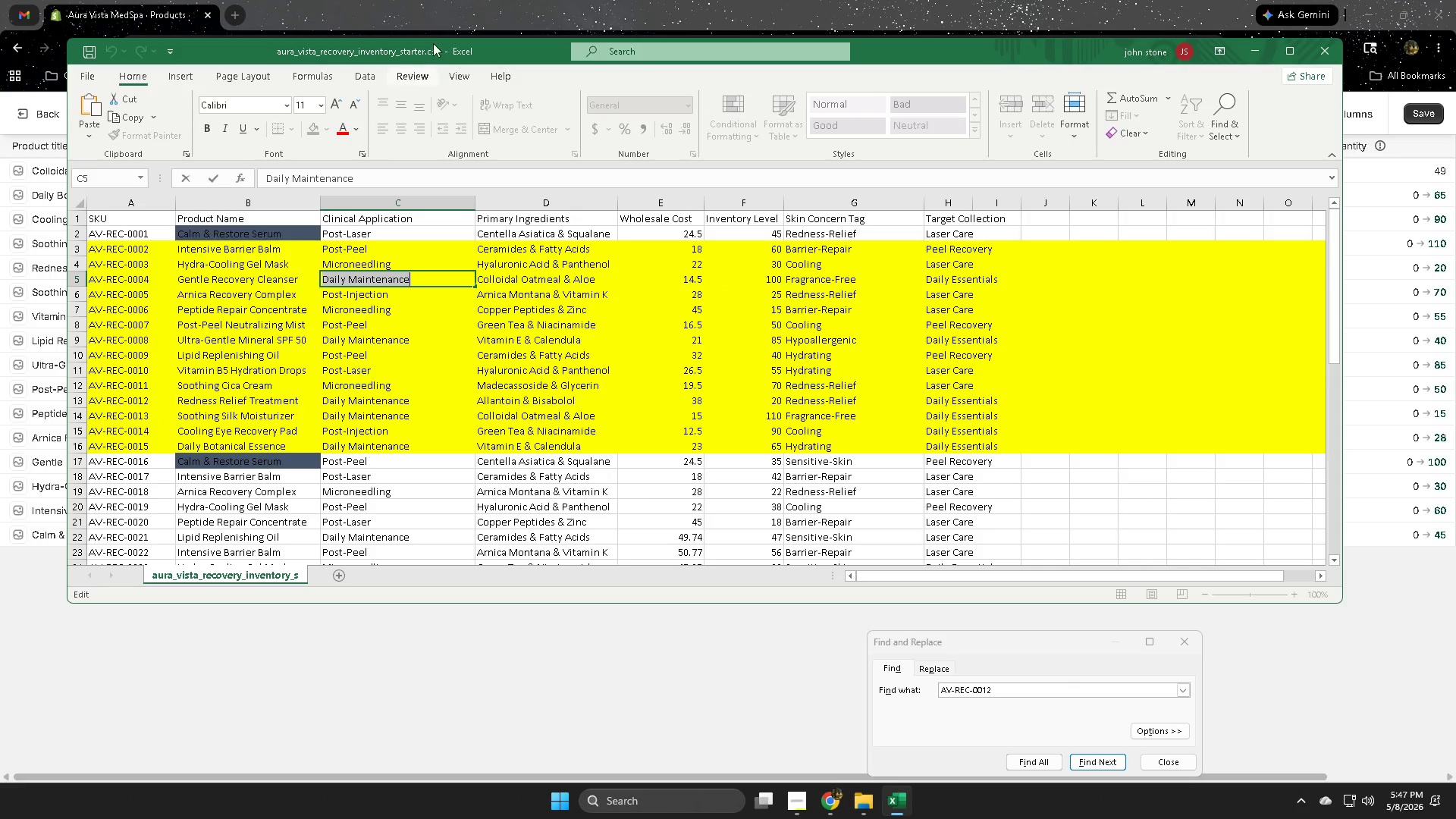 
key(Control+C)
 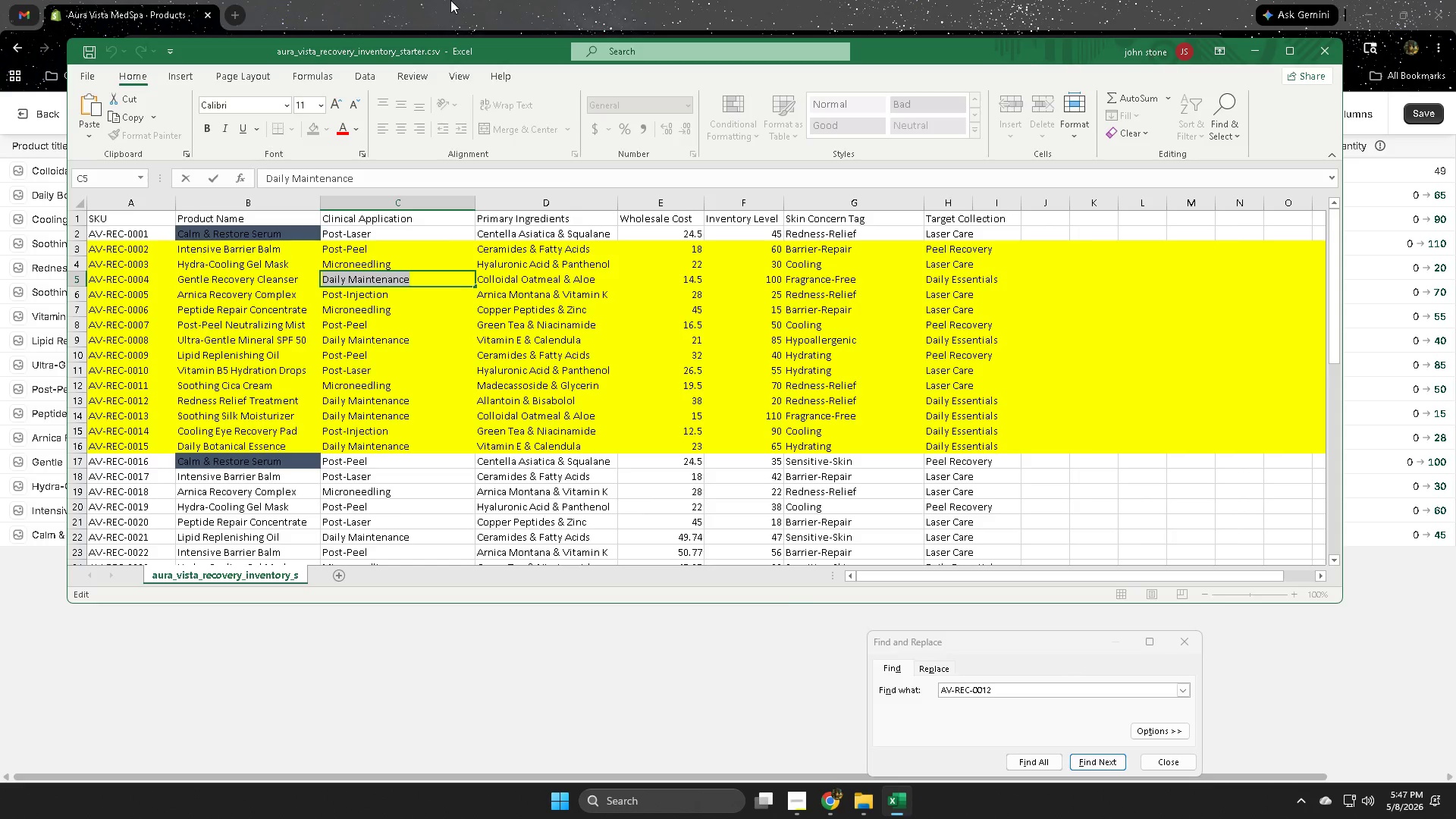 
left_click([450, 0])
 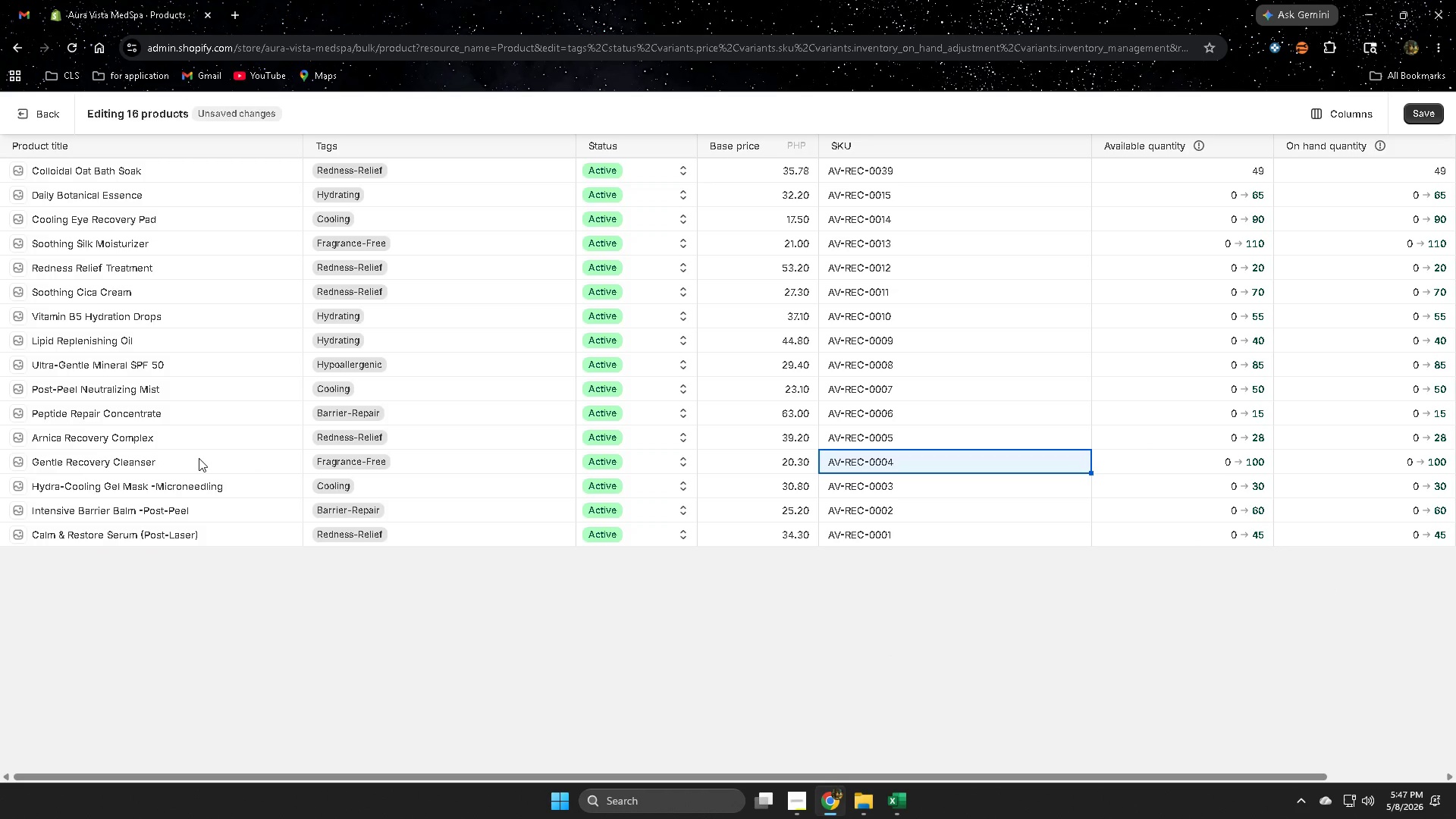 
double_click([199, 458])
 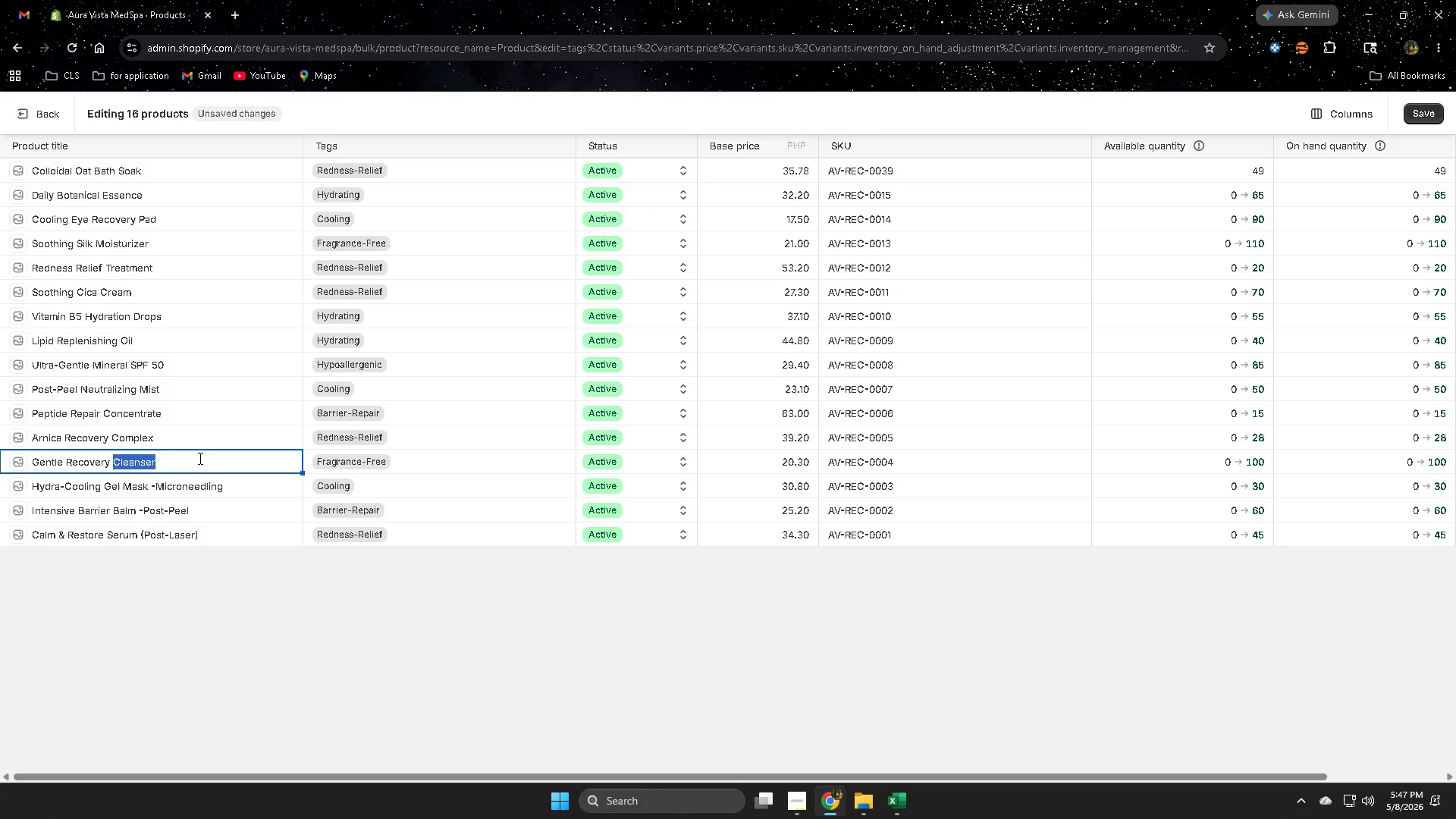 
key(ArrowRight)
 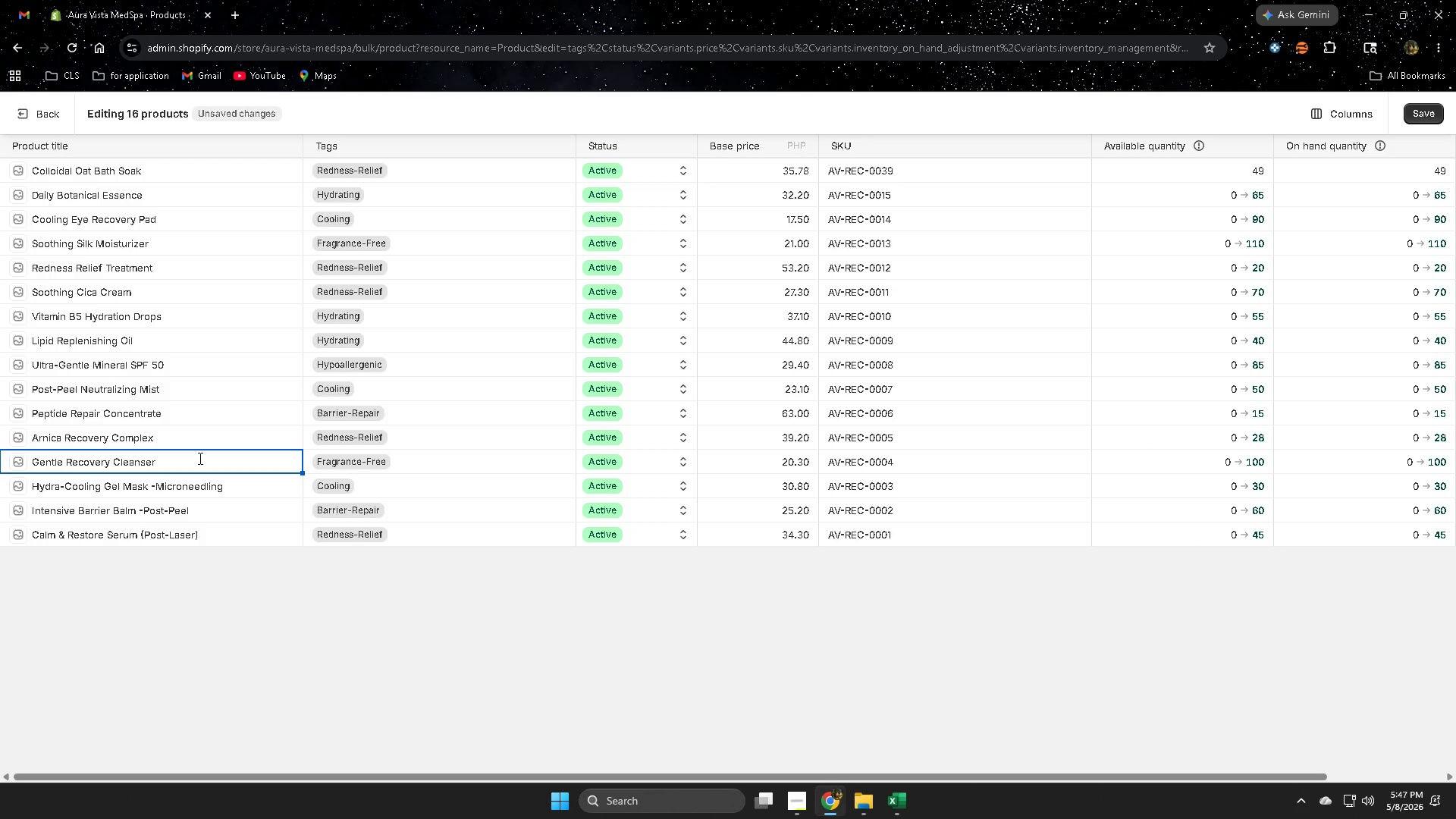 
key(Minus)
 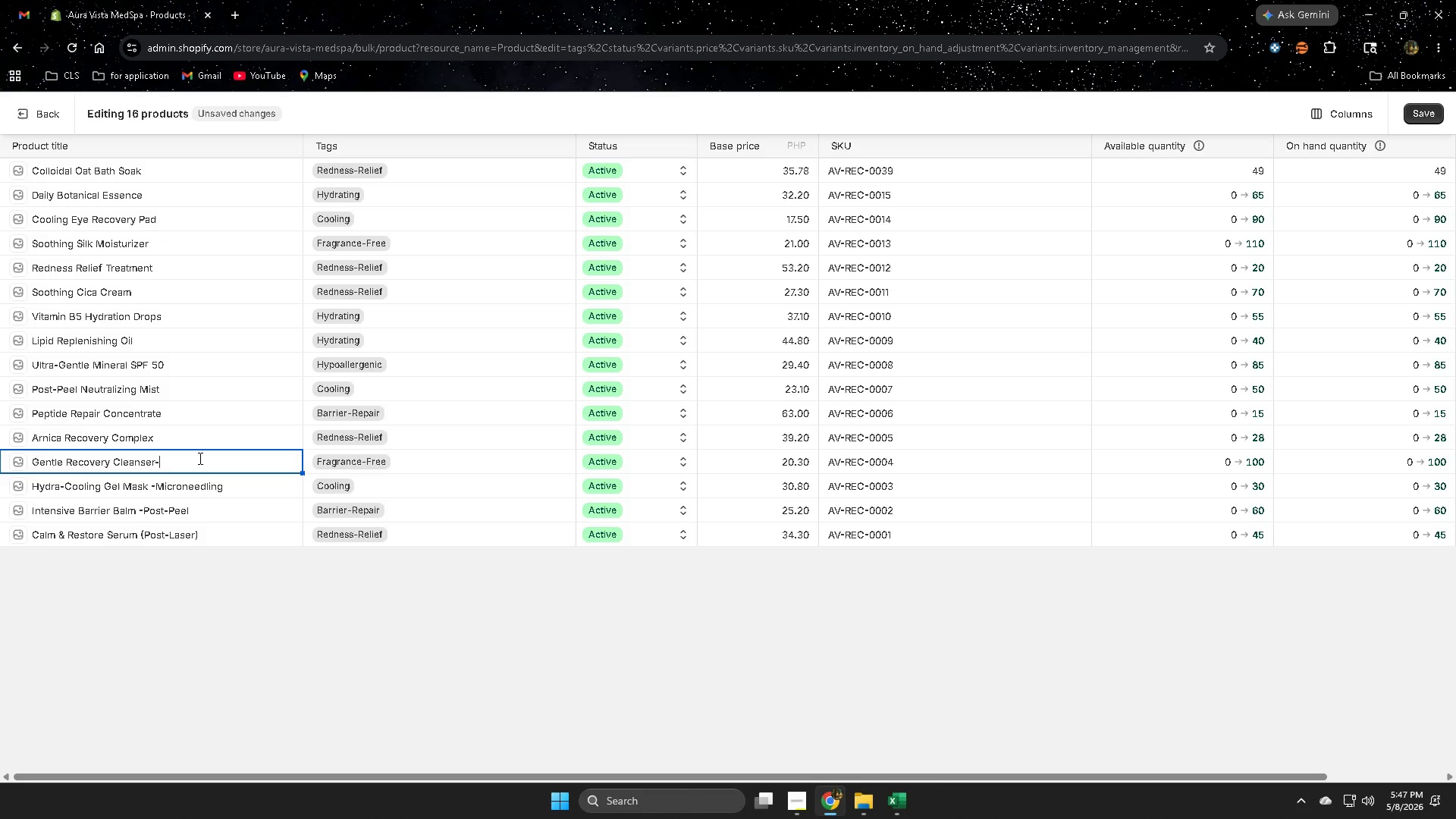 
key(Control+V)
 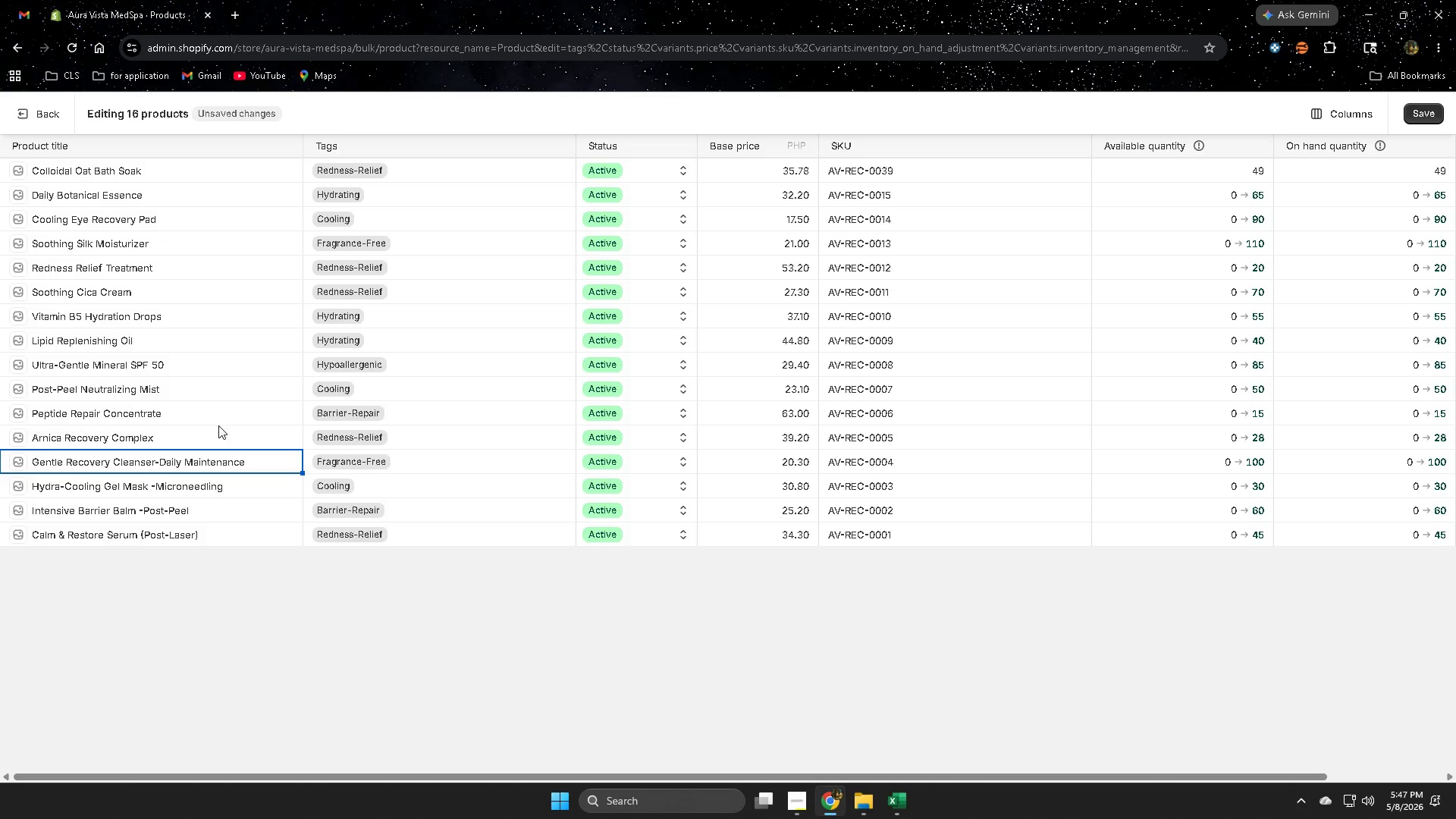 
left_click([212, 438])
 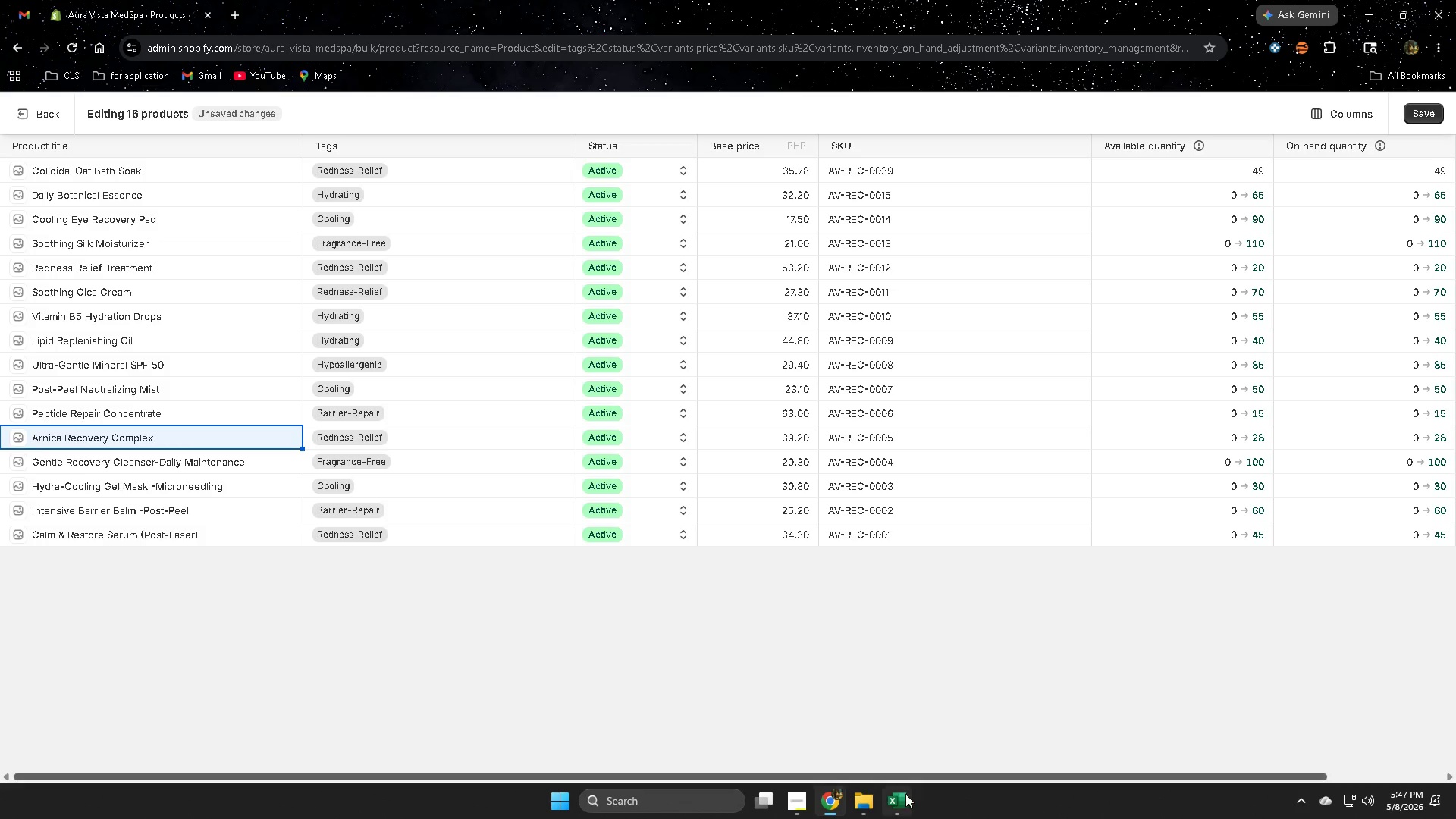 
left_click([908, 802])
 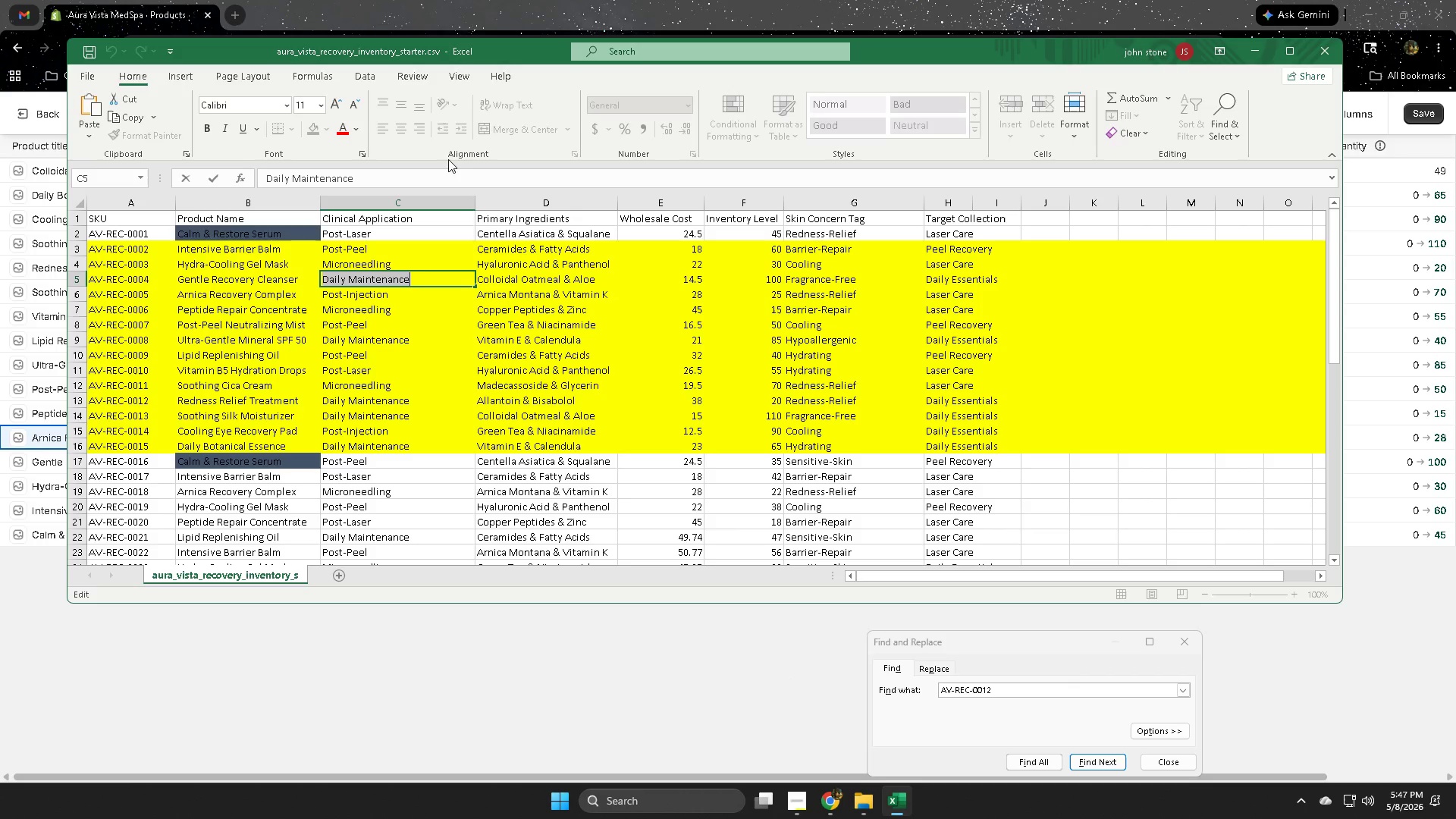 
left_click([656, 0])
 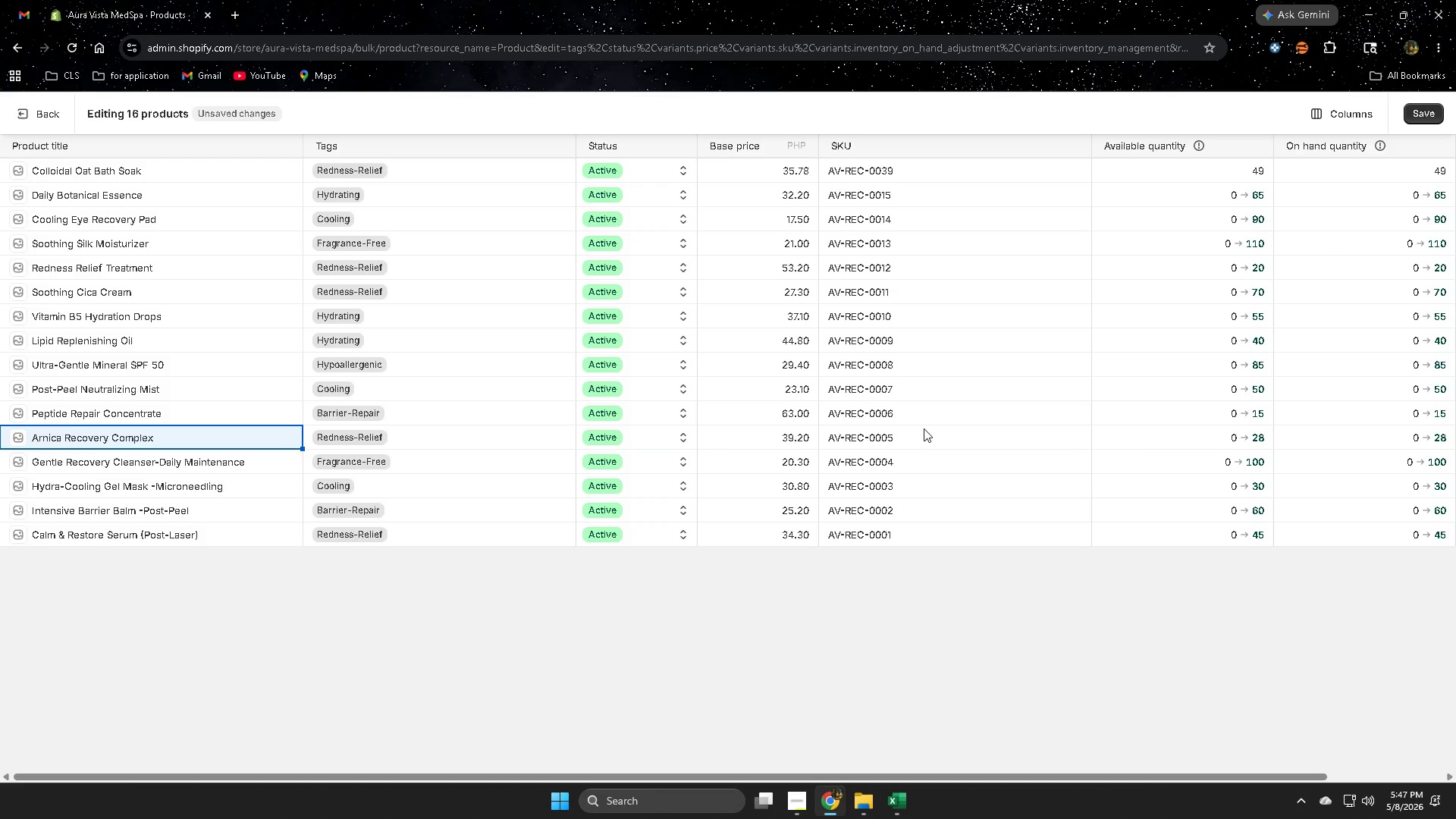 
left_click([922, 440])
 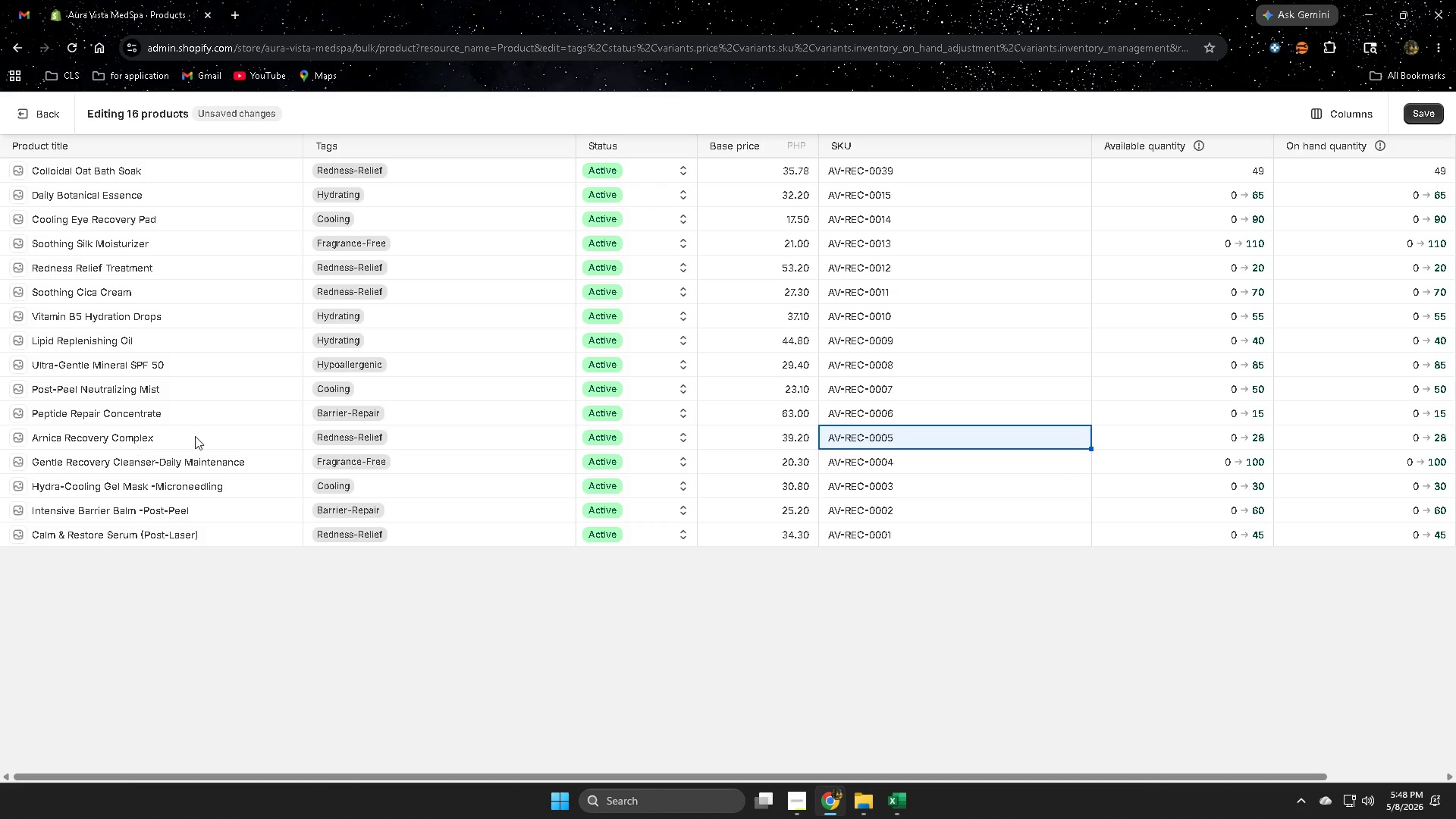 
left_click([196, 436])
 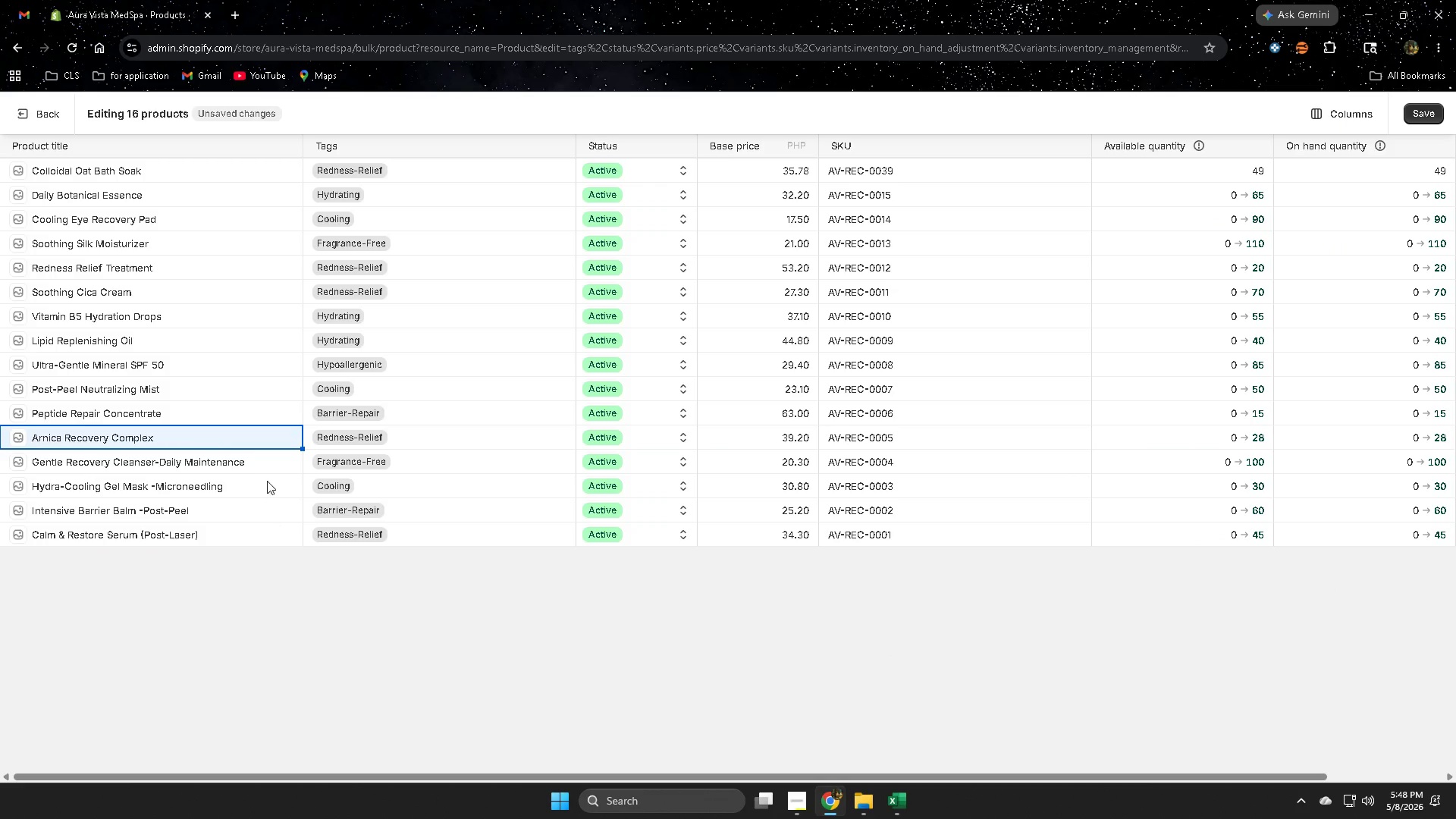 
left_click([225, 435])
 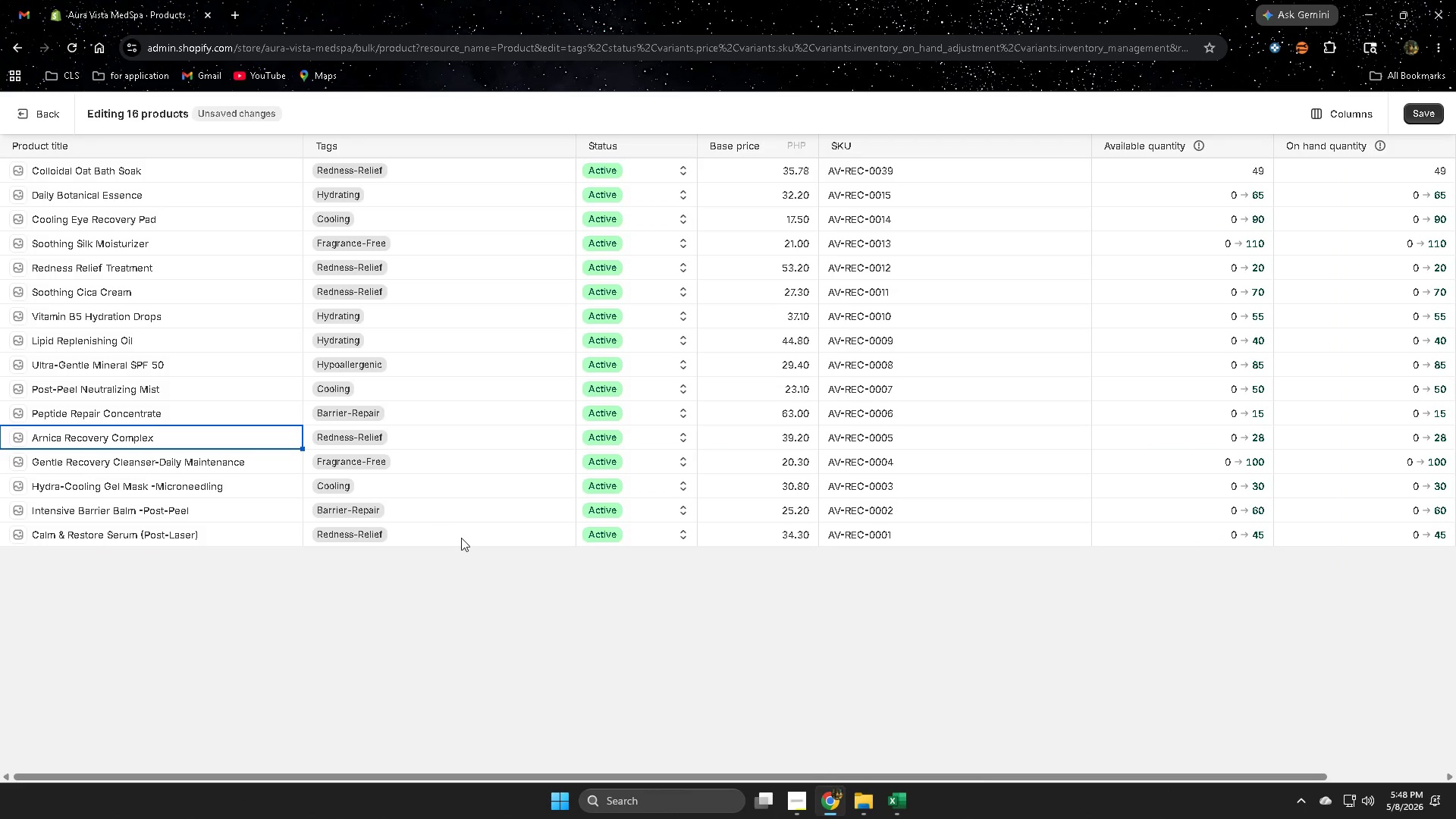 
key(Space)
 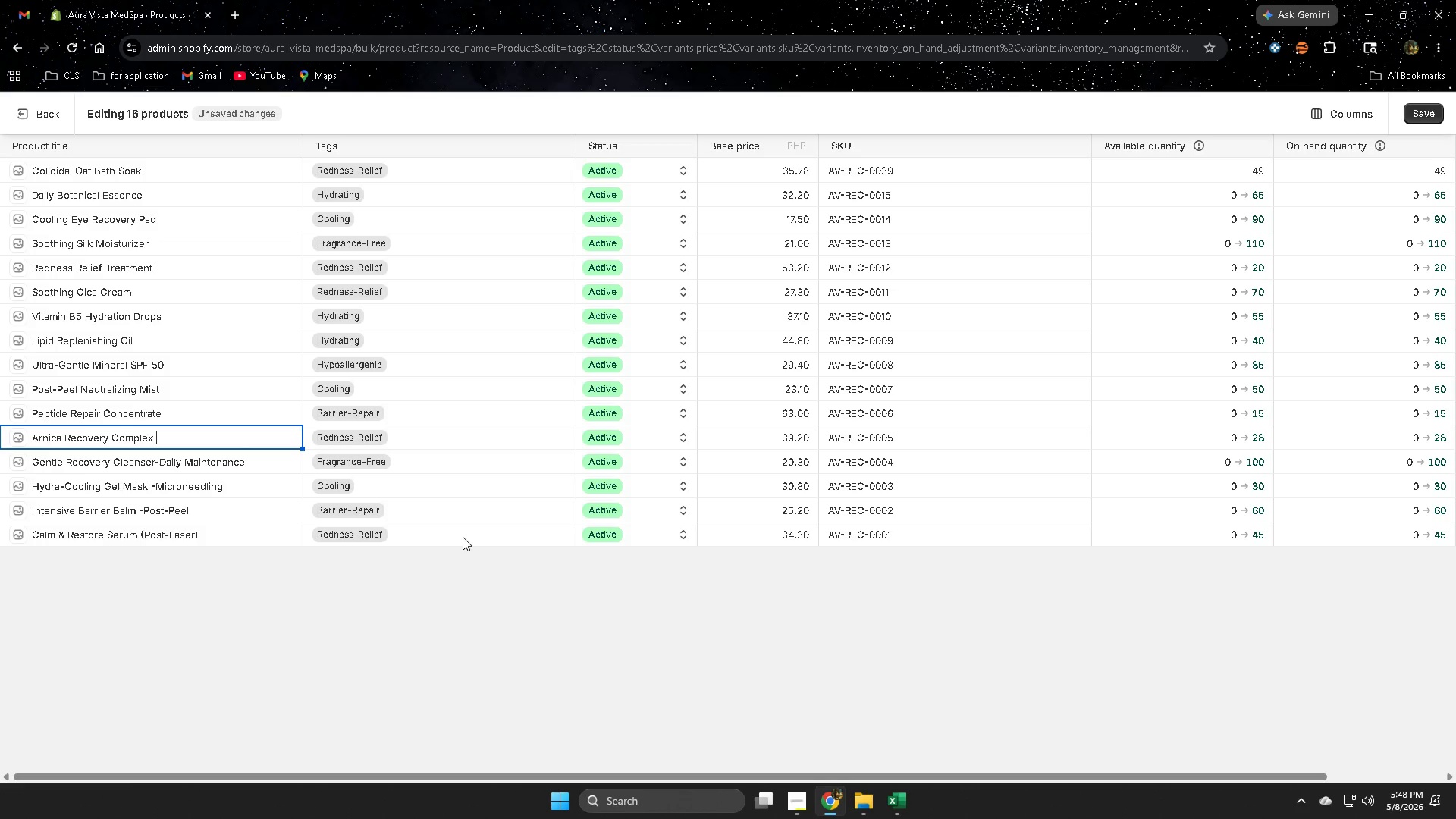 
key(Minus)
 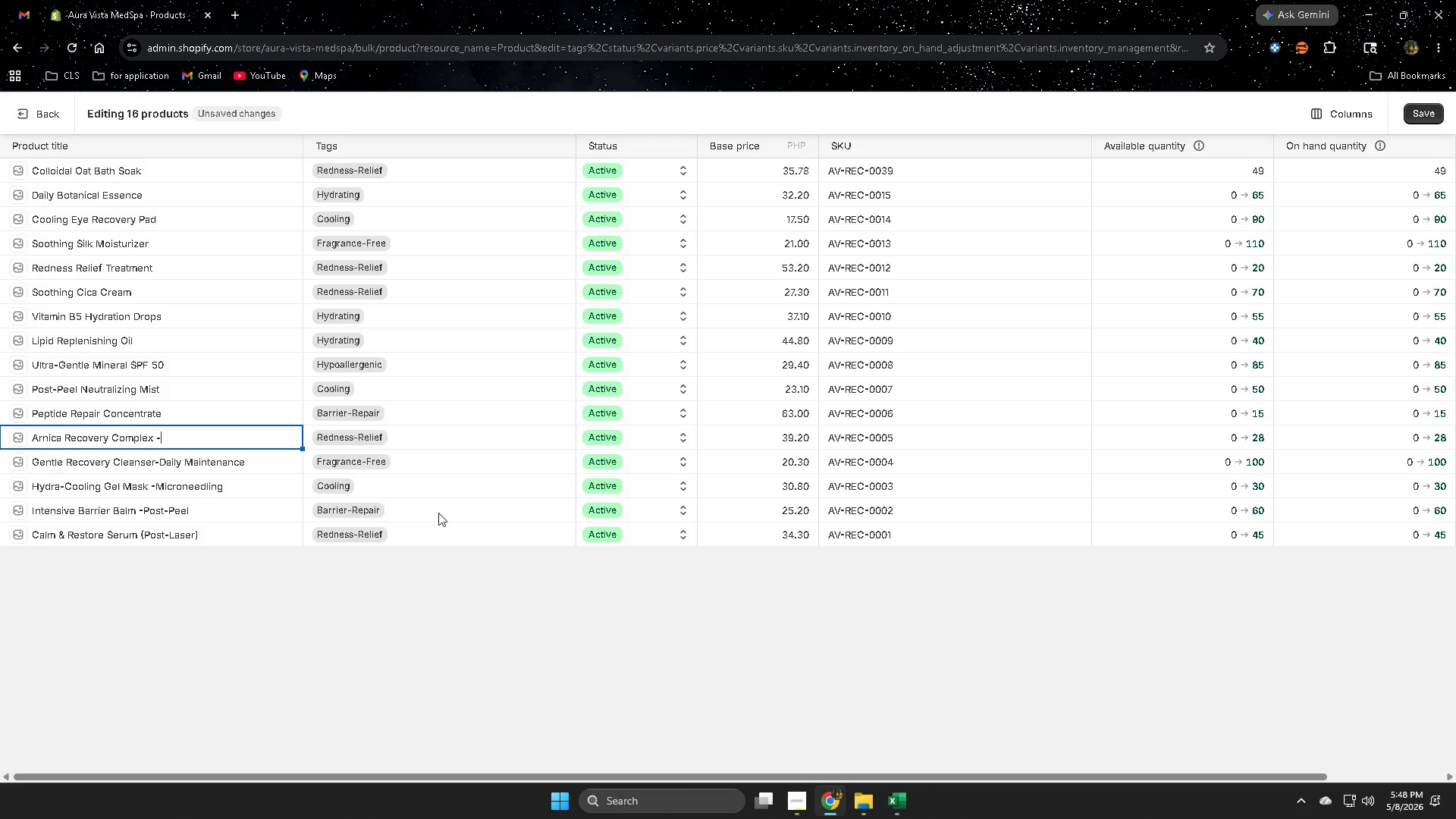 
key(Space)
 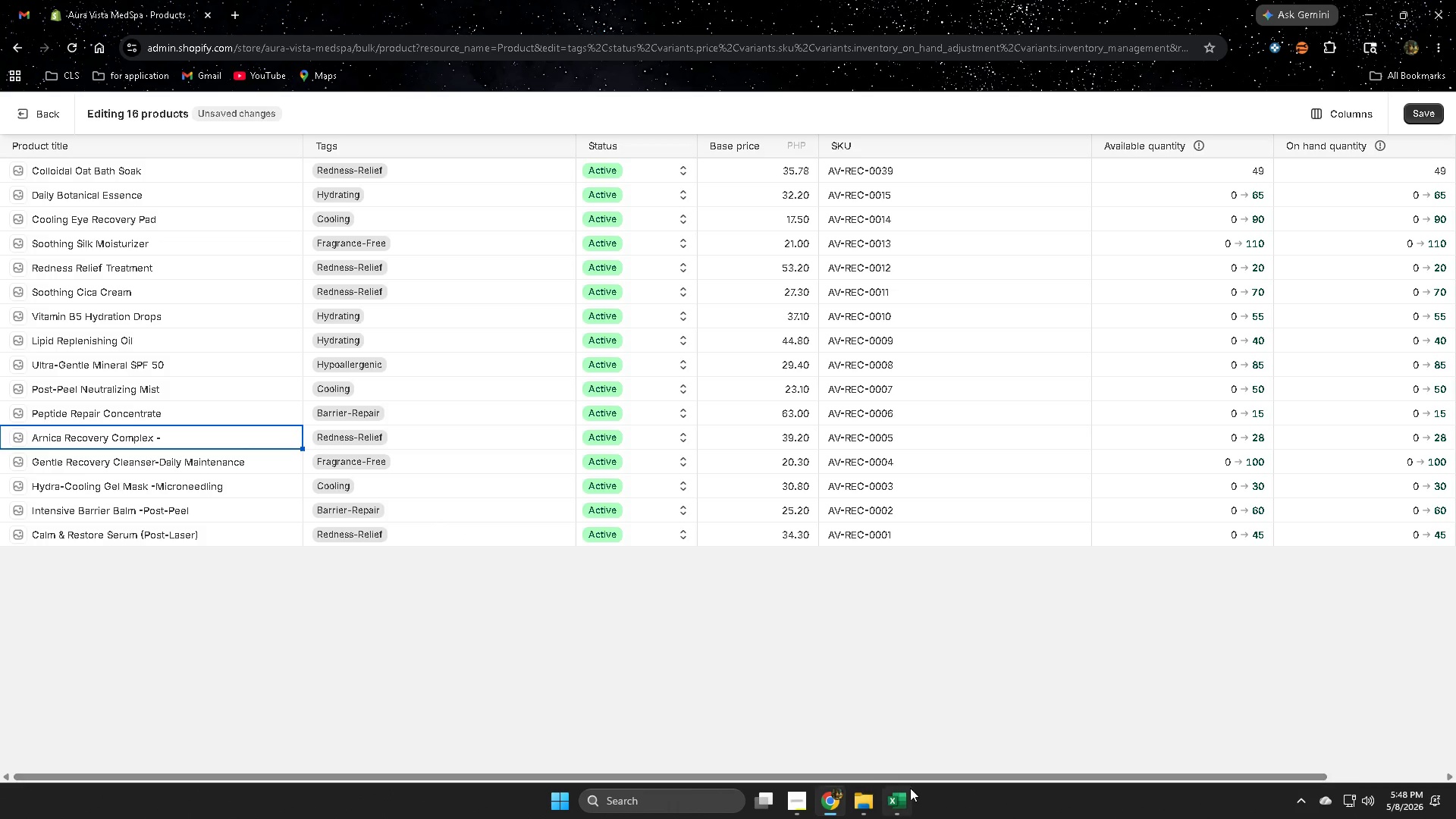 
left_click([905, 802])
 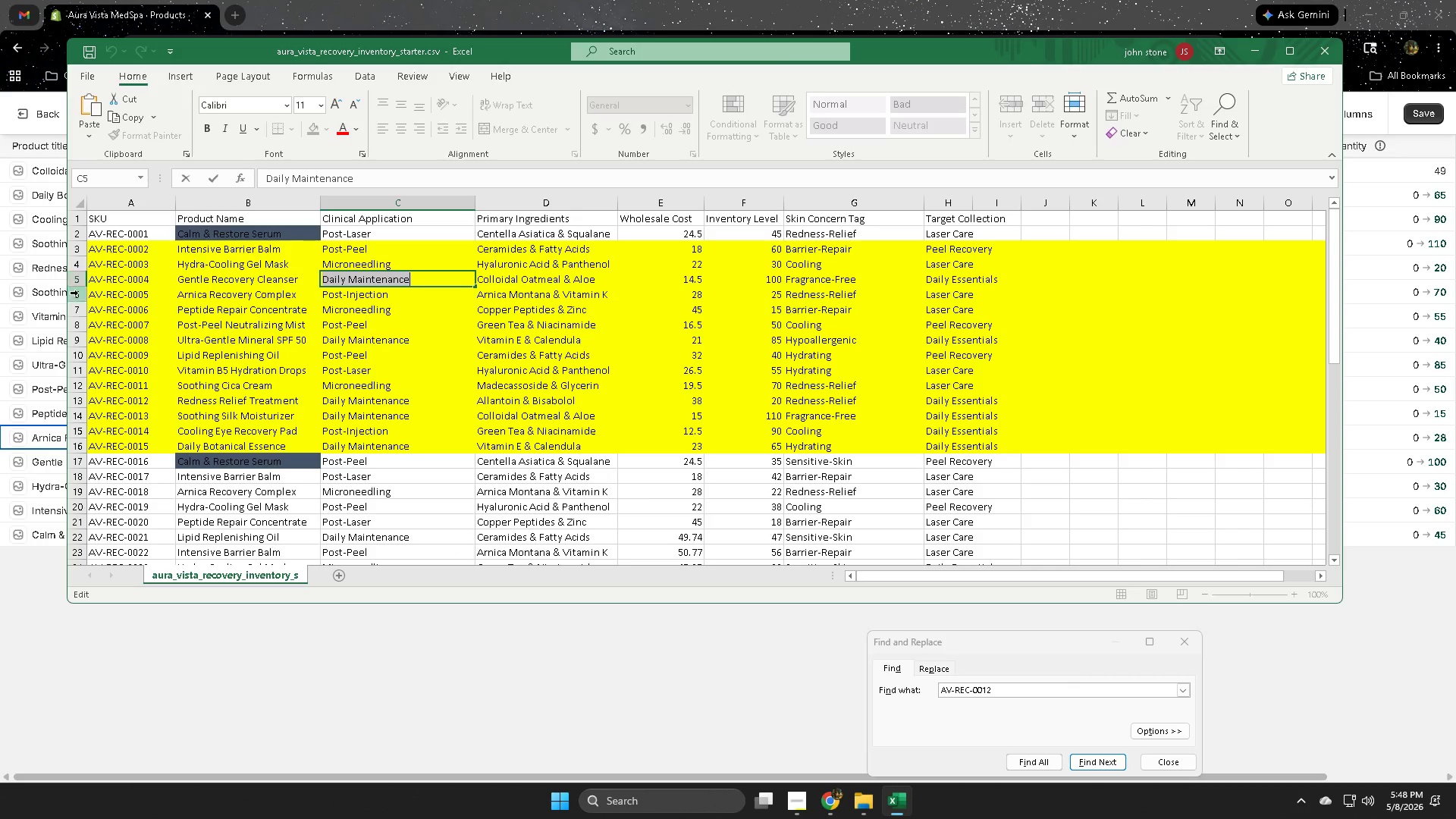 
left_click([77, 297])
 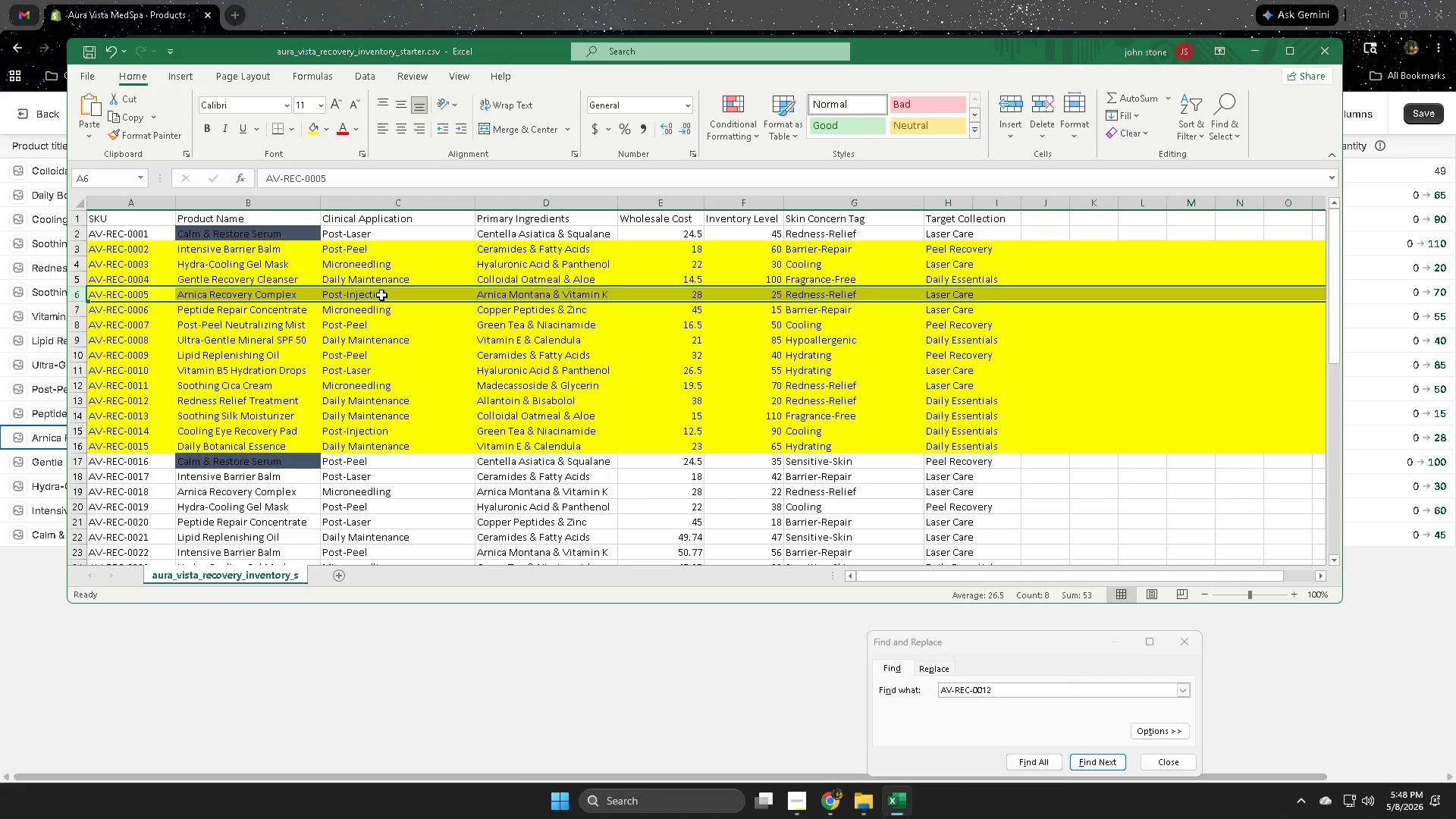 
triple_click([381, 294])
 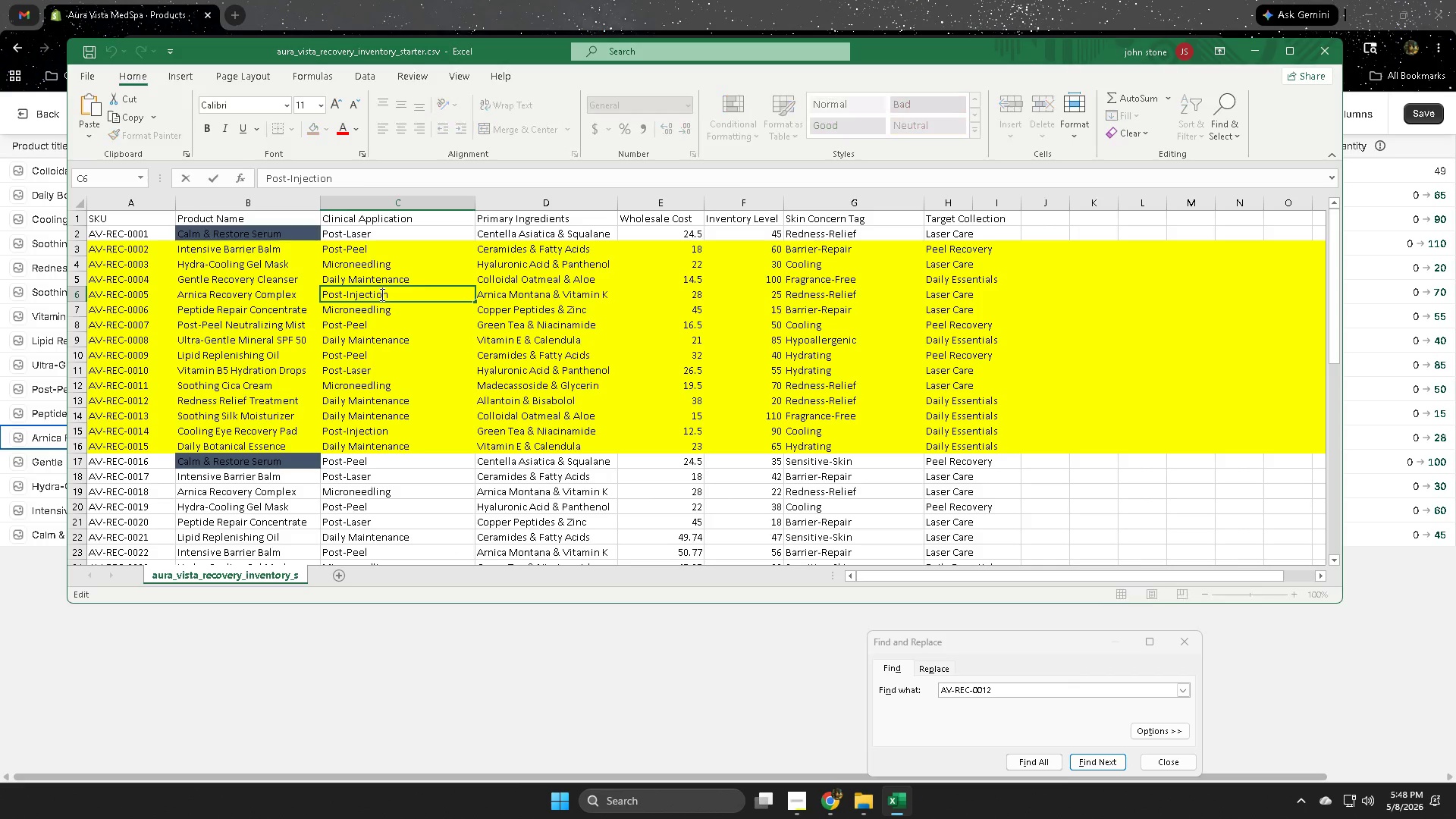 
triple_click([381, 294])
 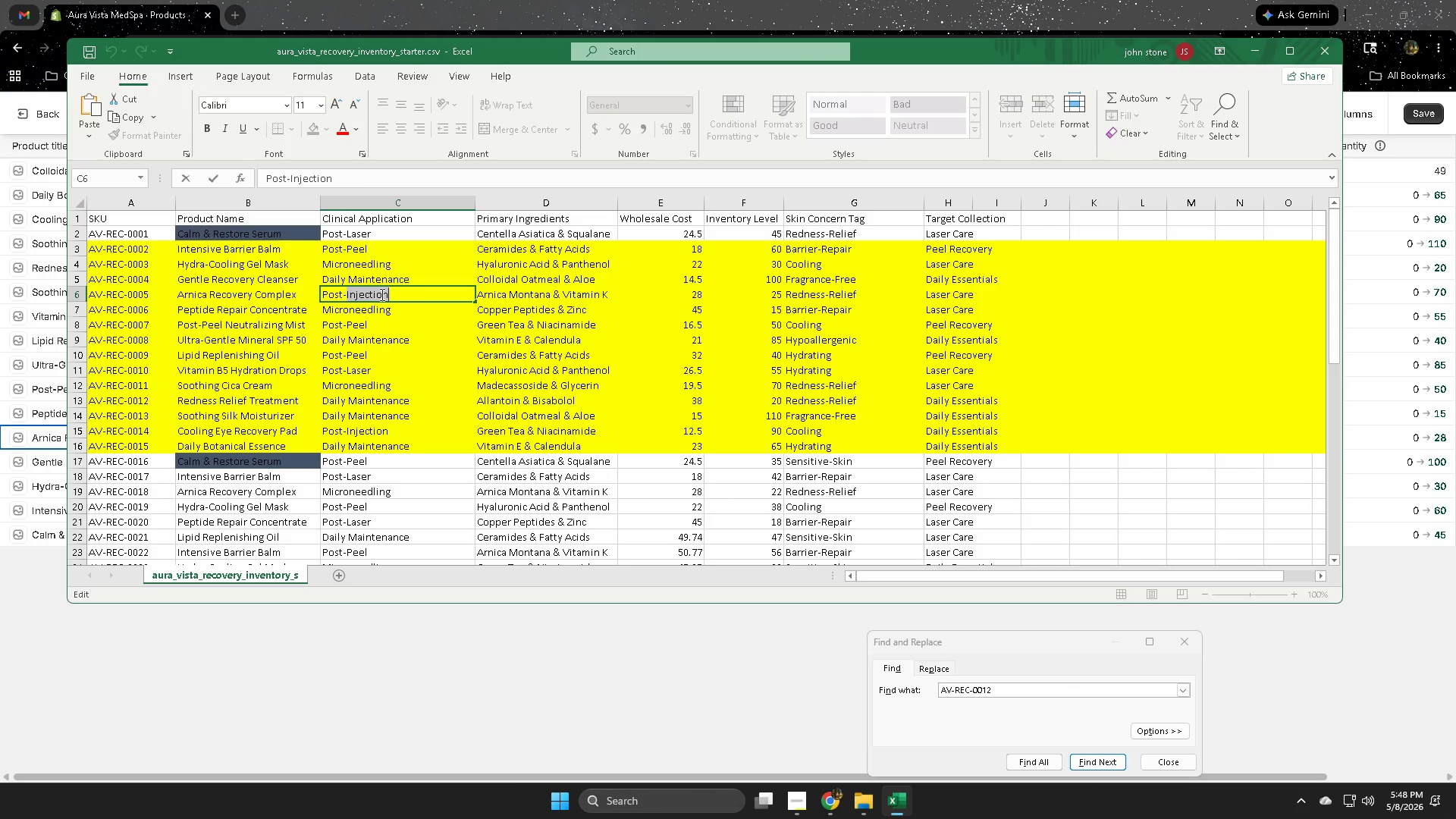 
triple_click([381, 294])
 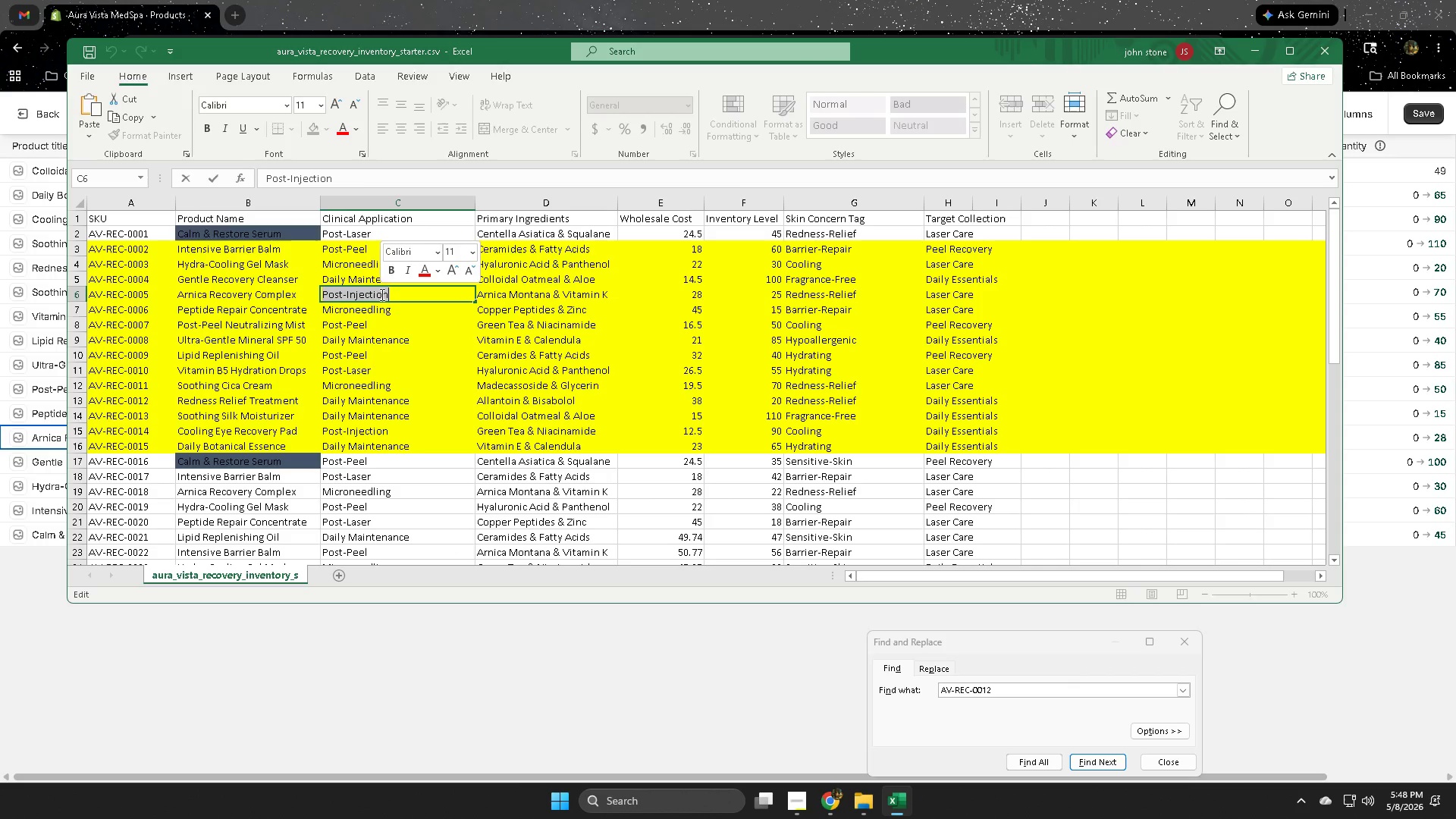 
key(Control+ControlLeft)
 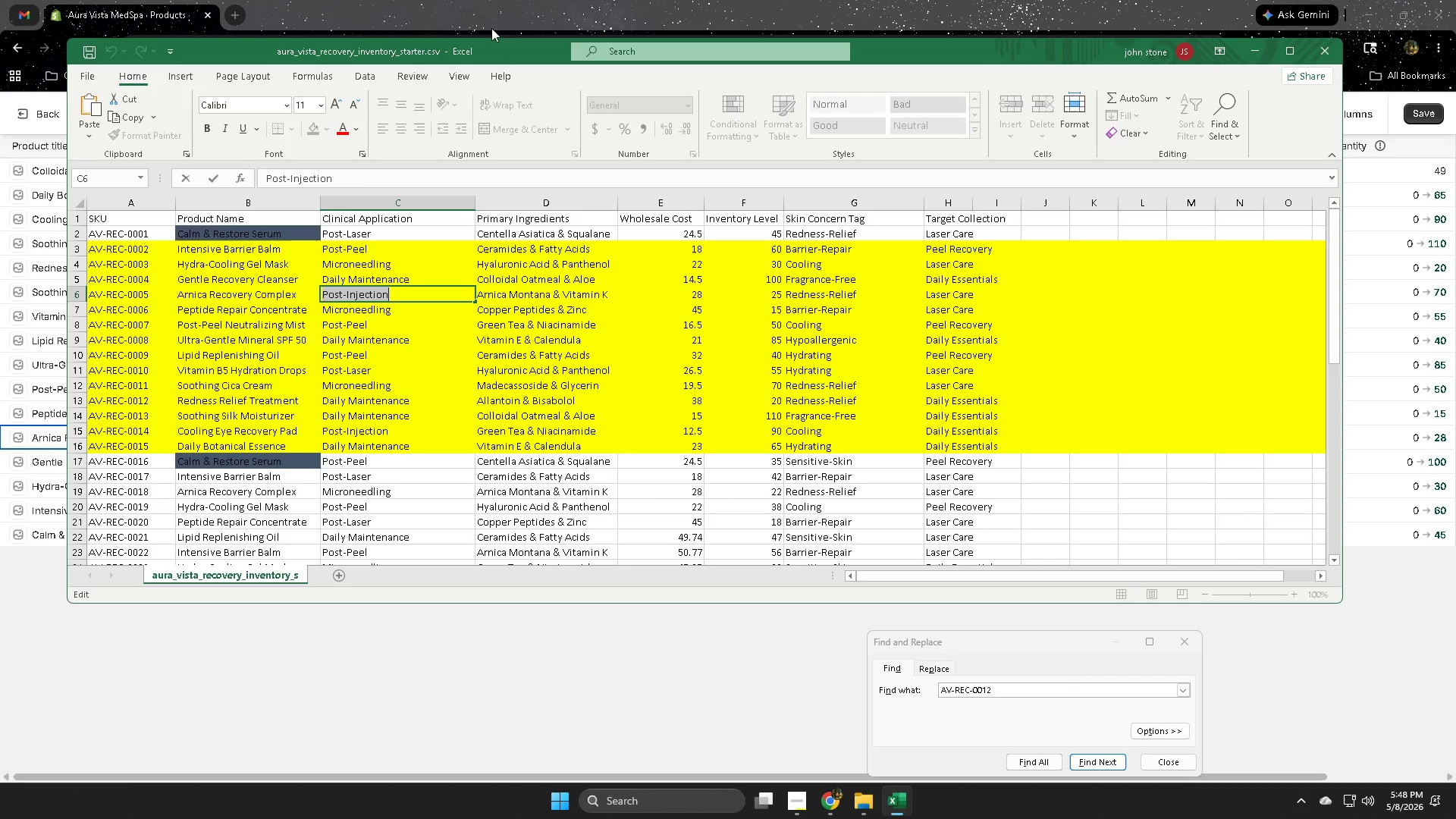 
key(Control+C)
 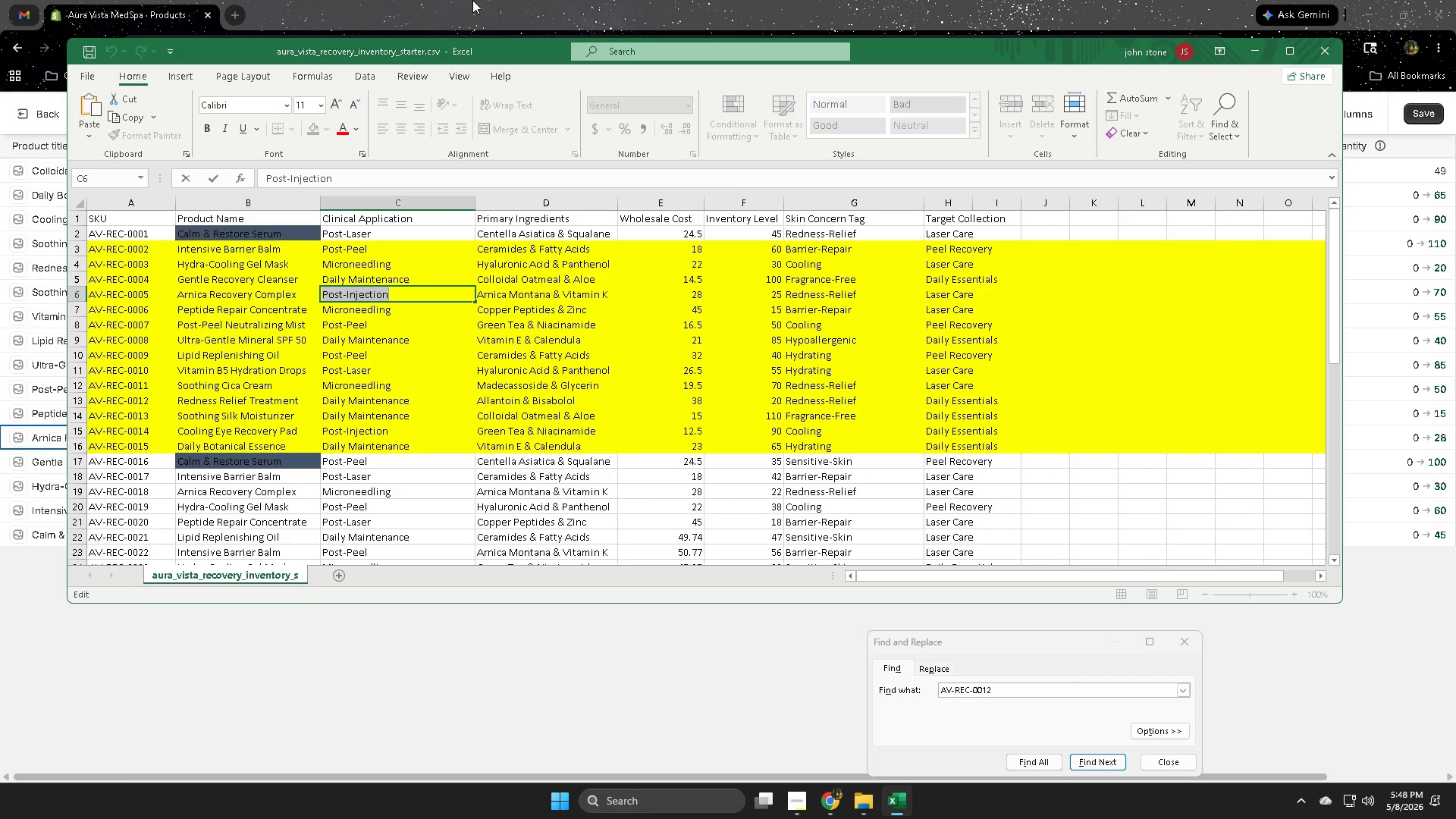 
left_click([472, 0])
 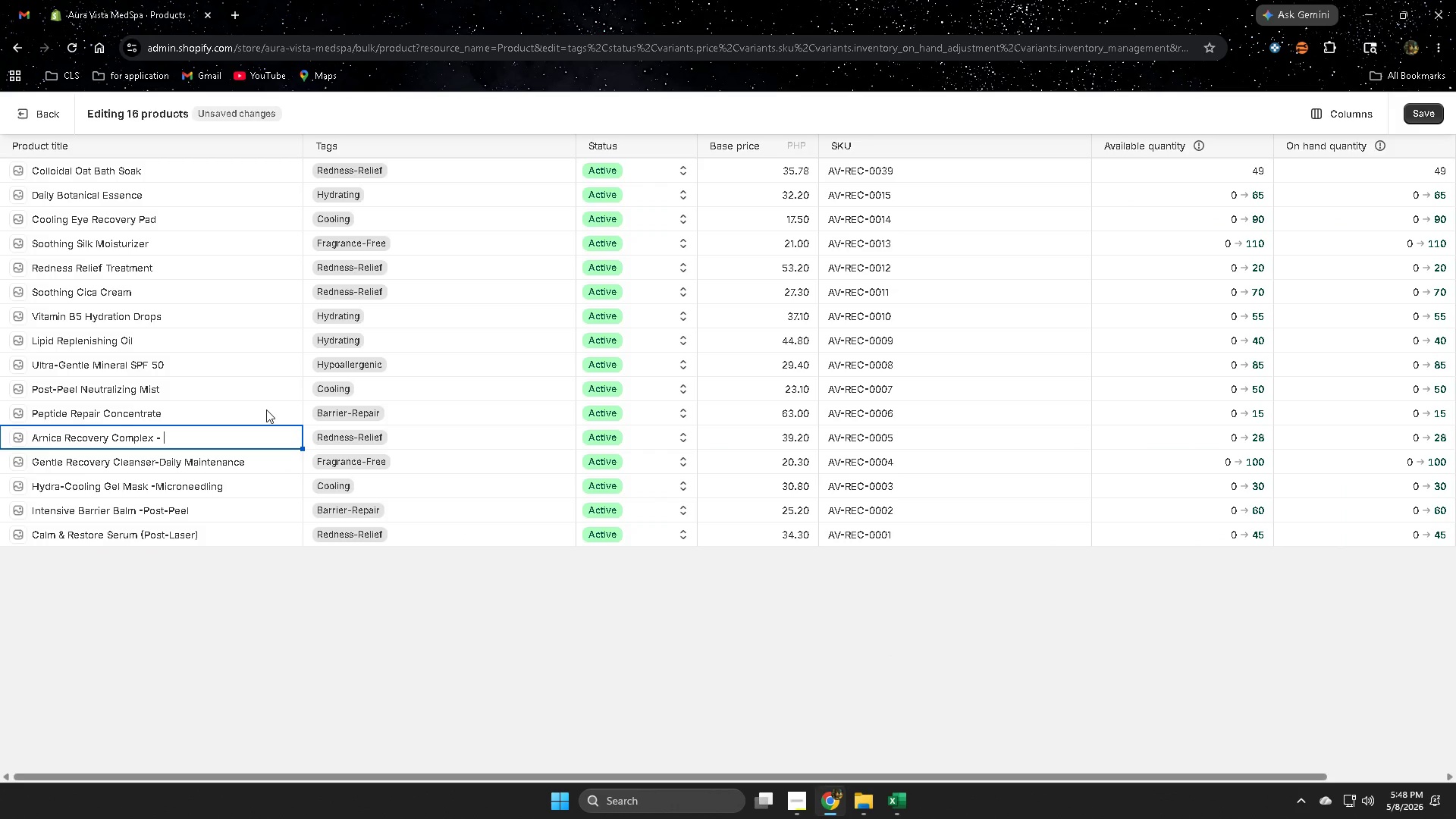 
key(Control+V)
 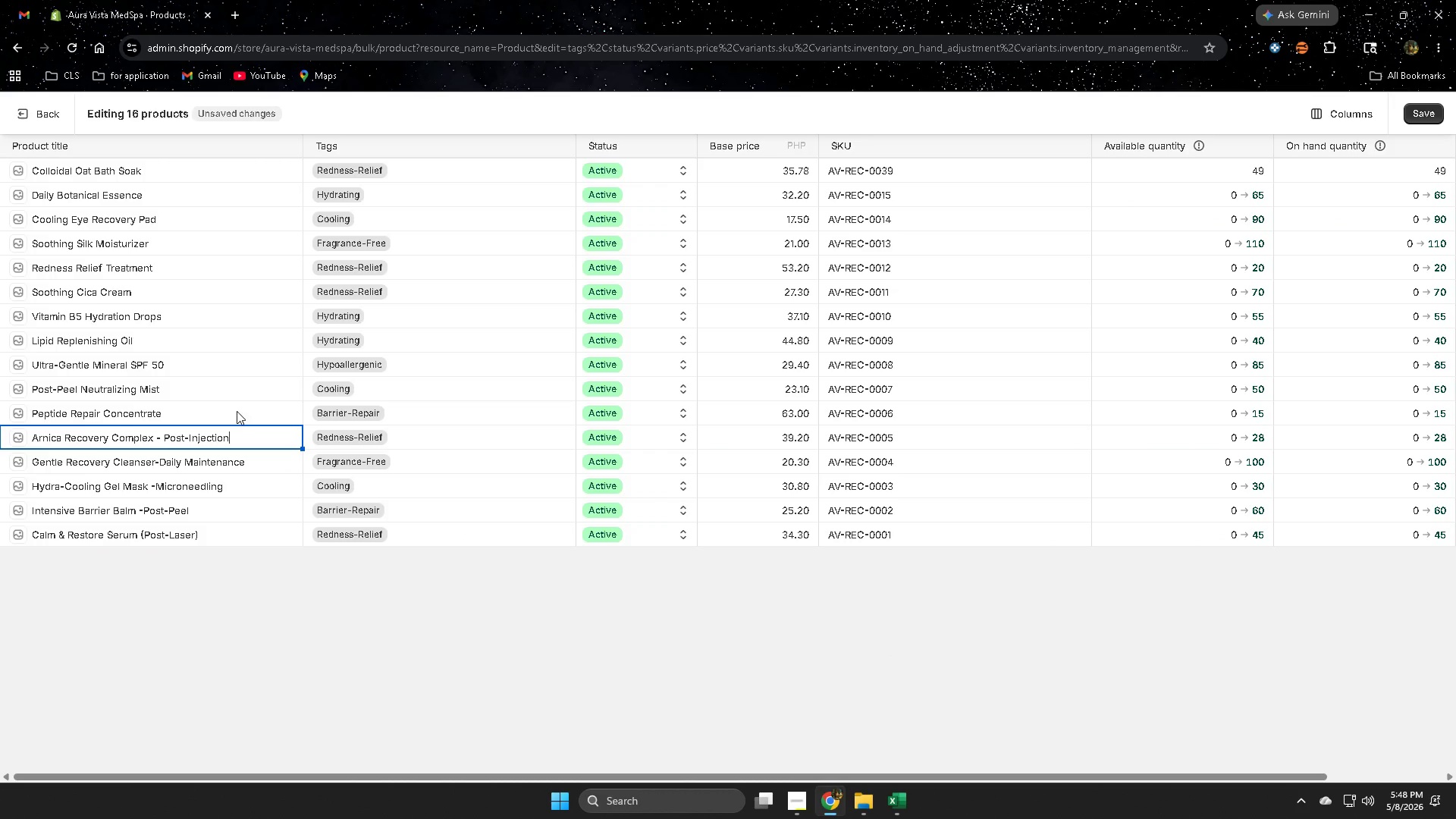 
left_click([234, 411])
 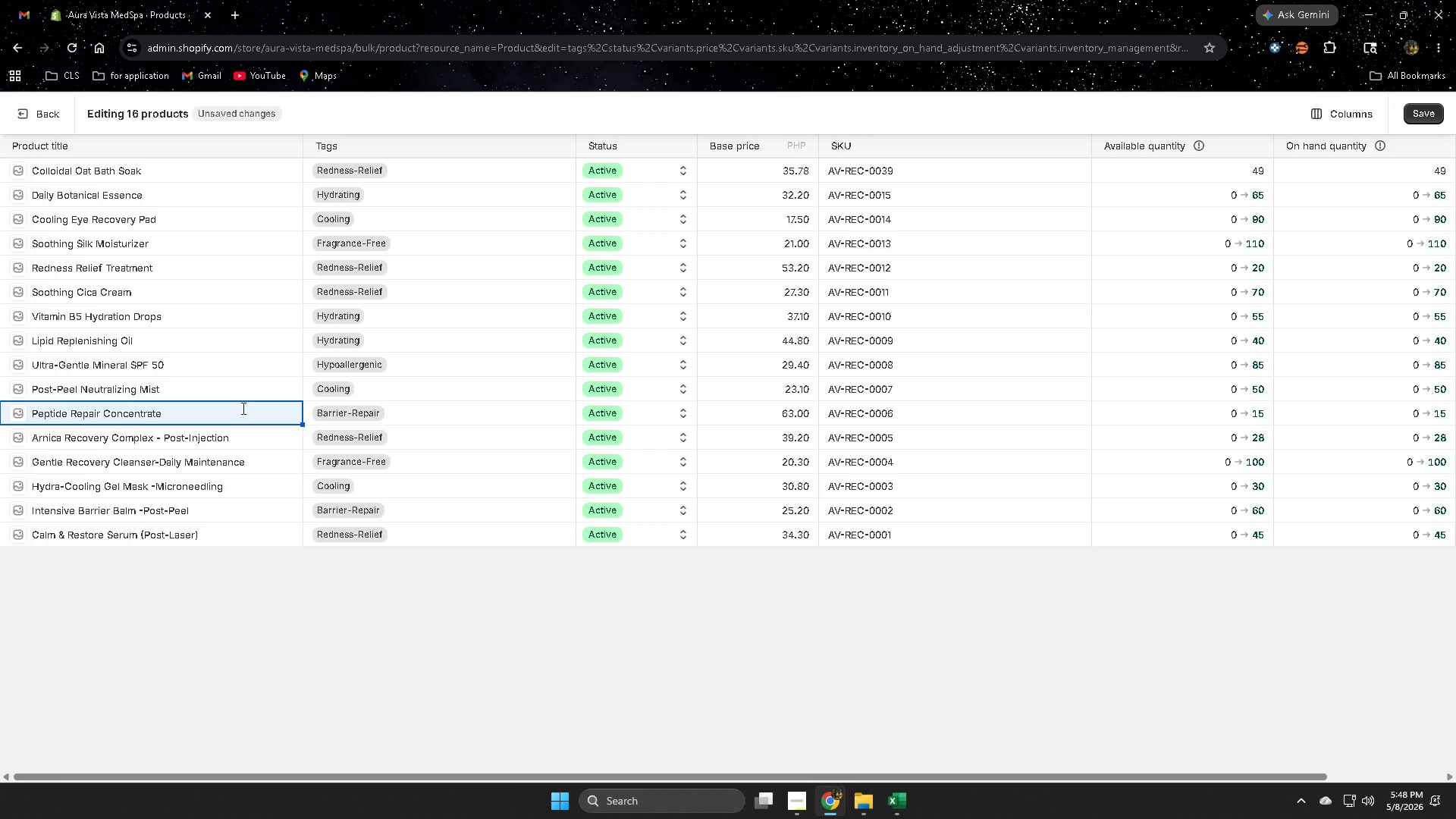 
key(Minus)
 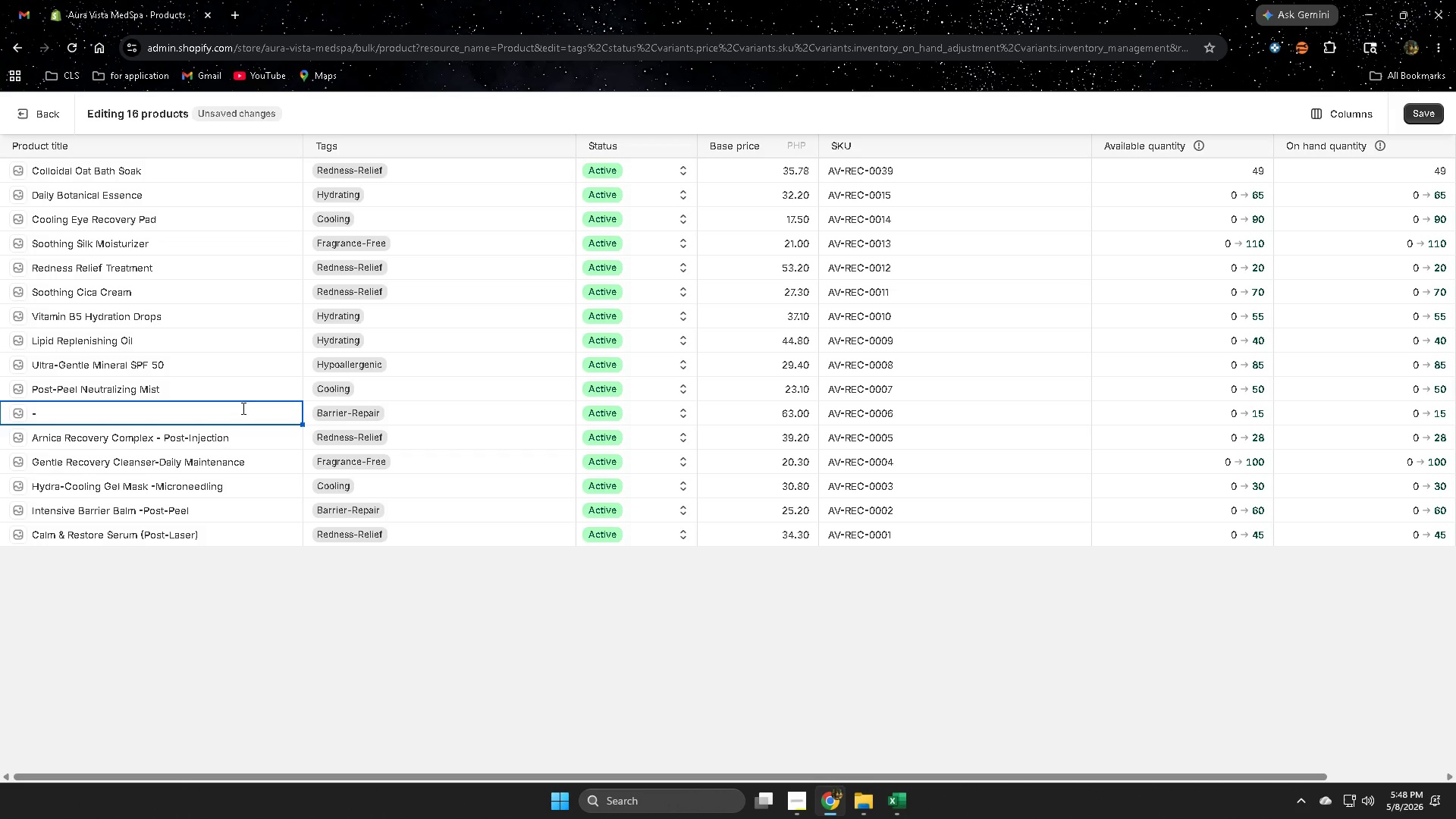 
key(Control+Z)
 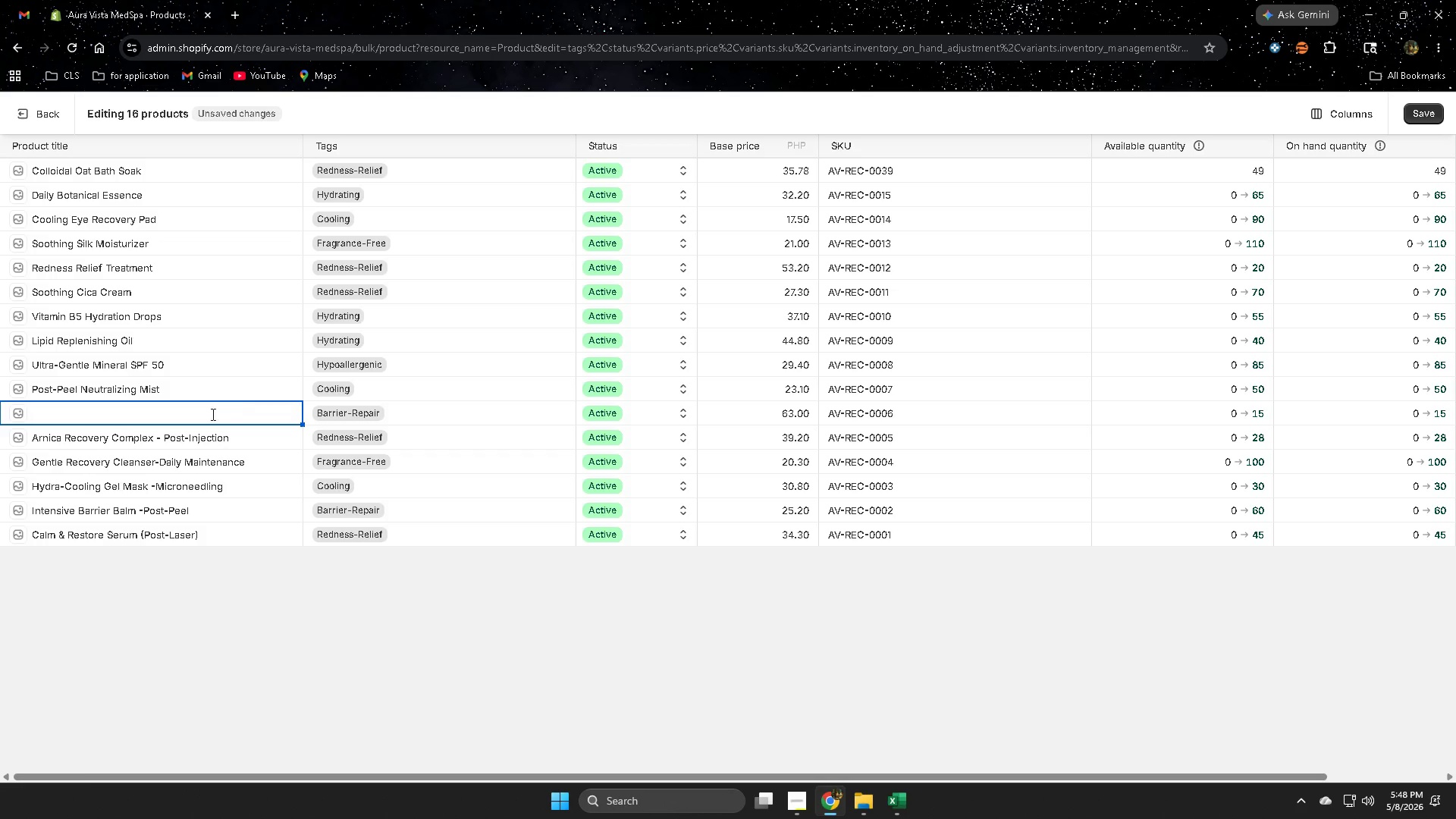 
key(Control+Z)
 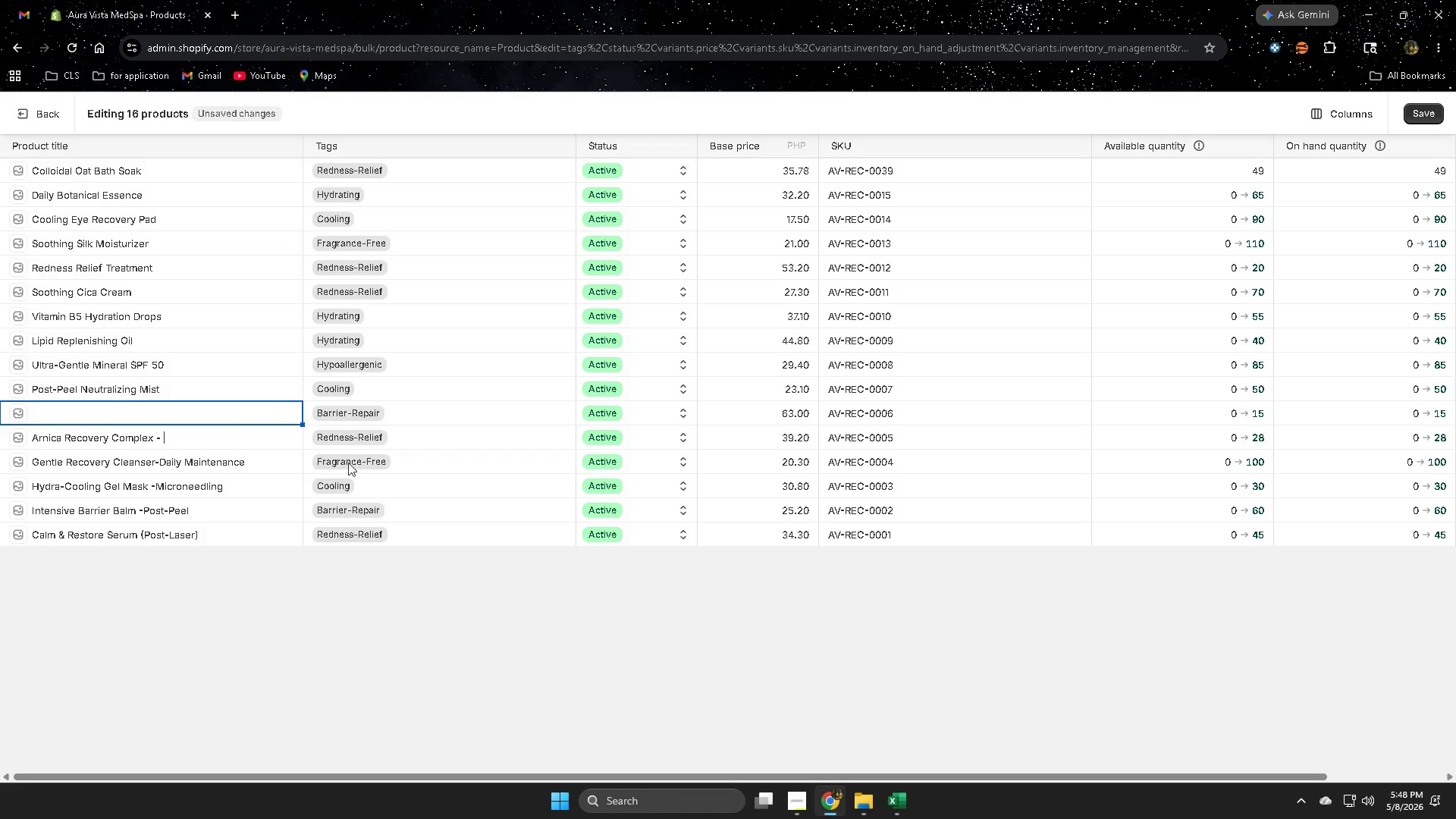 
left_click([309, 612])
 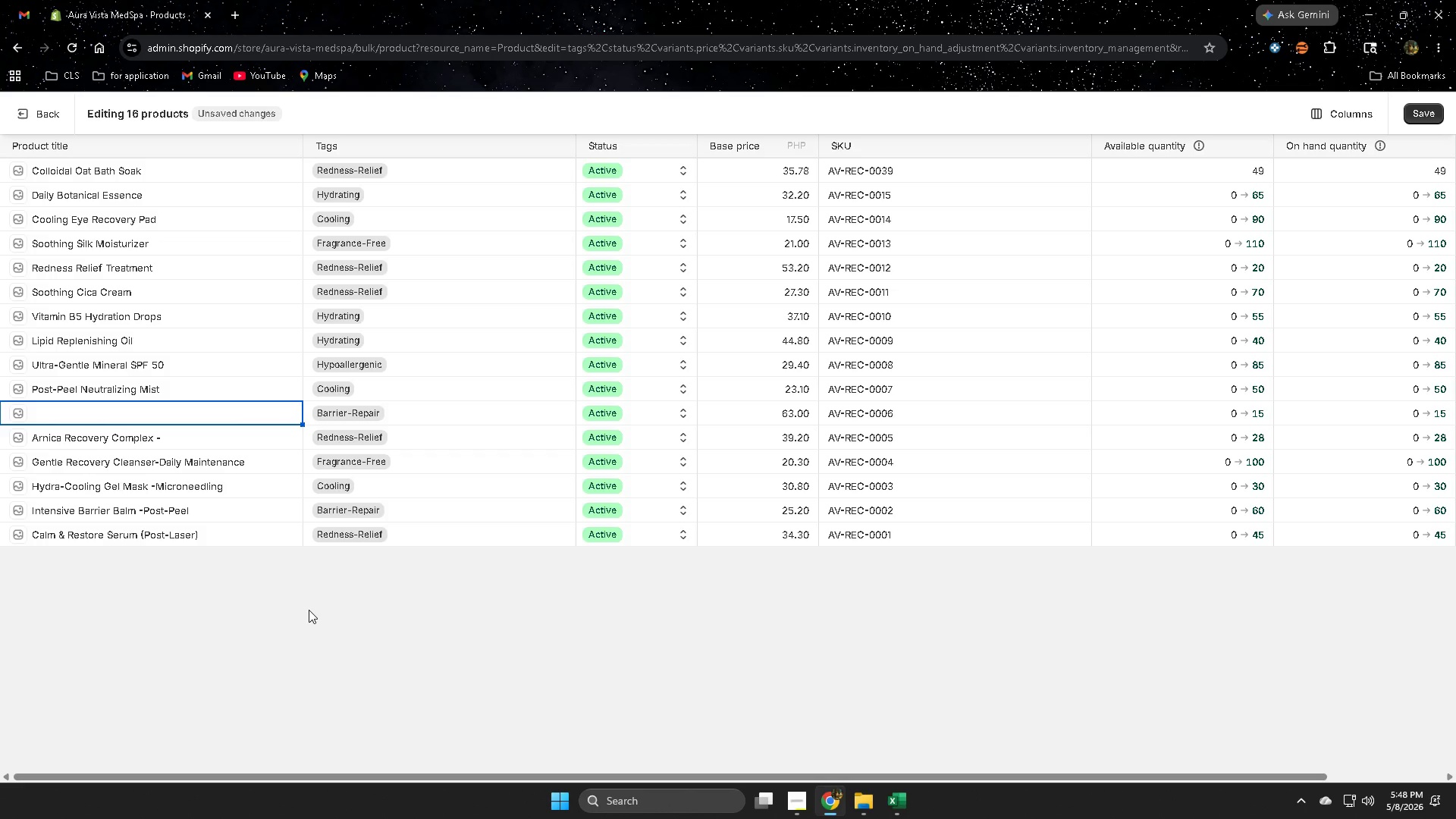 
key(Control+Z)
 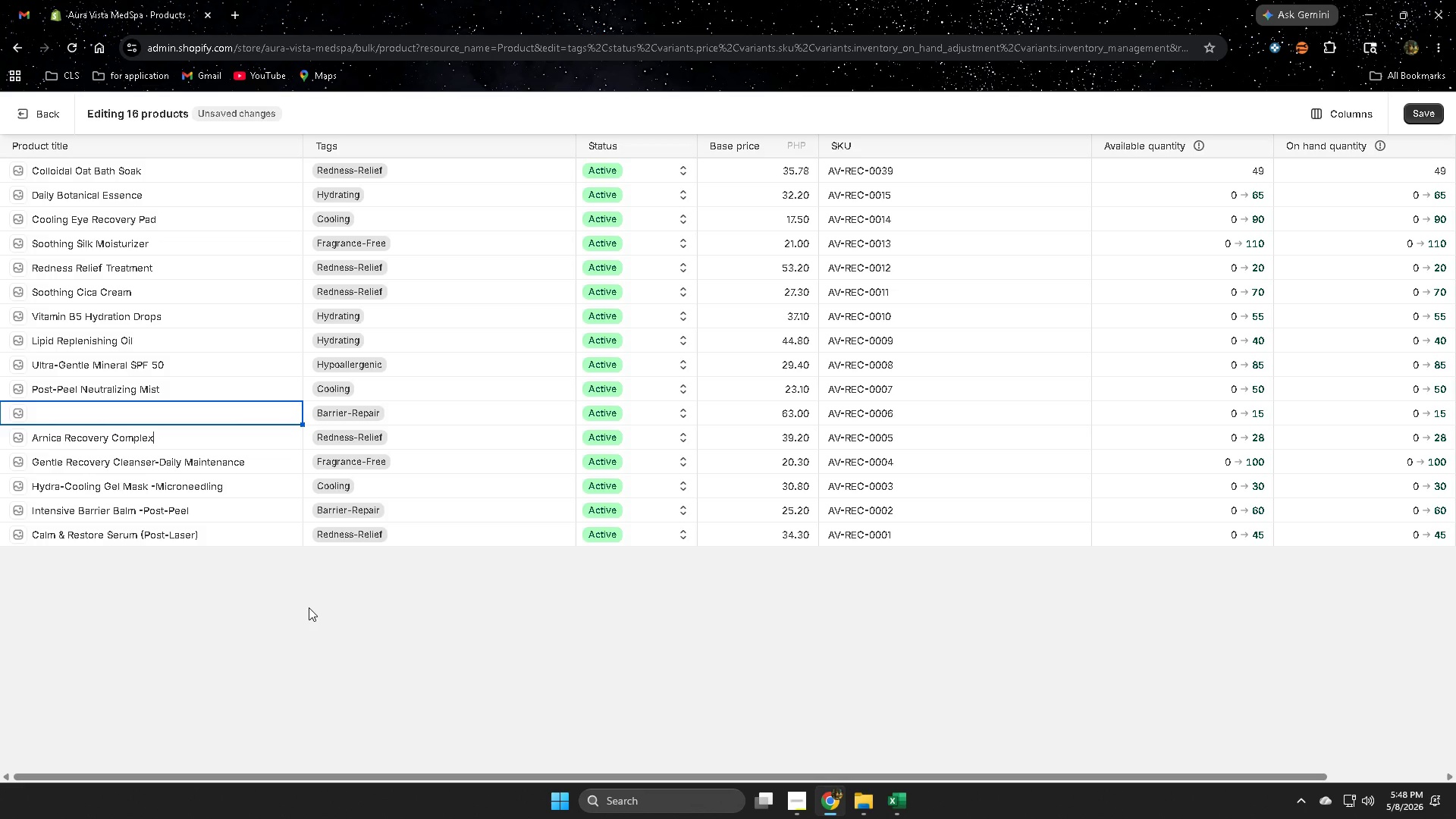 
key(Control+Z)
 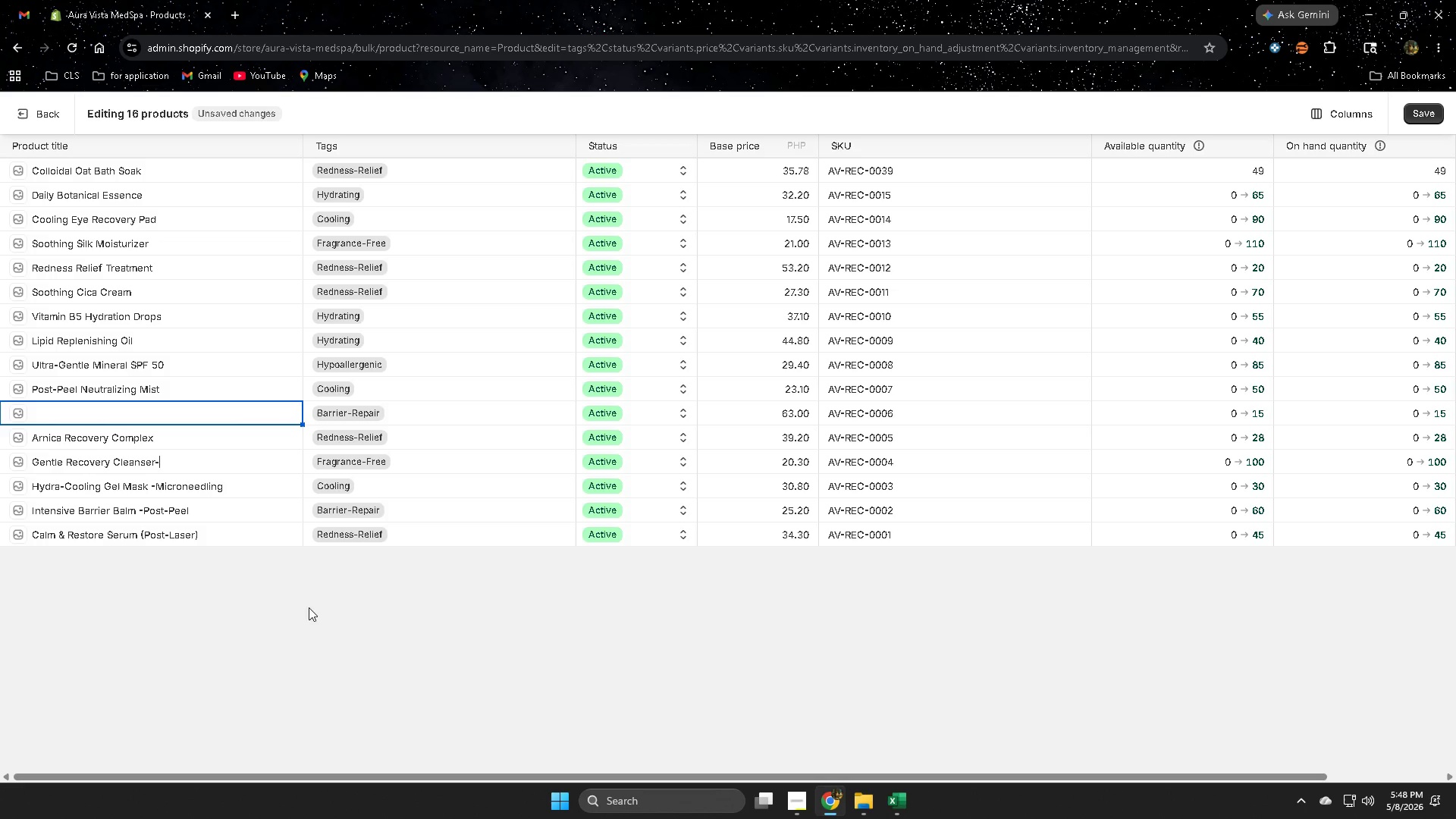 
left_click([144, 411])
 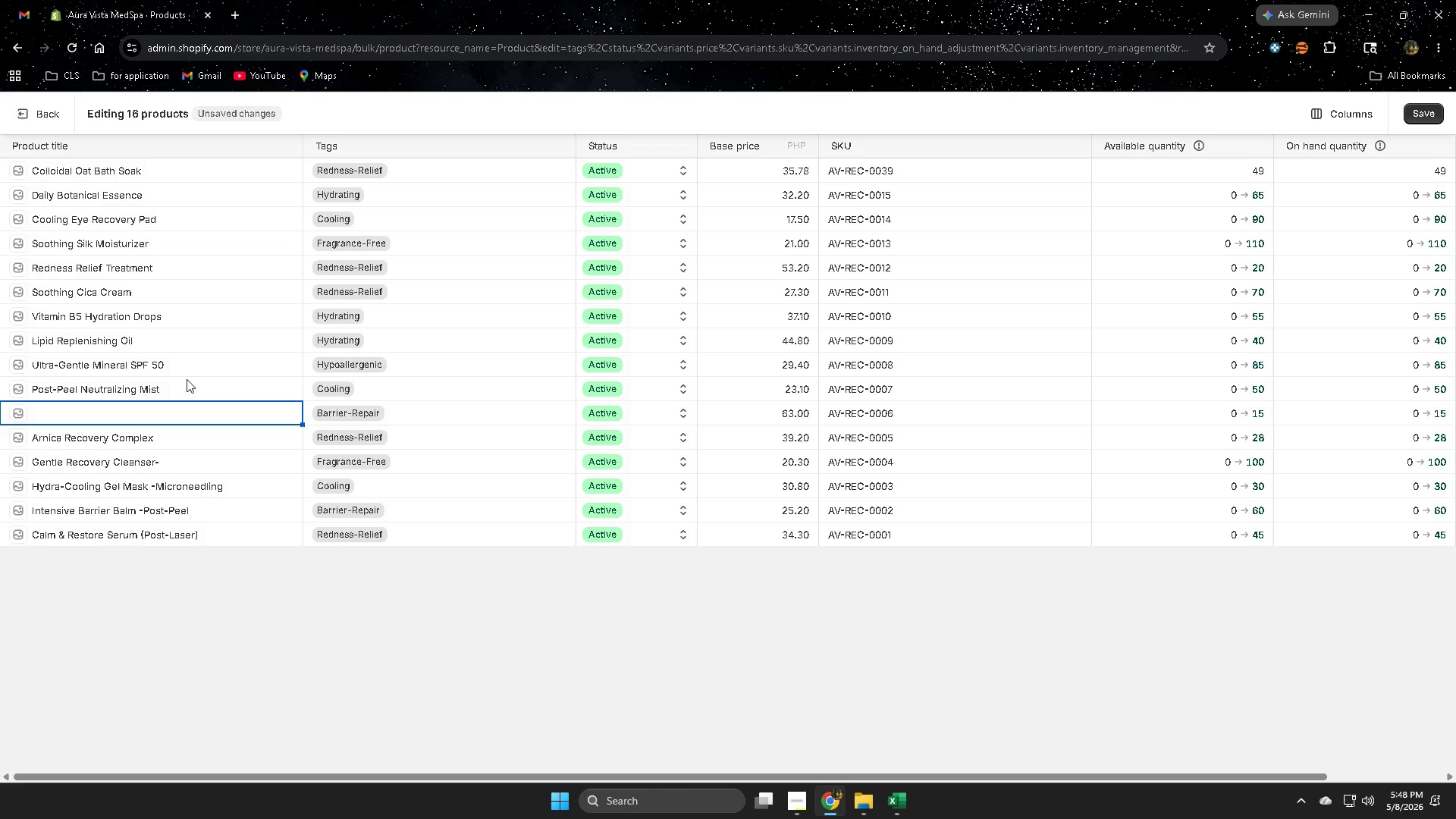 
left_click([186, 384])
 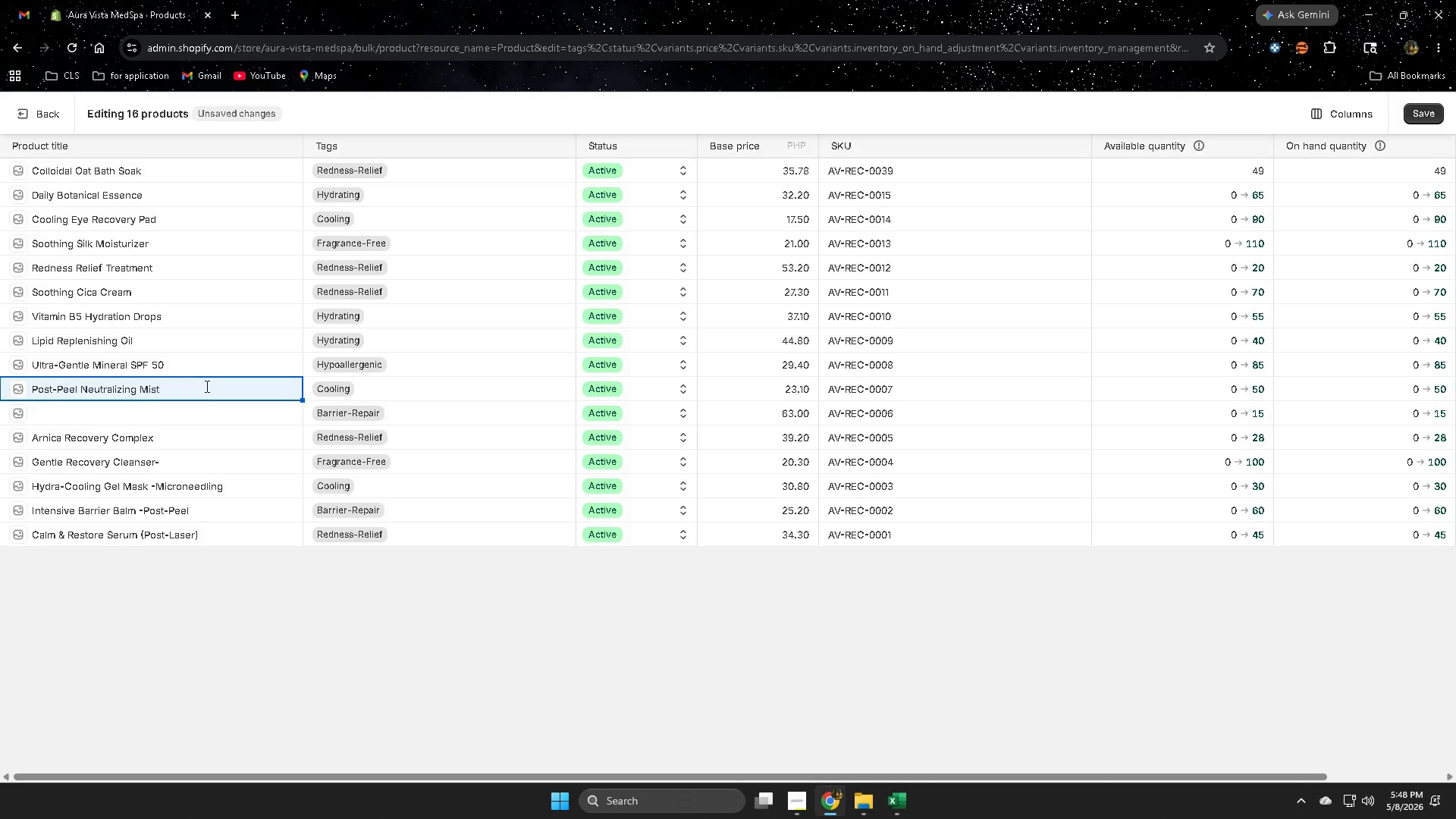 
key(Control+Z)
 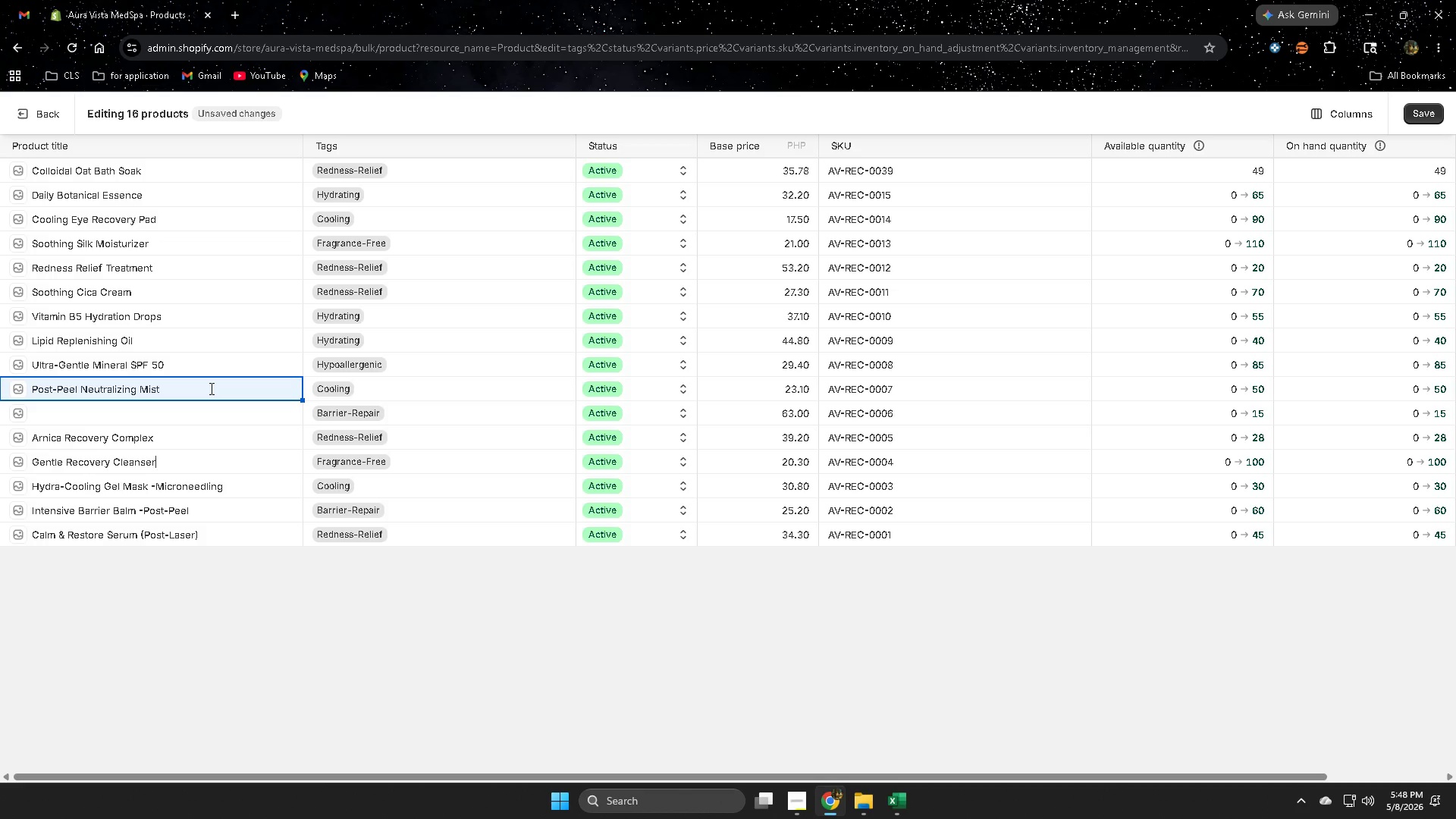 
left_click([171, 422])
 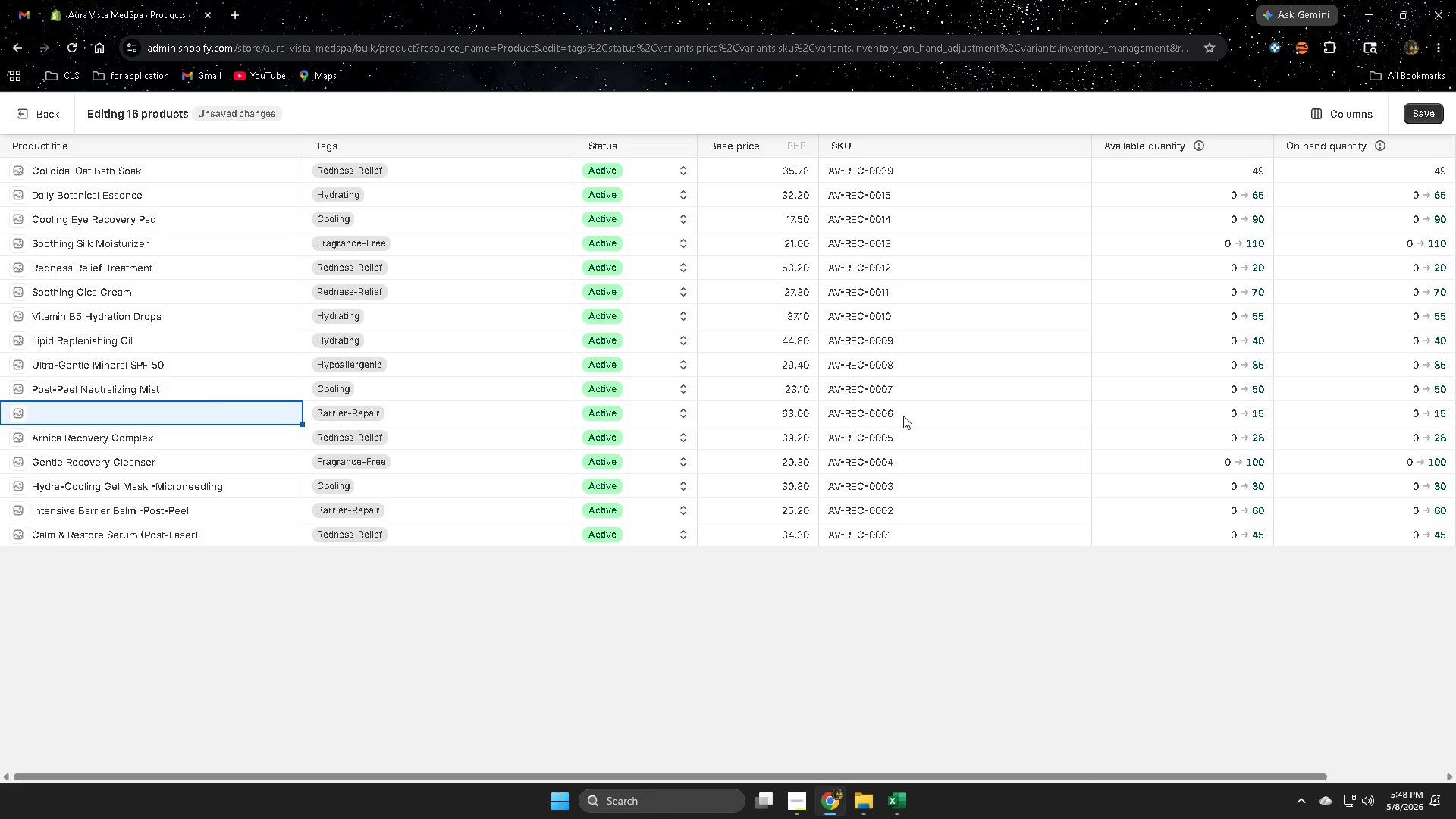 
left_click([903, 416])
 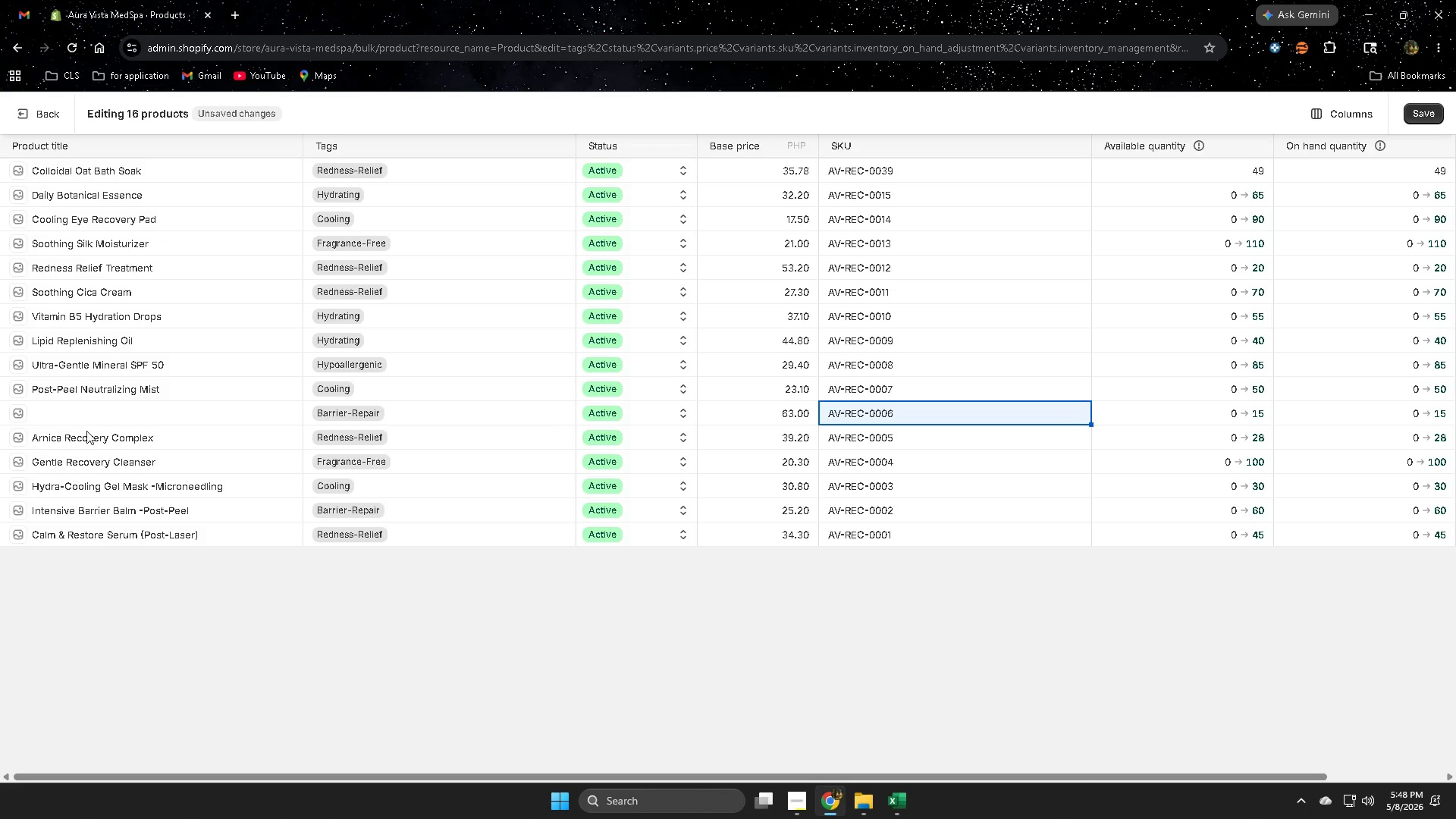 
left_click([105, 412])
 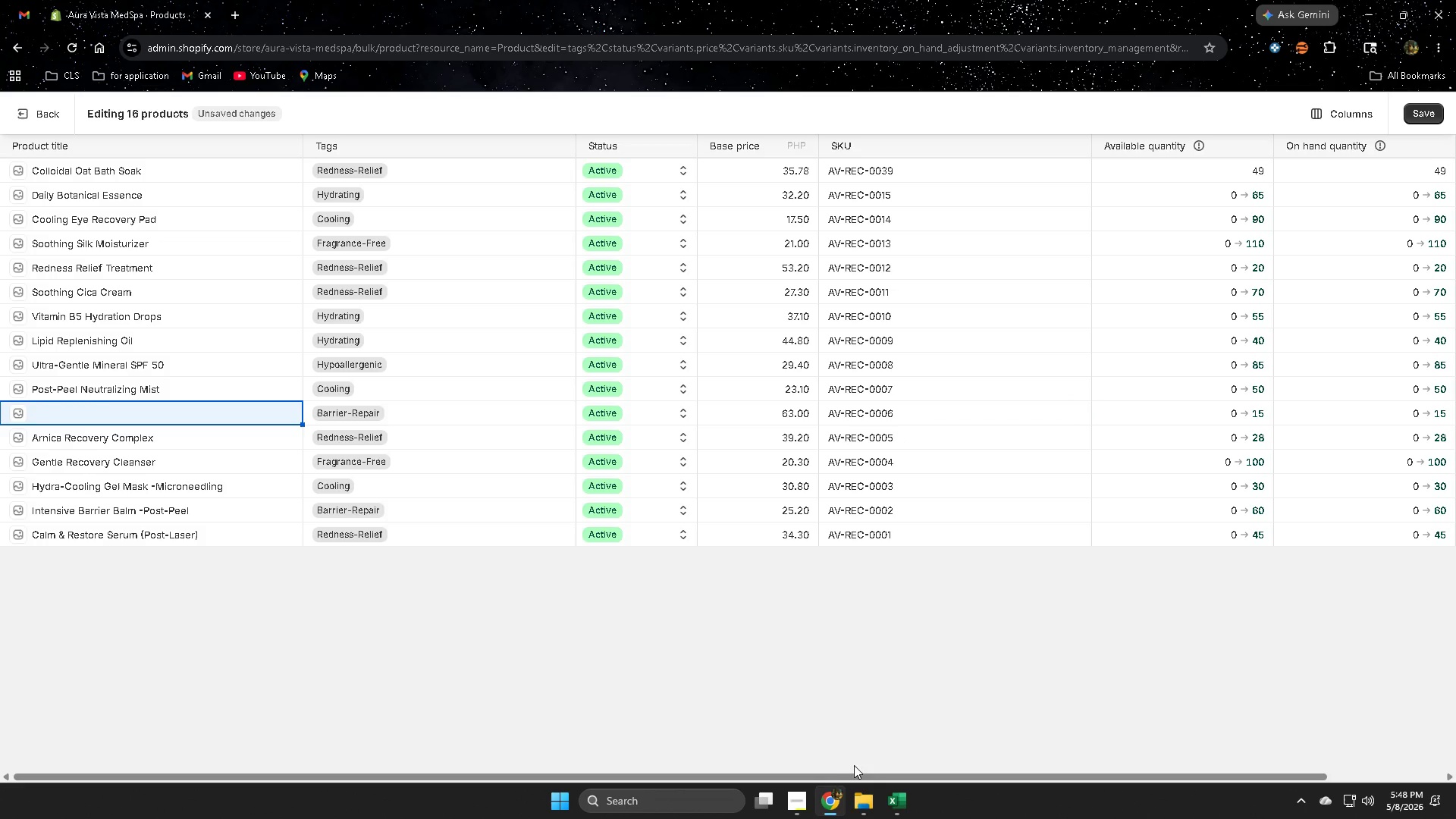 
left_click([908, 805])
 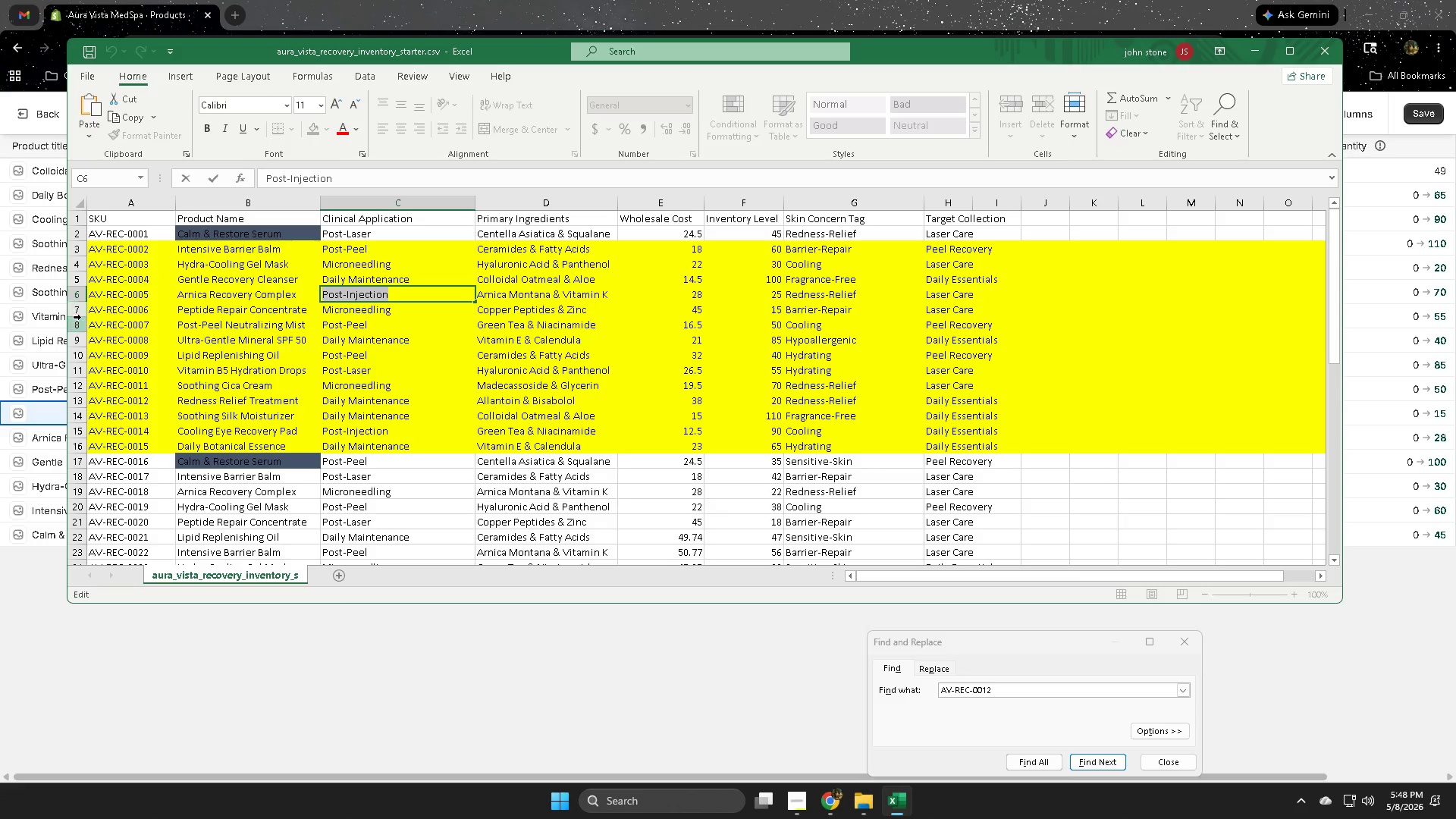 
left_click([82, 309])
 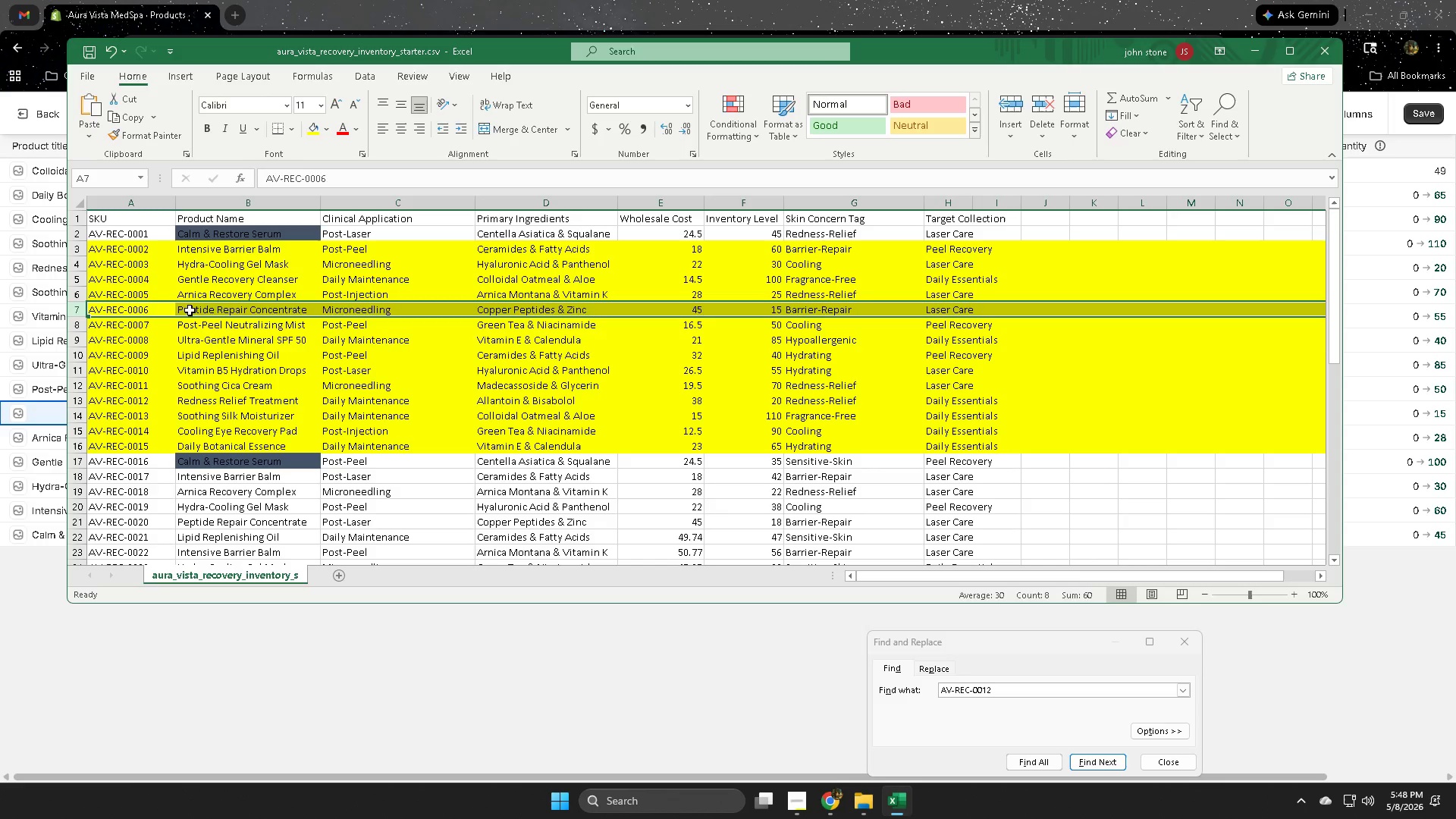 
double_click([190, 310])
 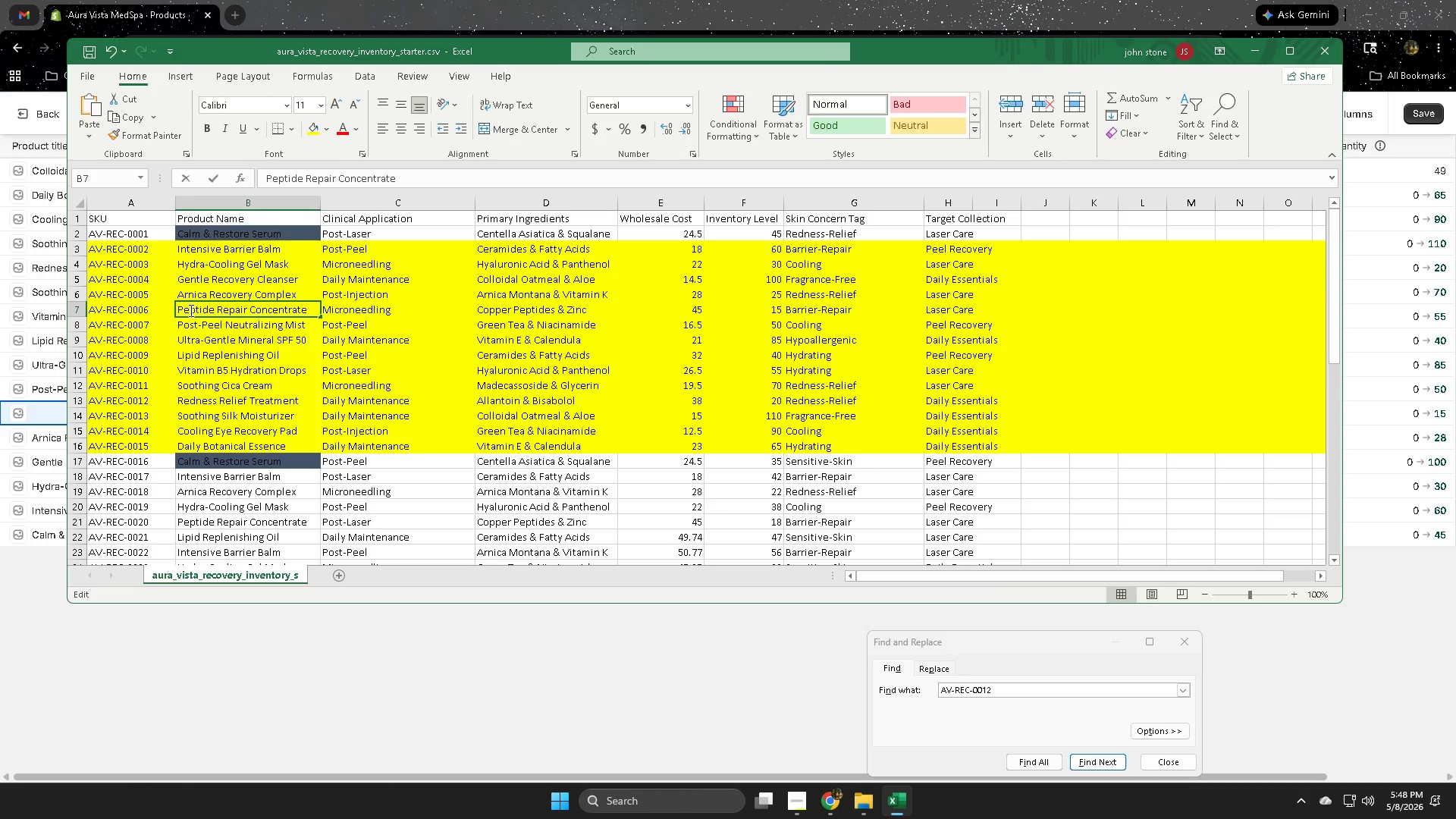 
triple_click([190, 310])
 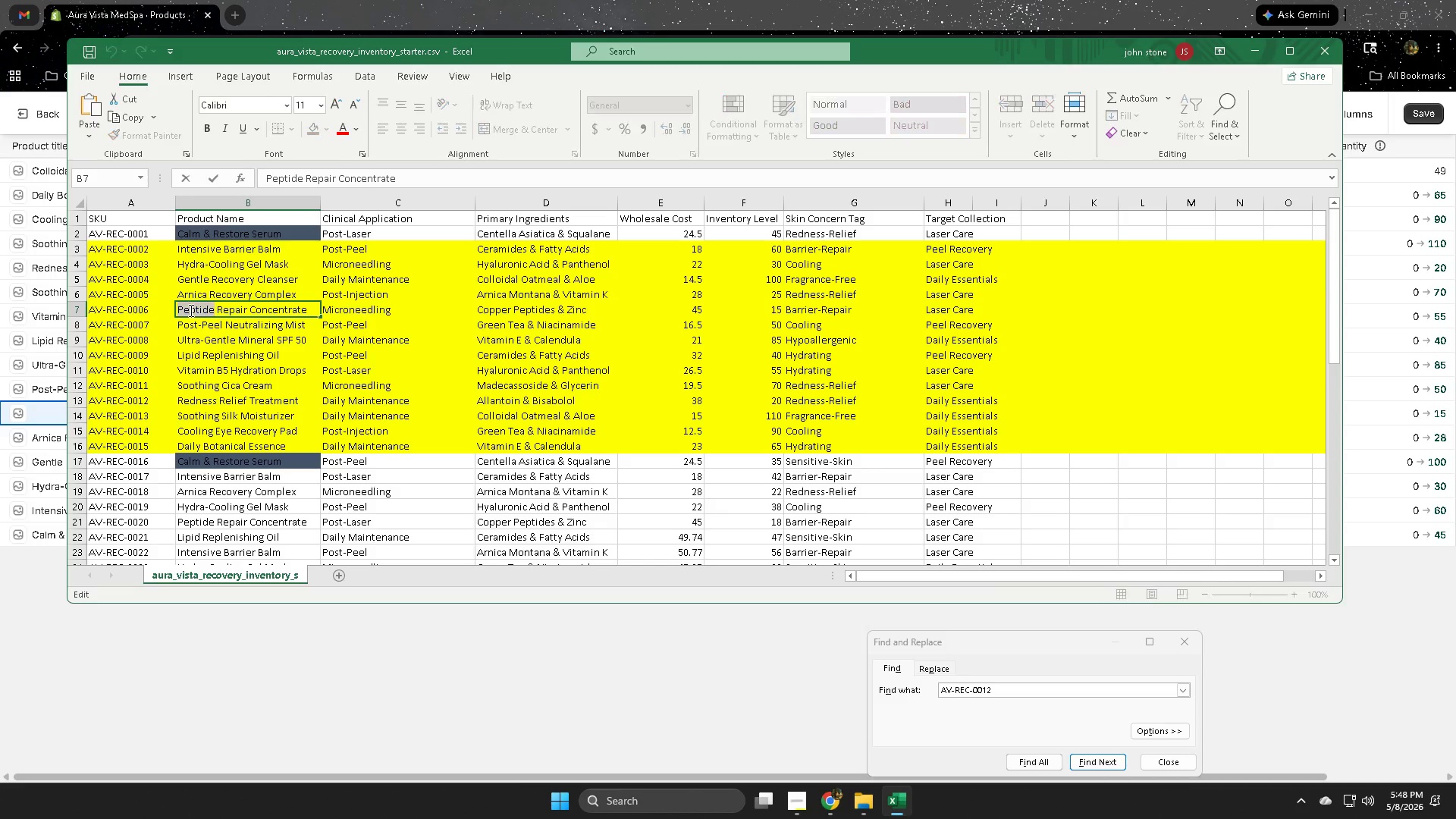 
left_click_drag(start_coordinate=[190, 310], to_coordinate=[318, 311])
 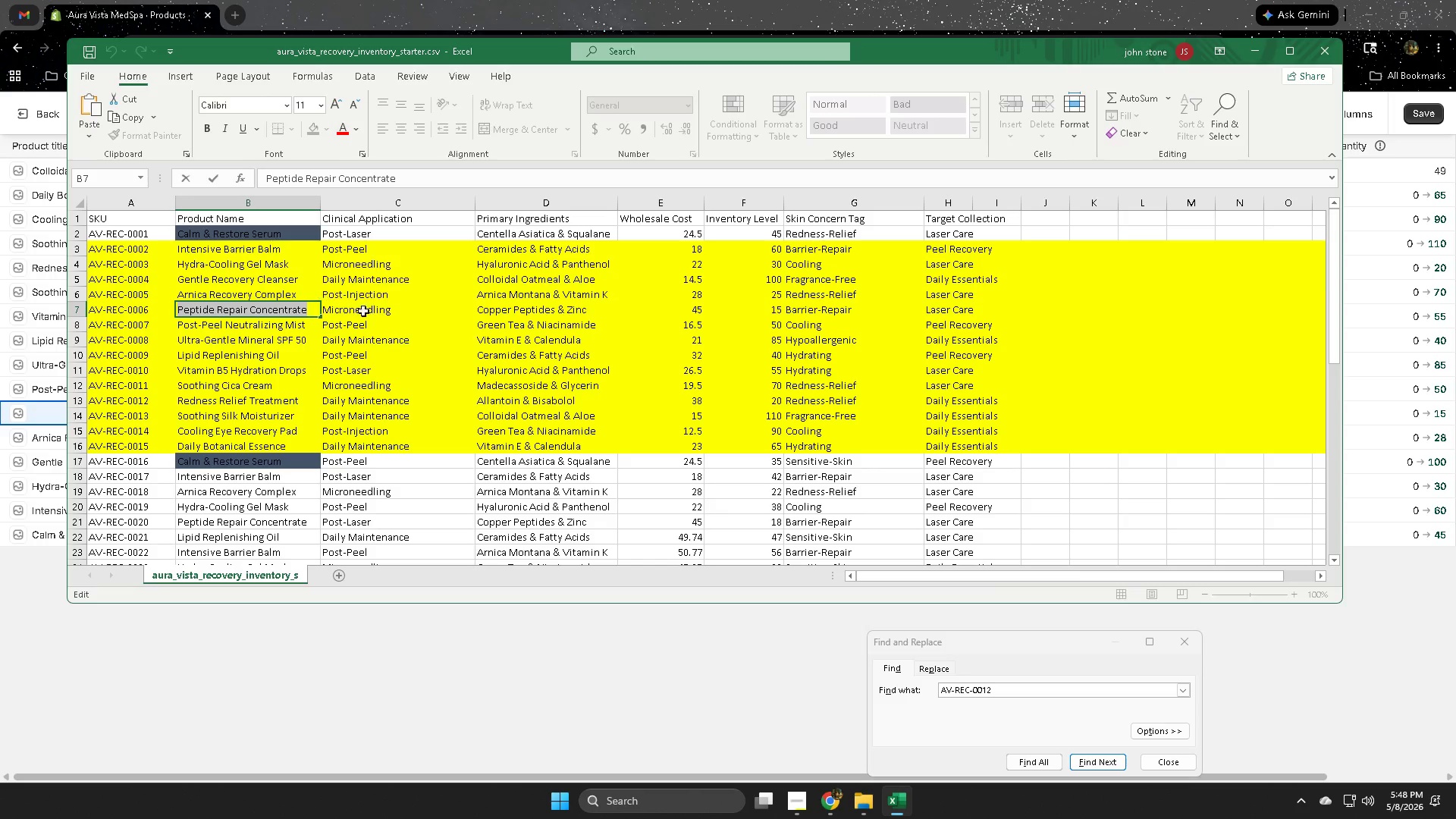 
key(Control+C)
 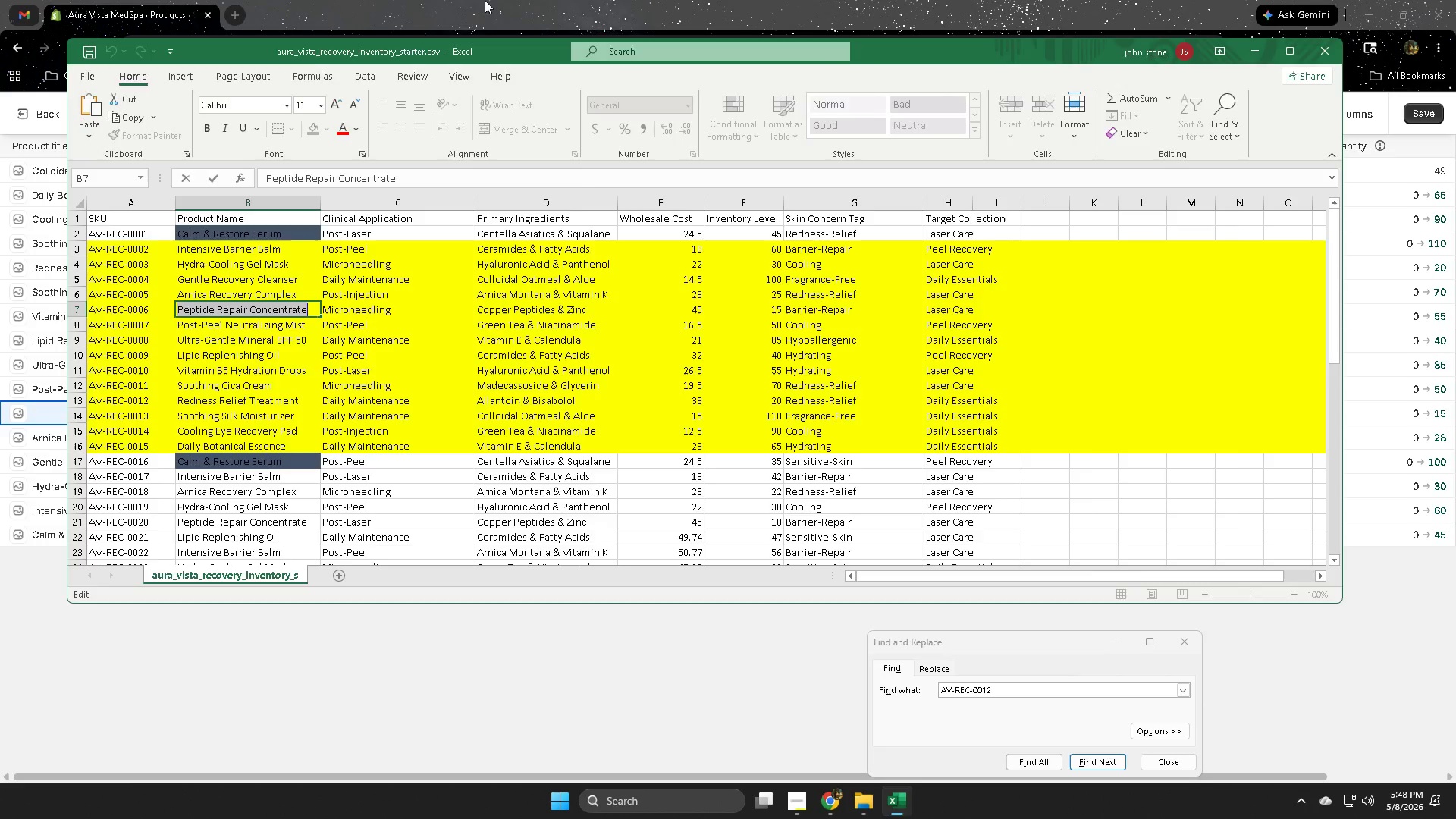 
left_click([485, 0])
 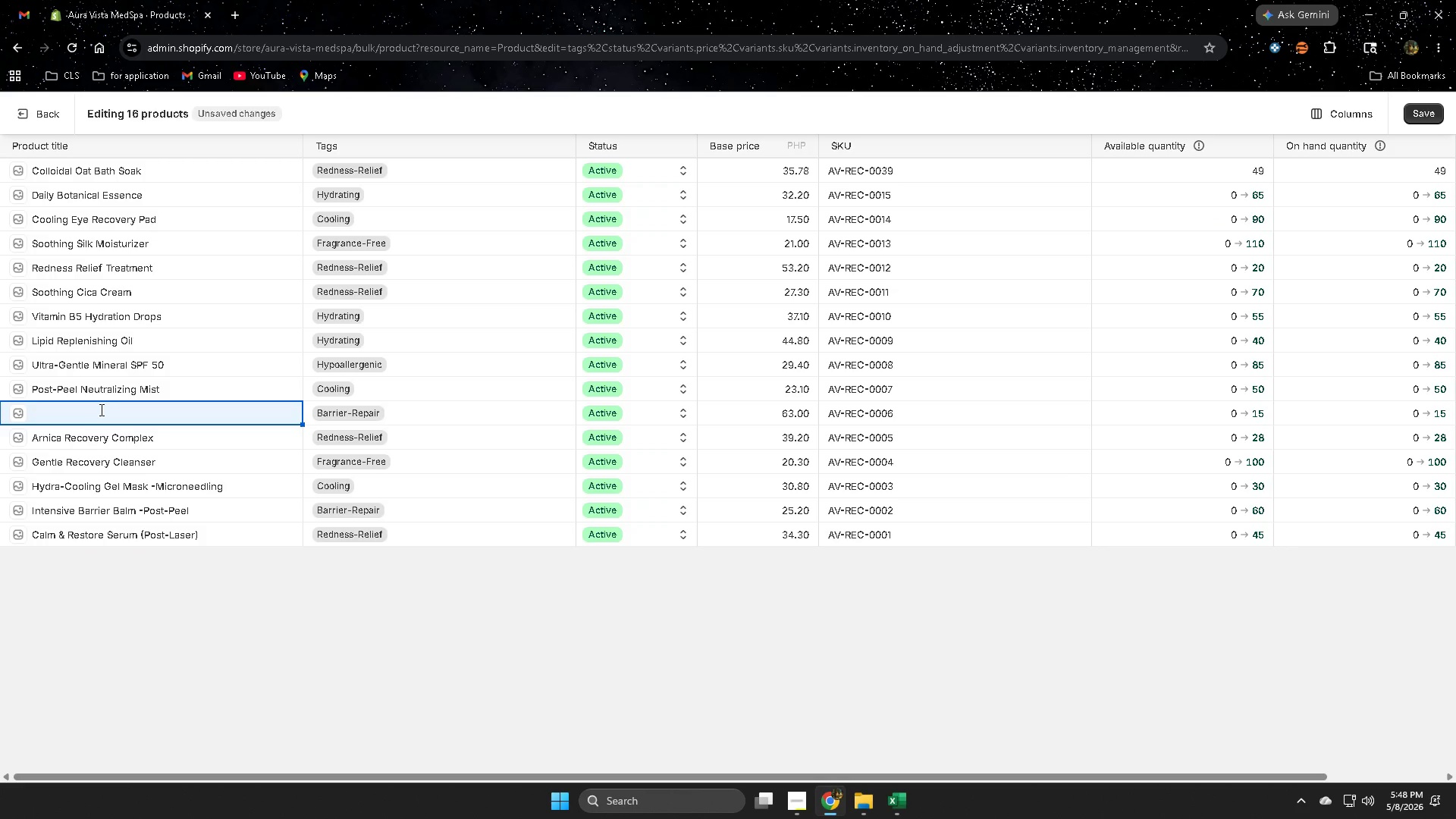 
left_click([100, 410])
 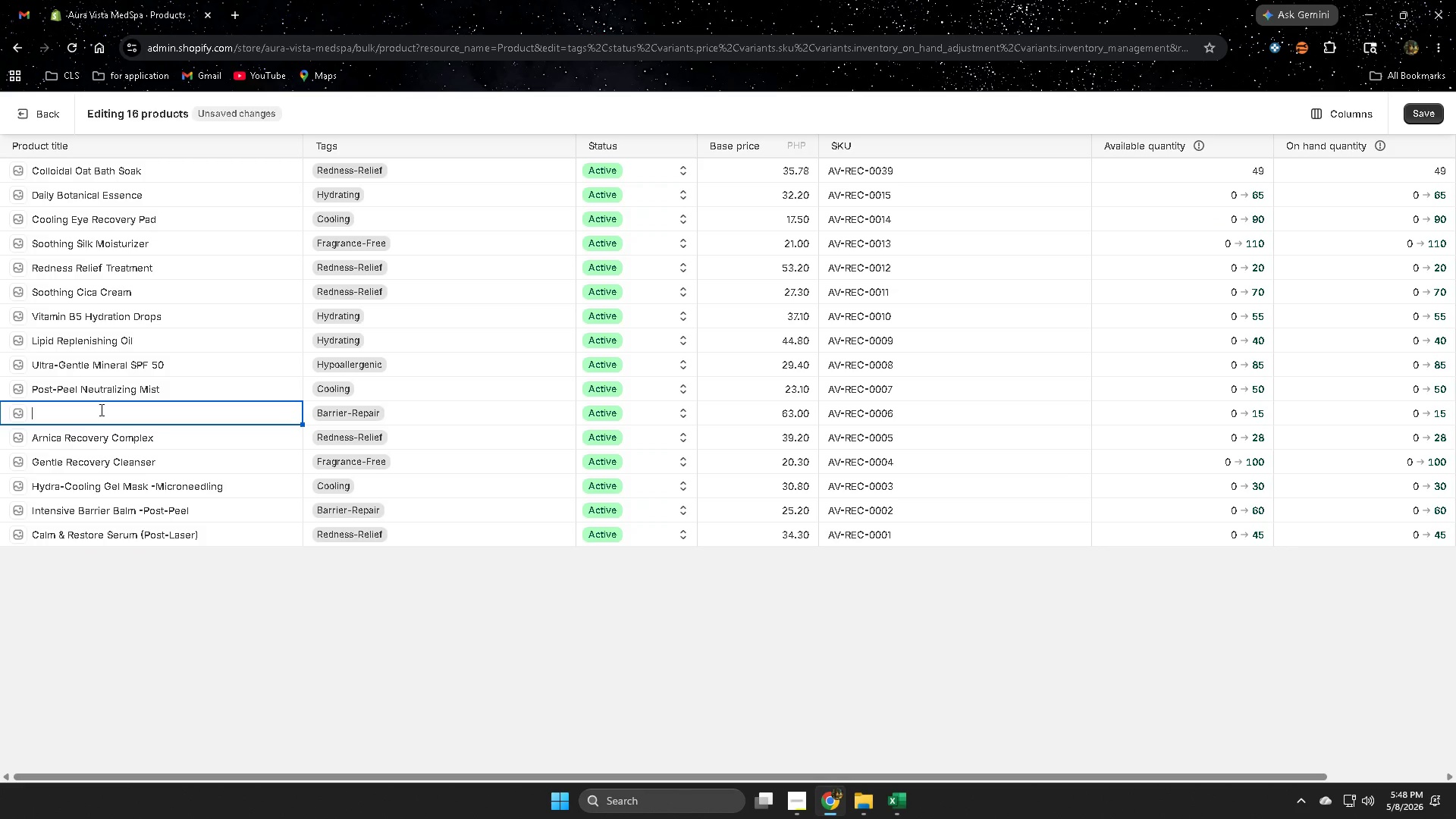 
key(Control+V)
 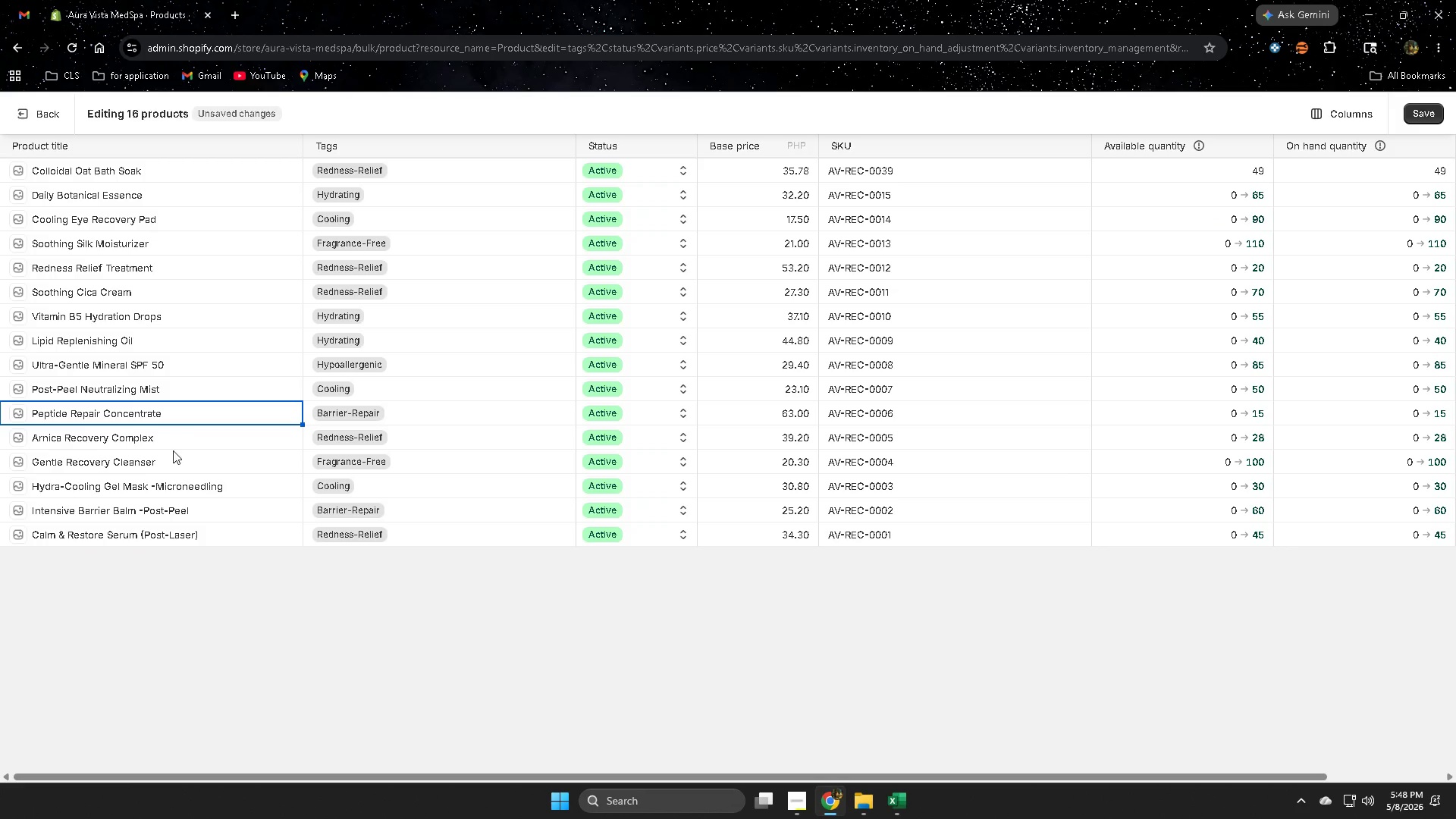 
left_click([169, 466])
 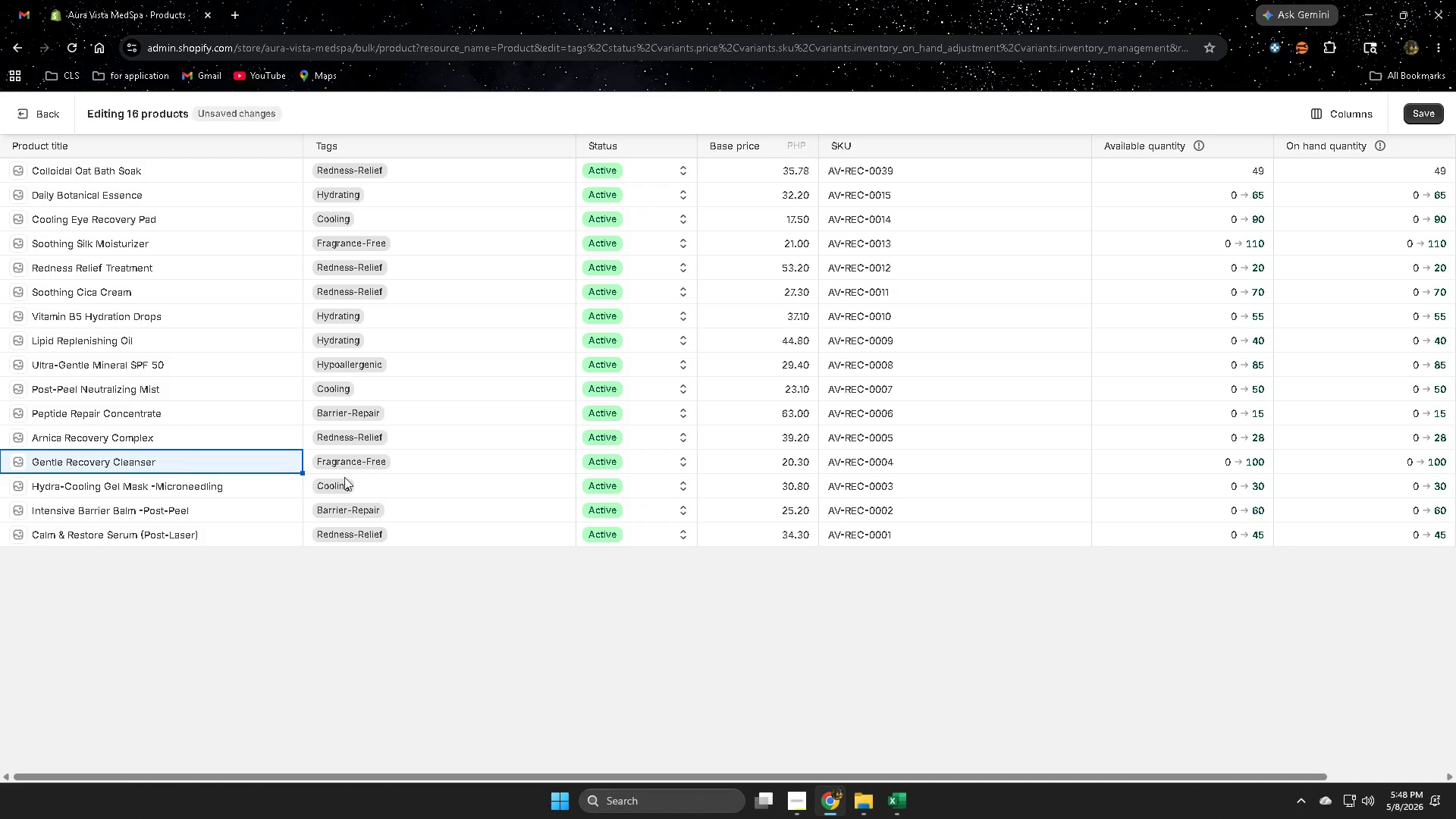 
double_click([221, 469])
 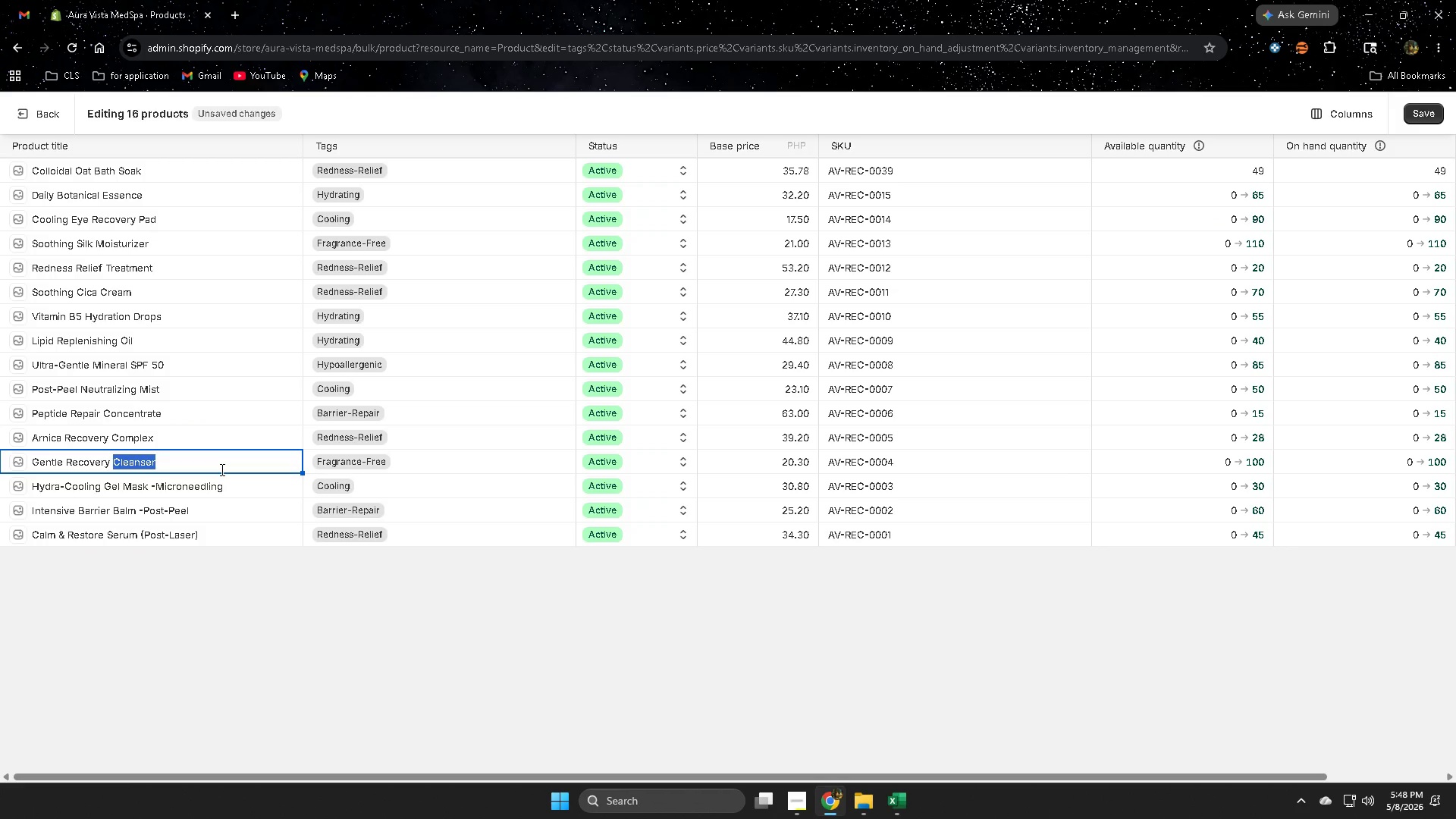 
key(ArrowRight)
 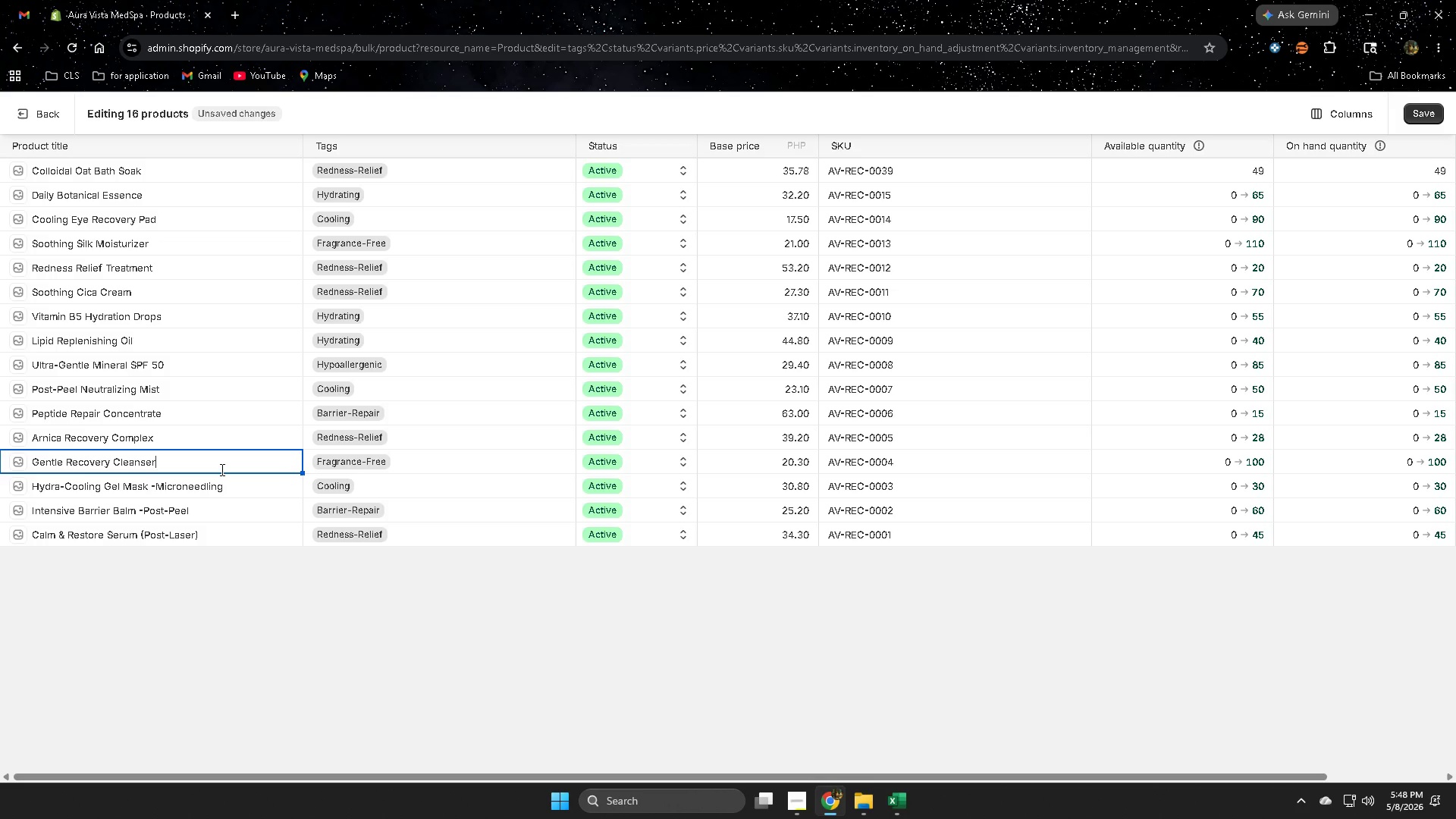 
key(Minus)
 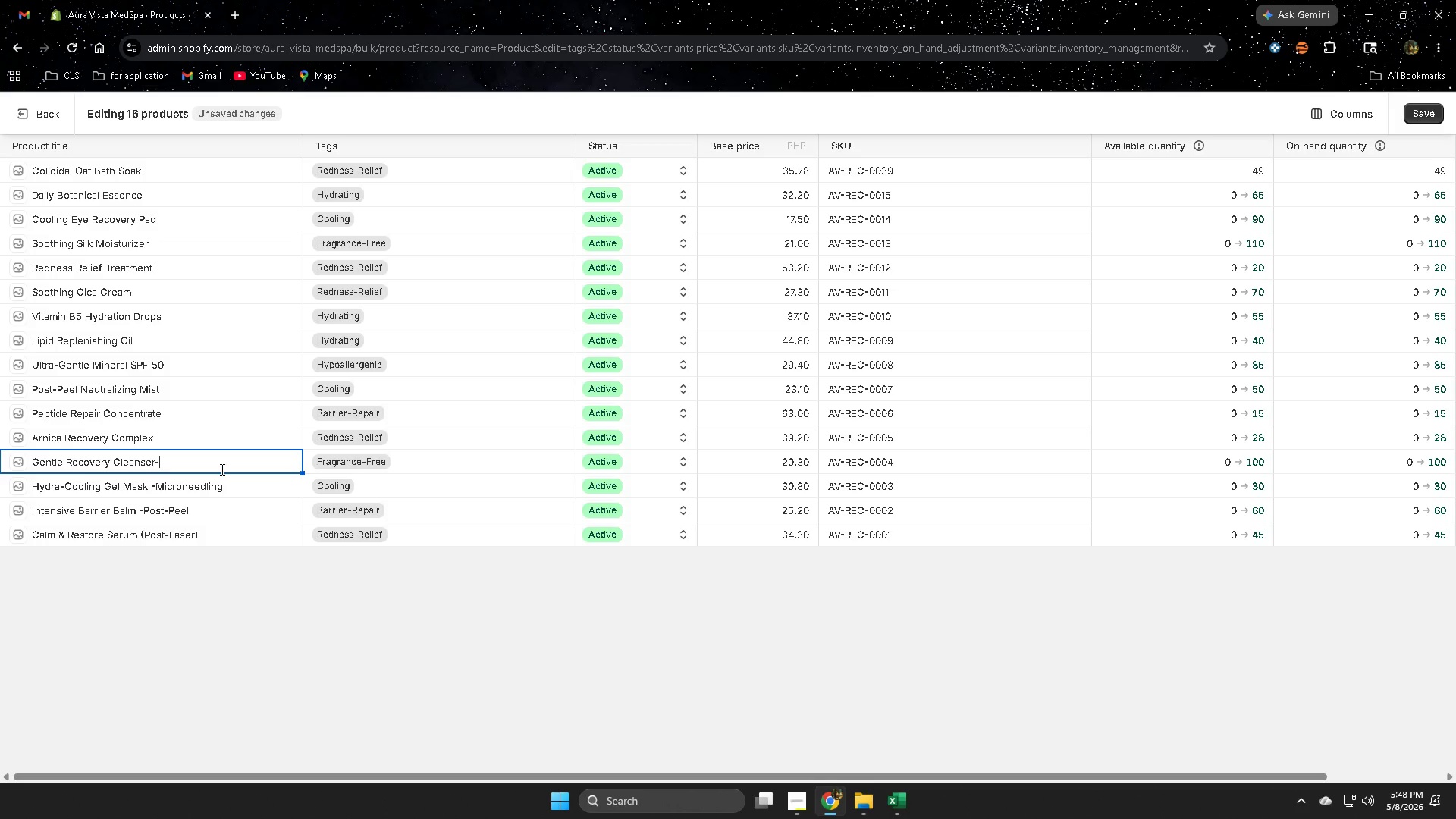 
key(ArrowUp)
 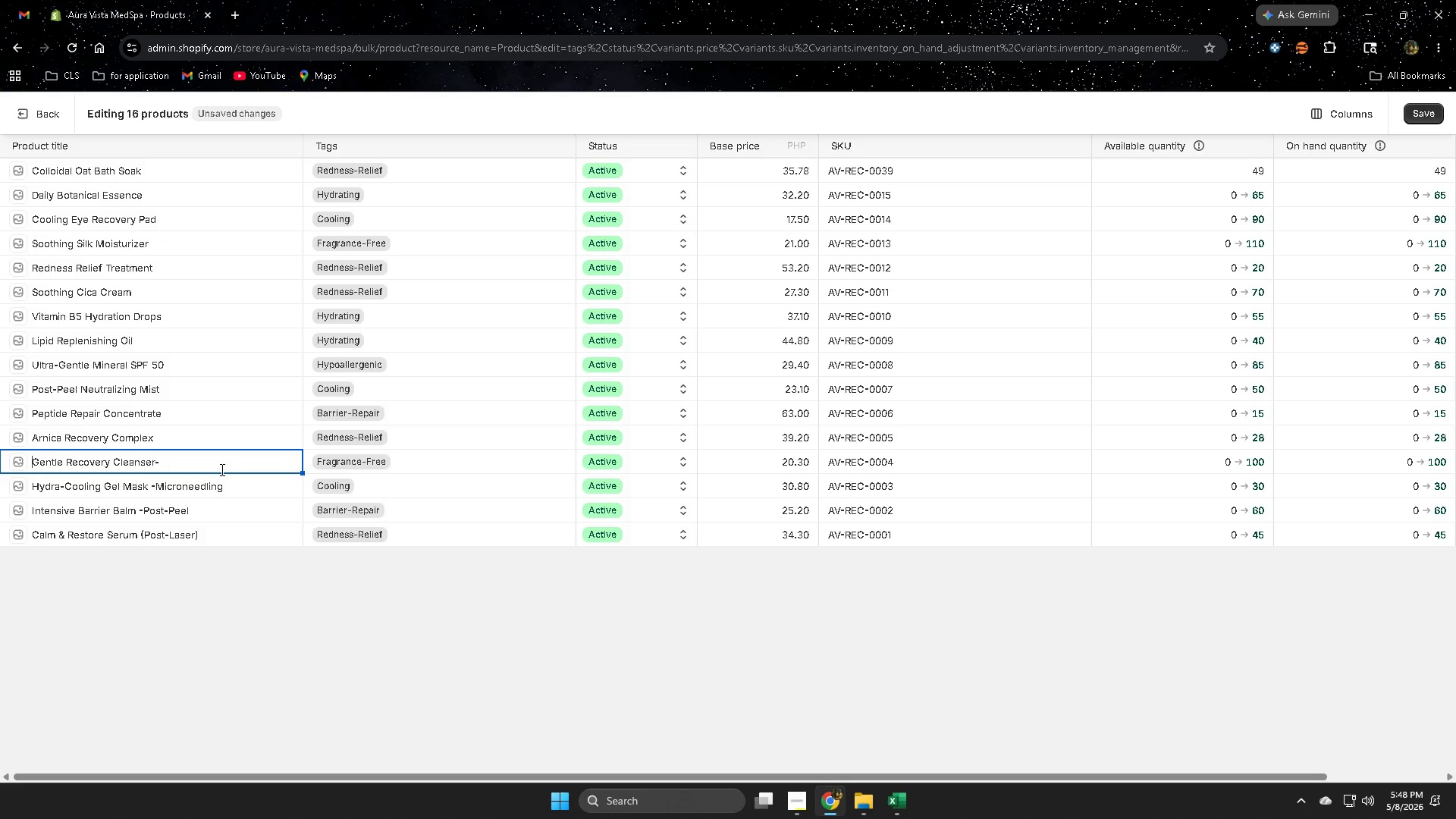 
key(ArrowUp)
 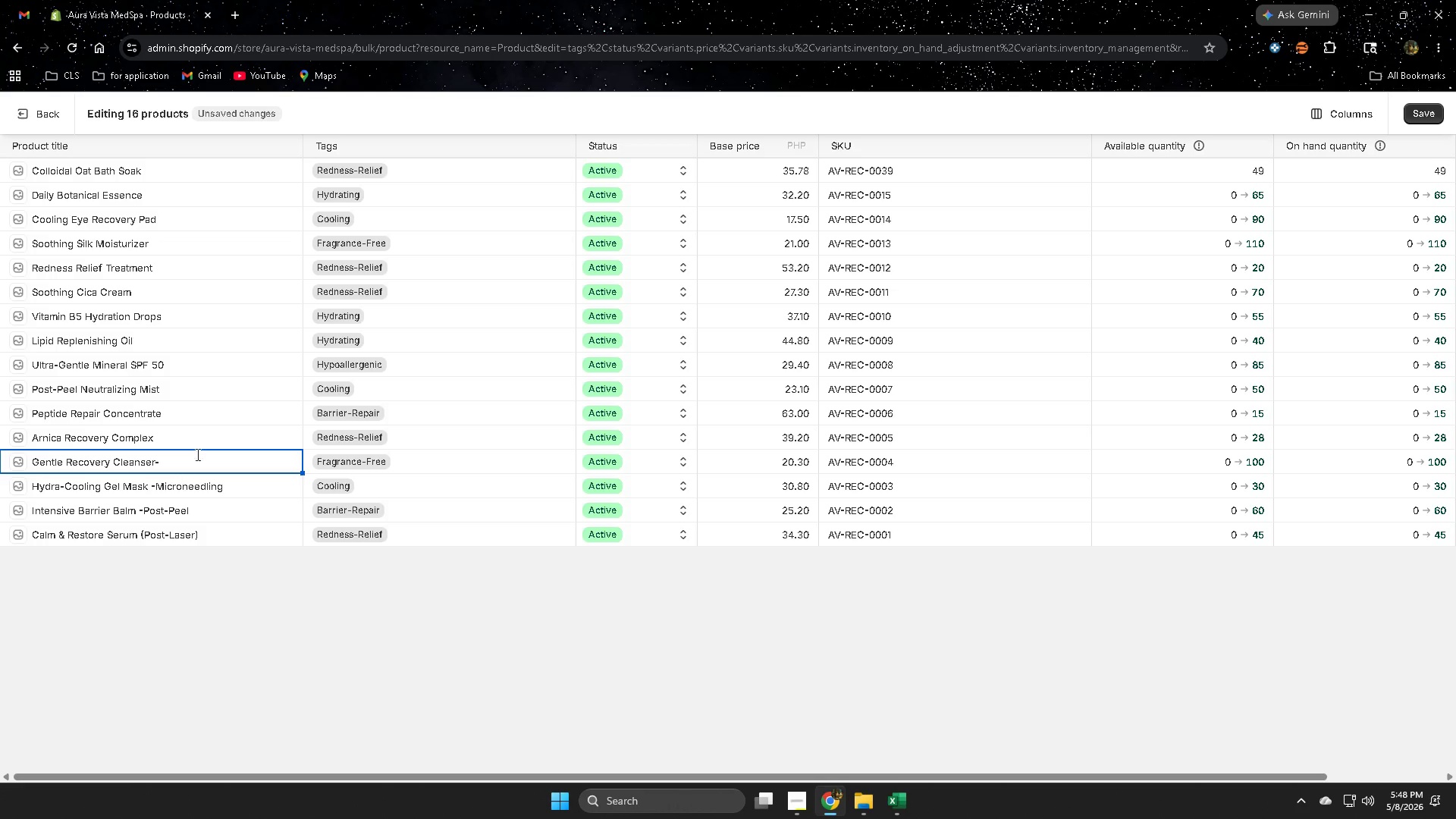 
double_click([199, 438])
 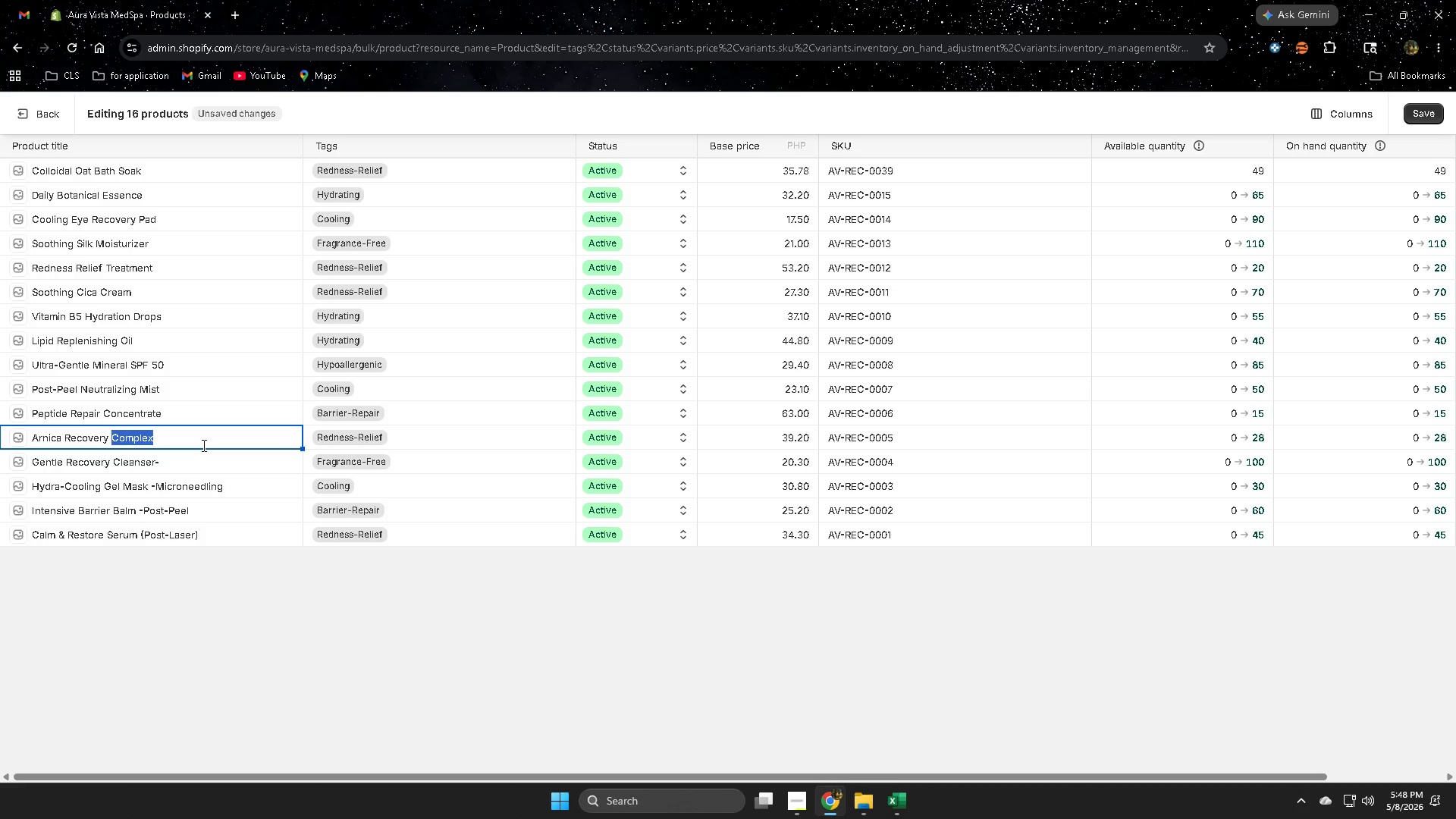 
key(ArrowRight)
 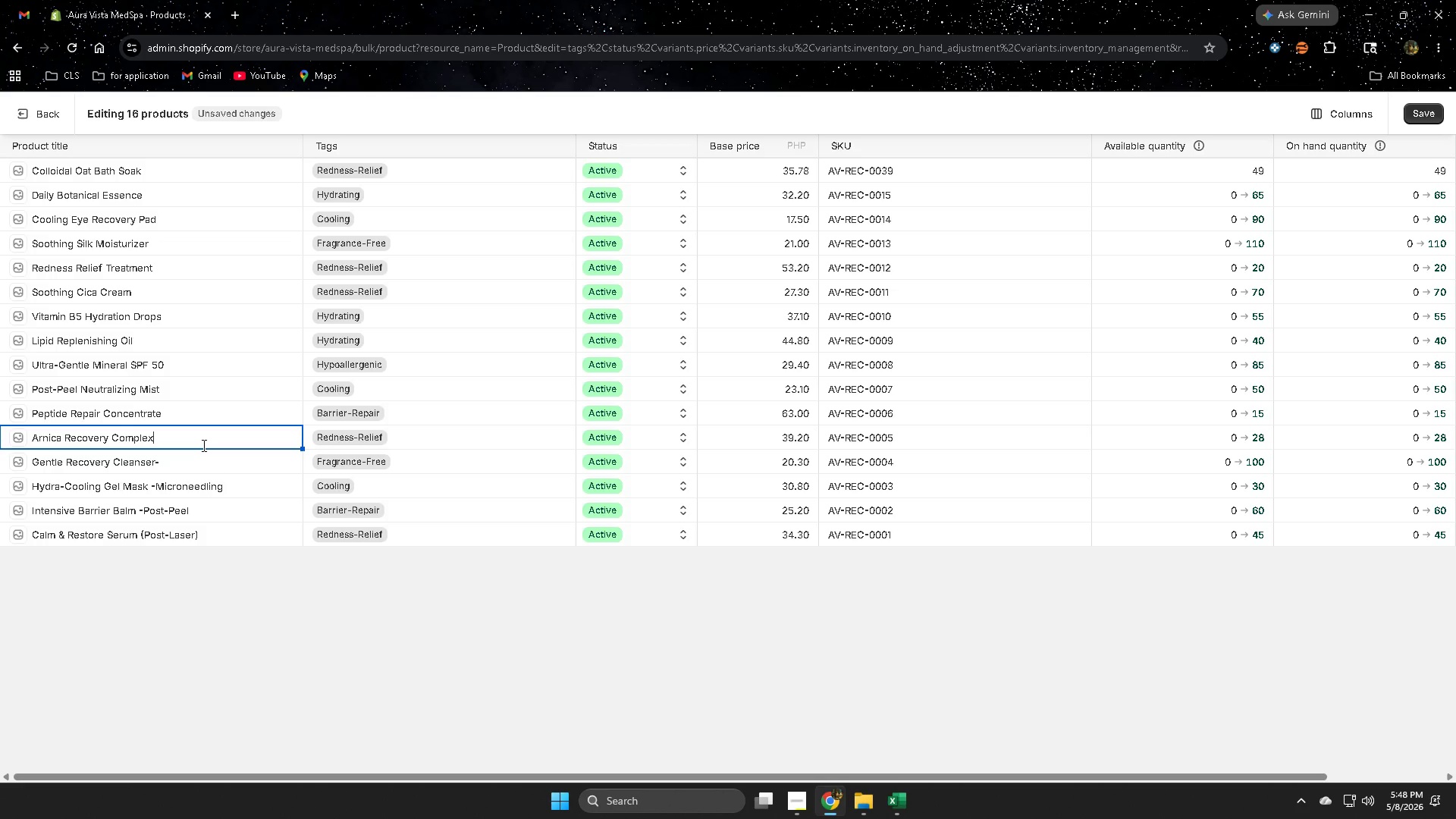 
key(Minus)
 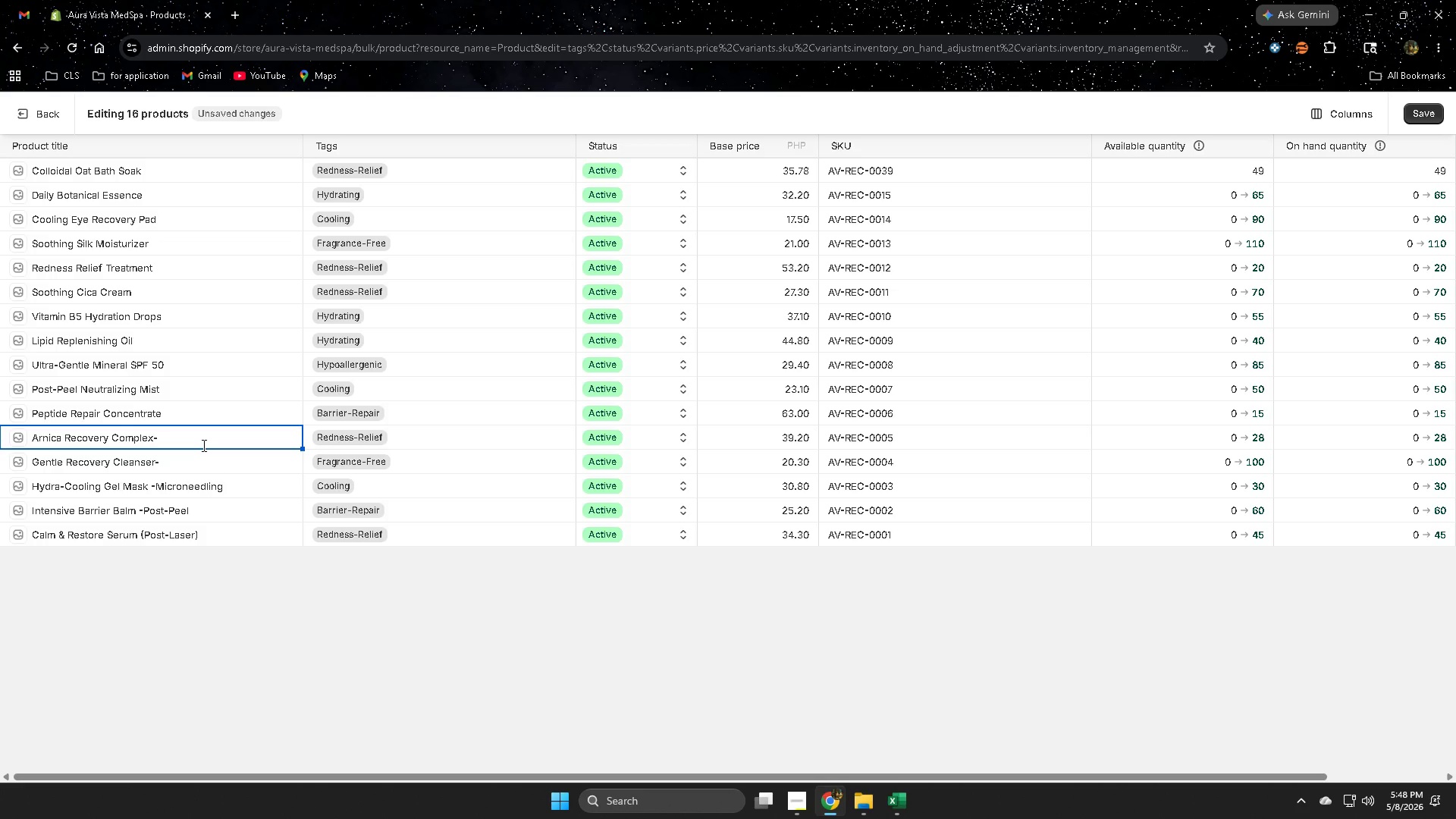 
key(ArrowDown)
 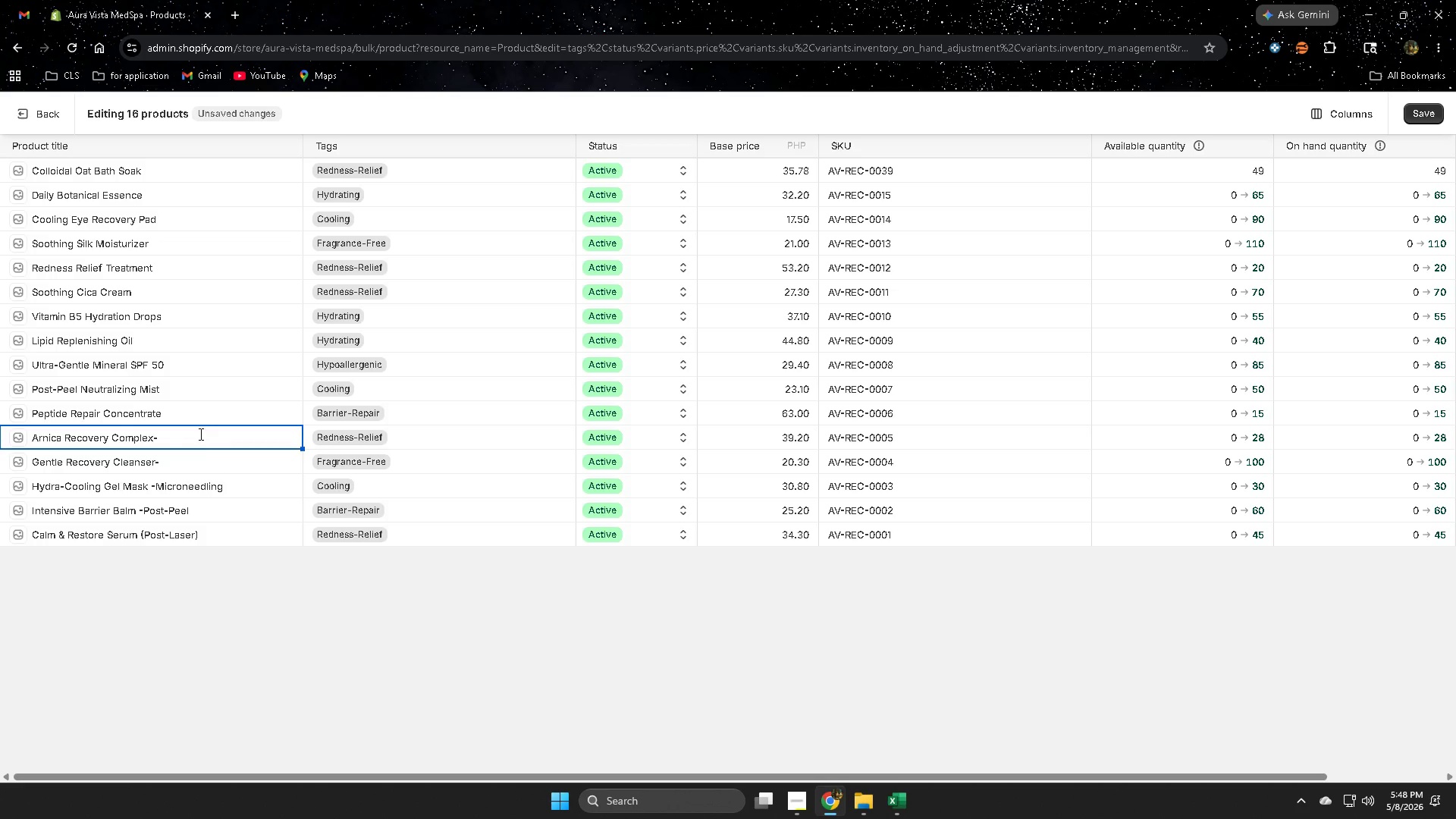 
left_click([193, 457])
 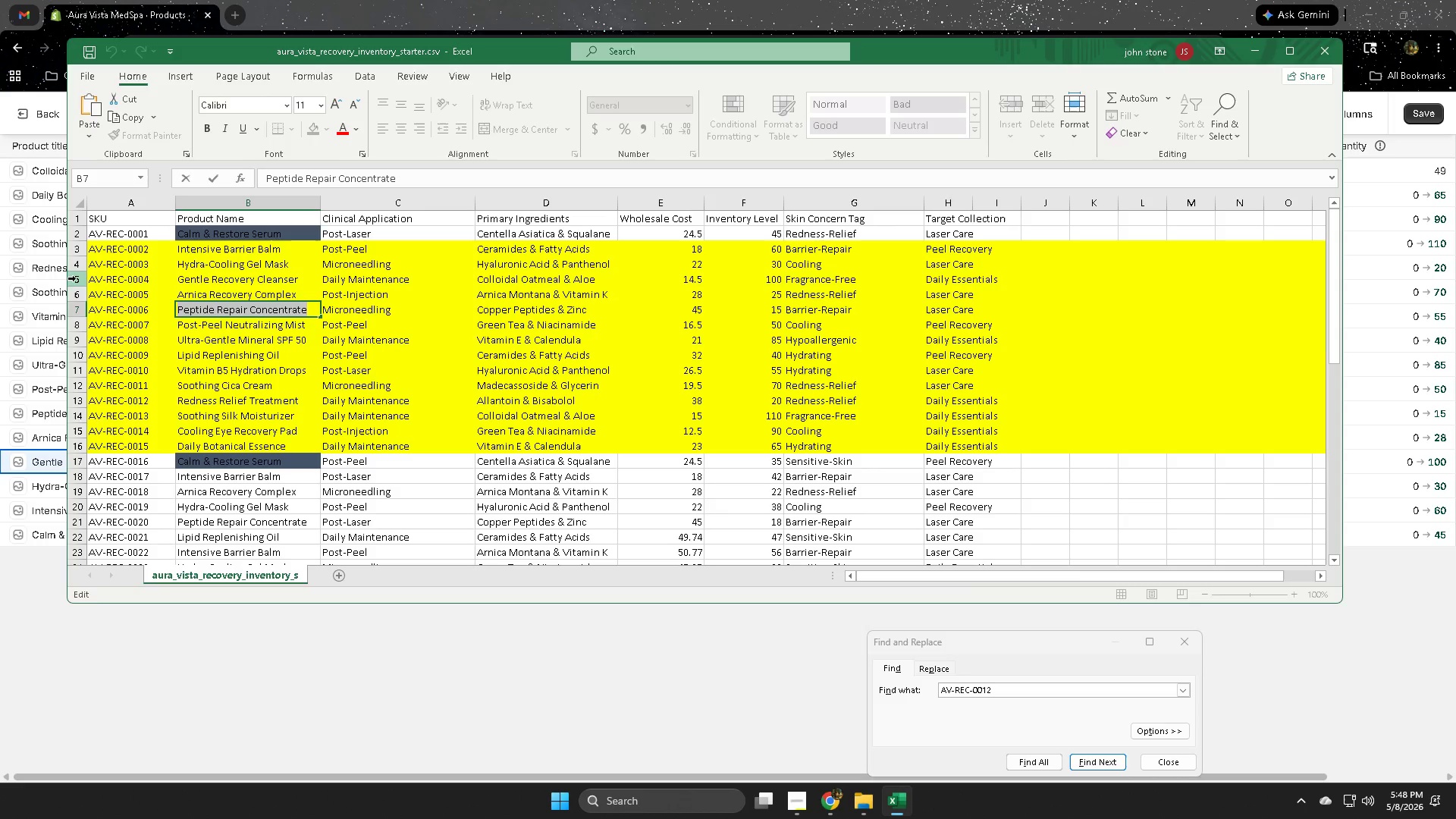 
double_click([332, 280])
 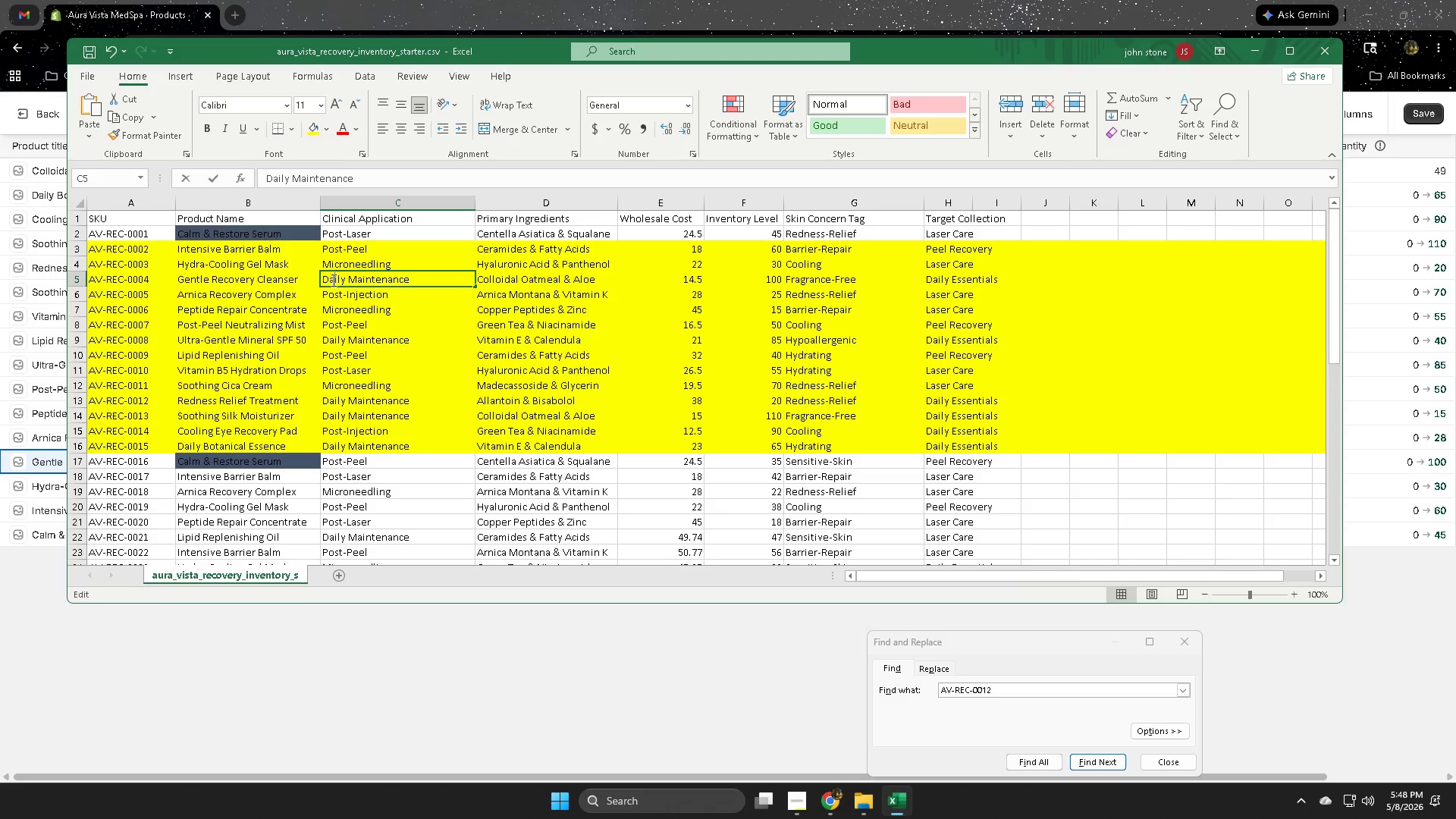 
triple_click([332, 280])
 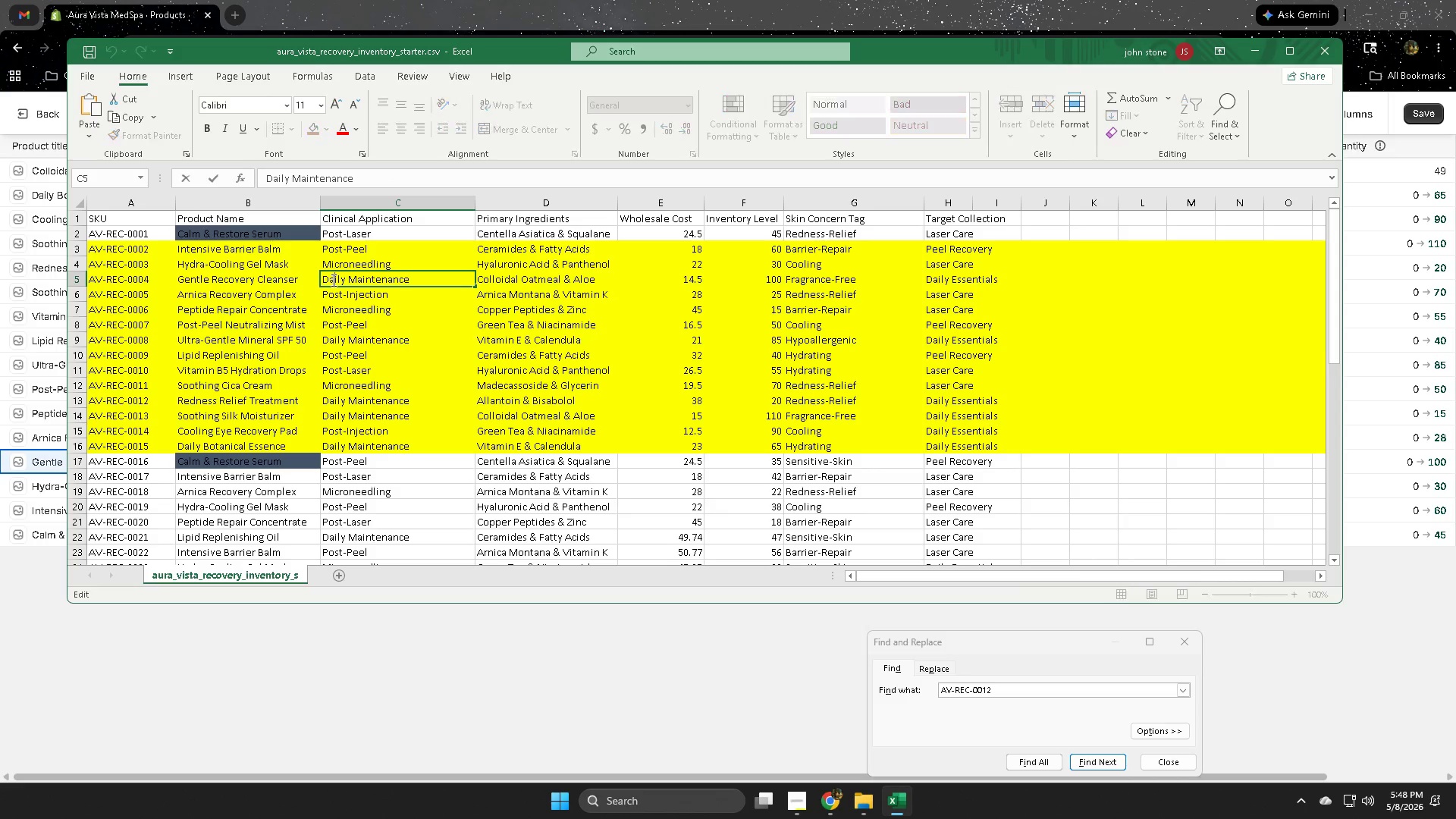 
left_click_drag(start_coordinate=[332, 280], to_coordinate=[396, 280])
 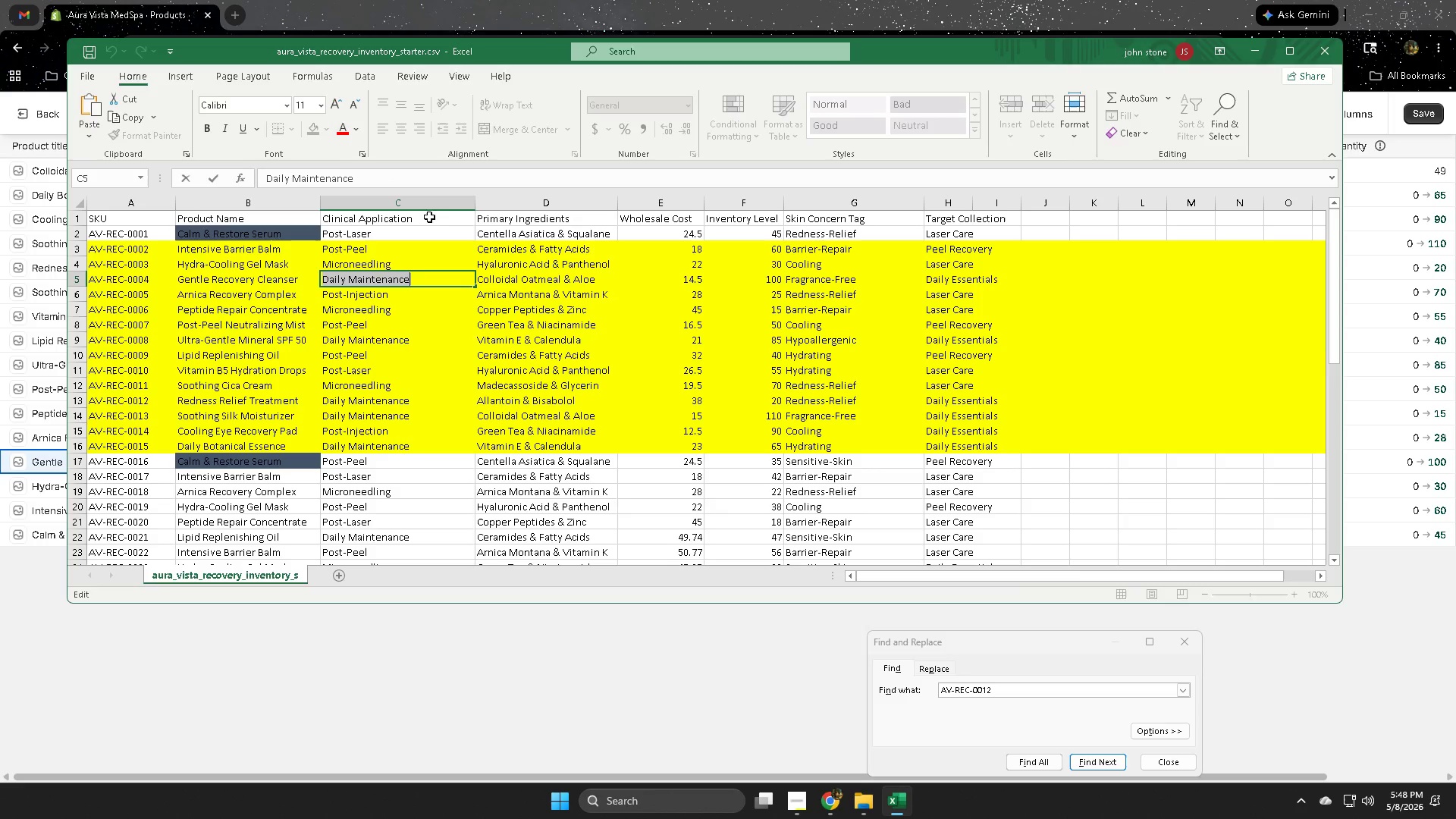 
key(Control+ControlLeft)
 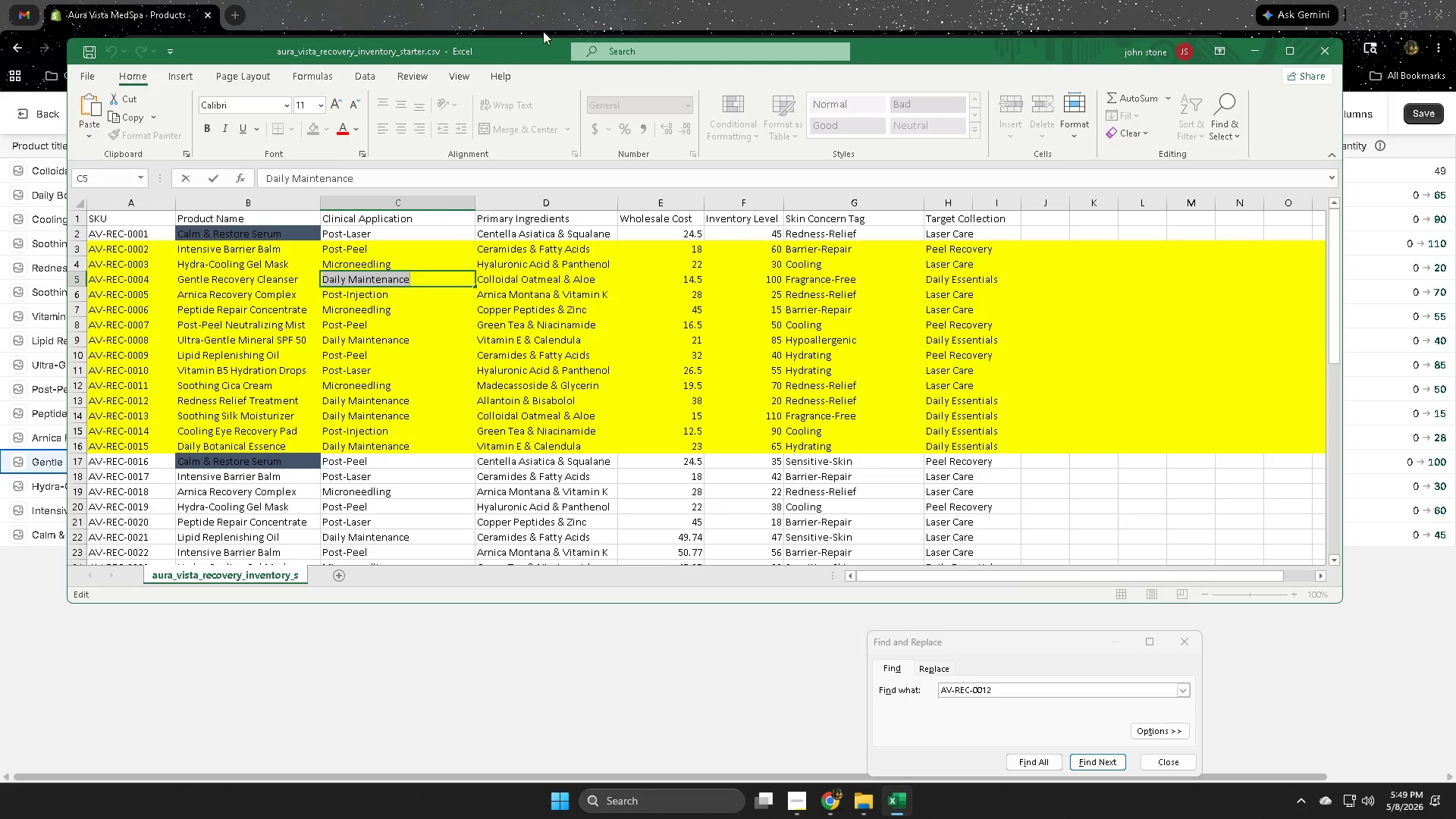 
key(Control+C)
 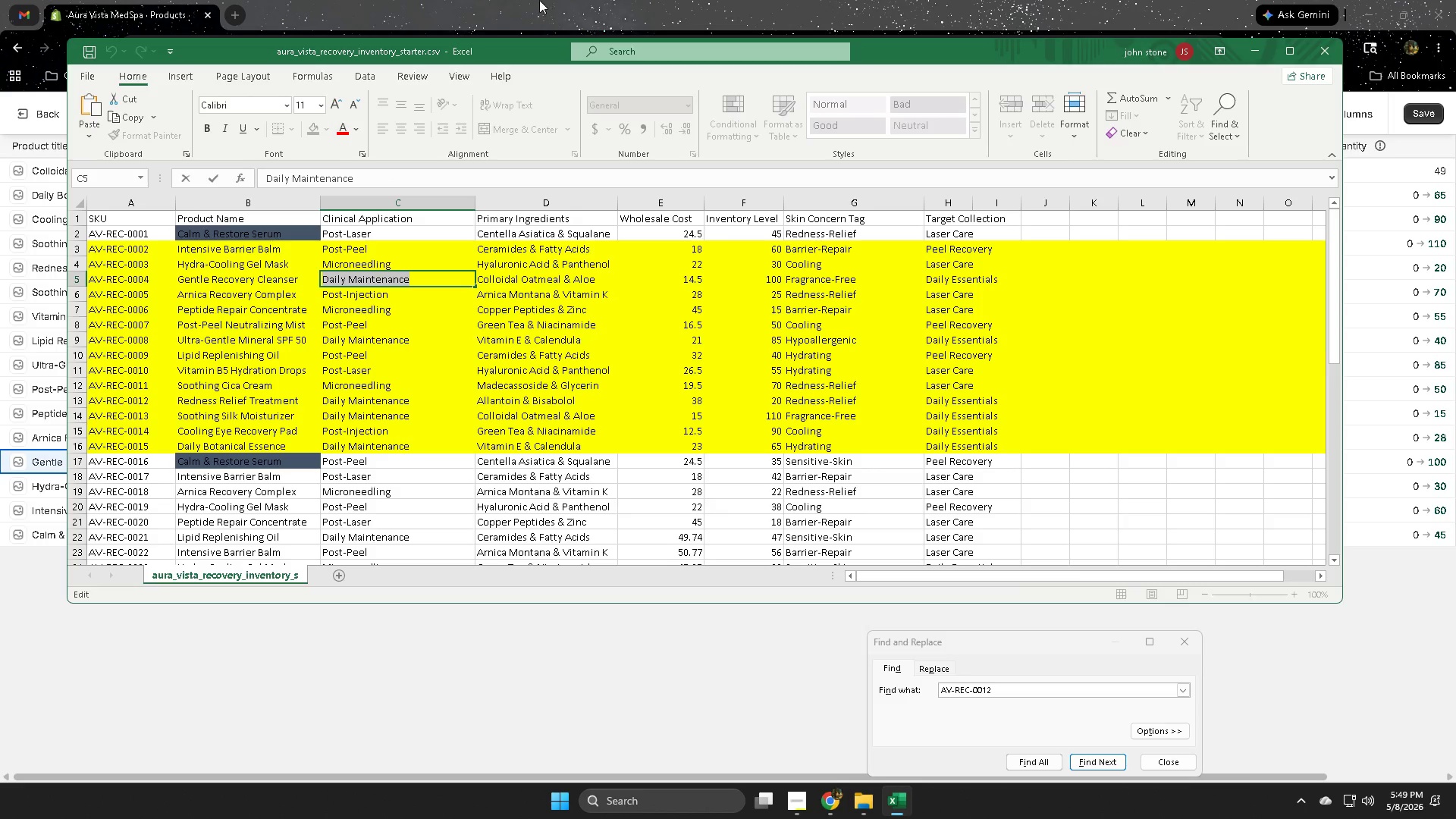 
left_click([539, 0])
 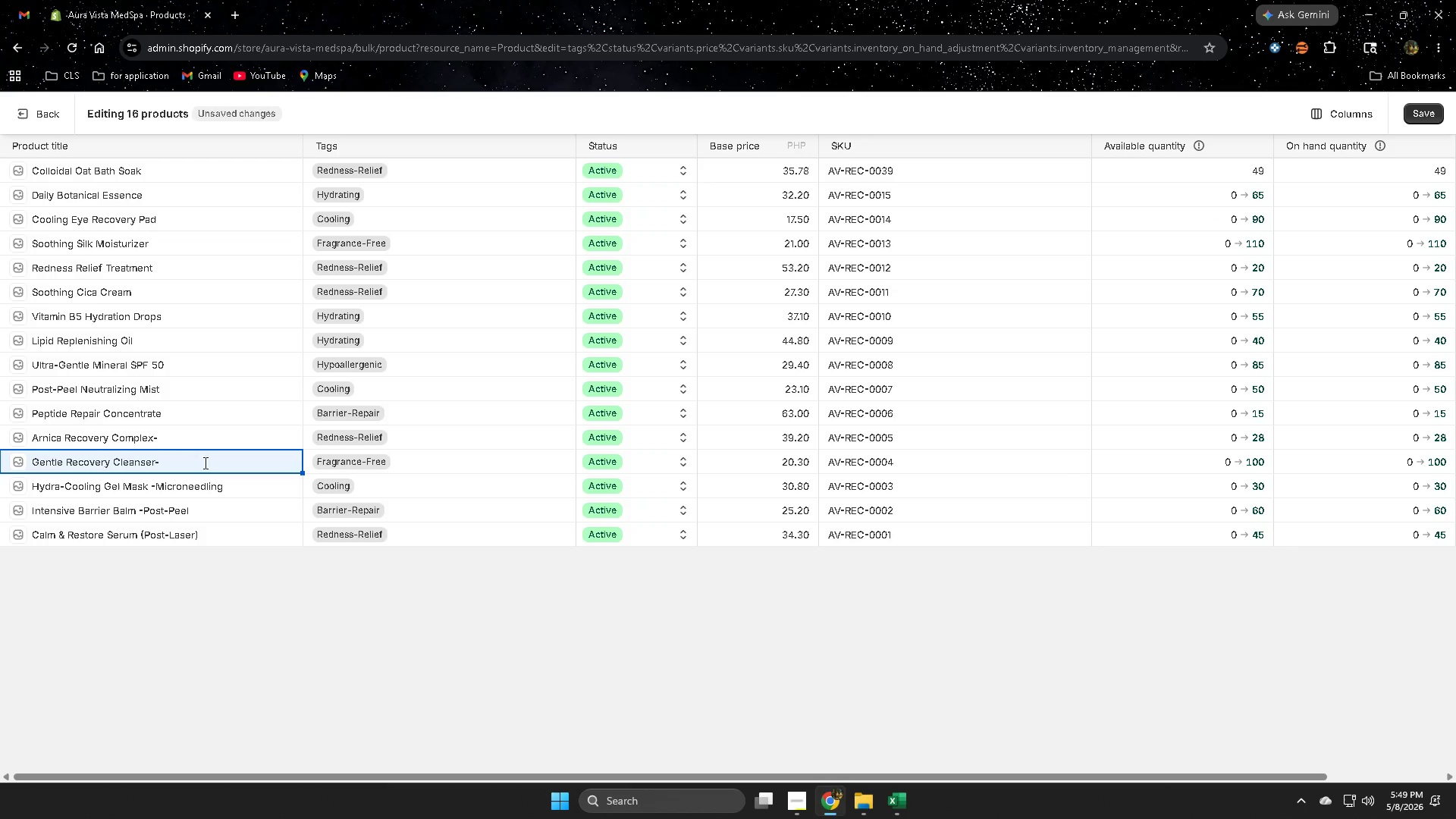 
left_click([196, 469])
 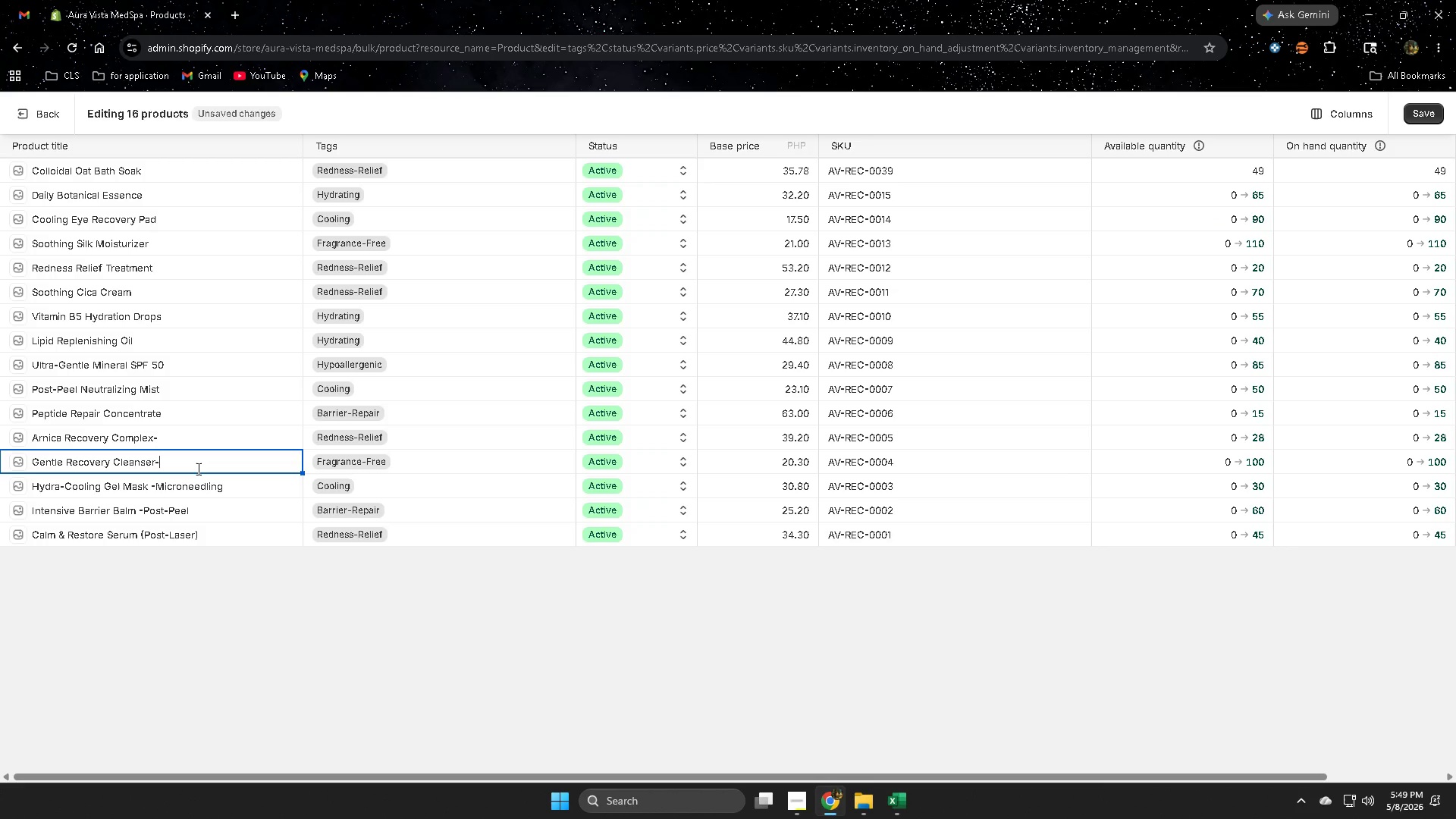 
key(Space)
 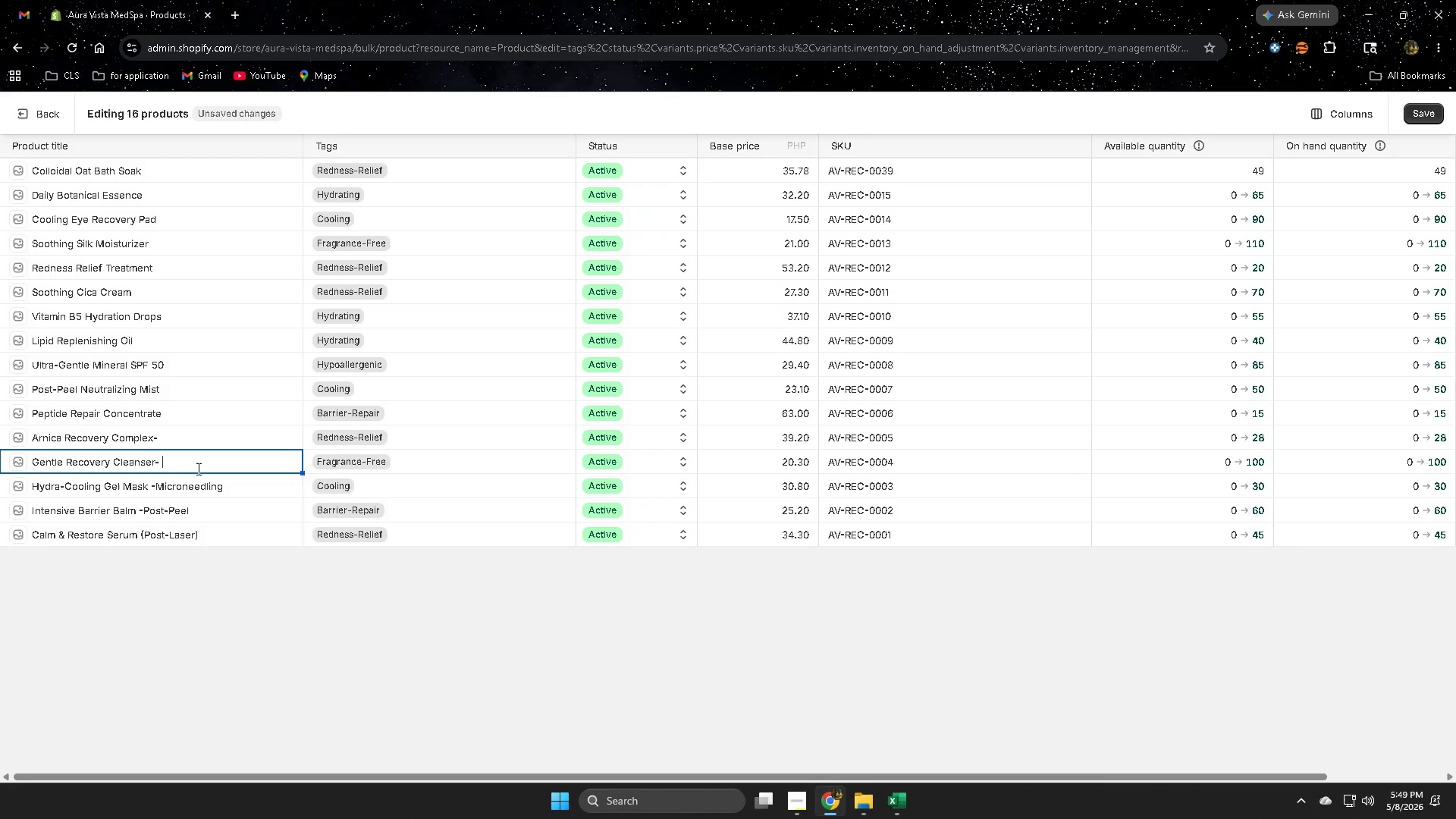 
key(Control+ControlLeft)
 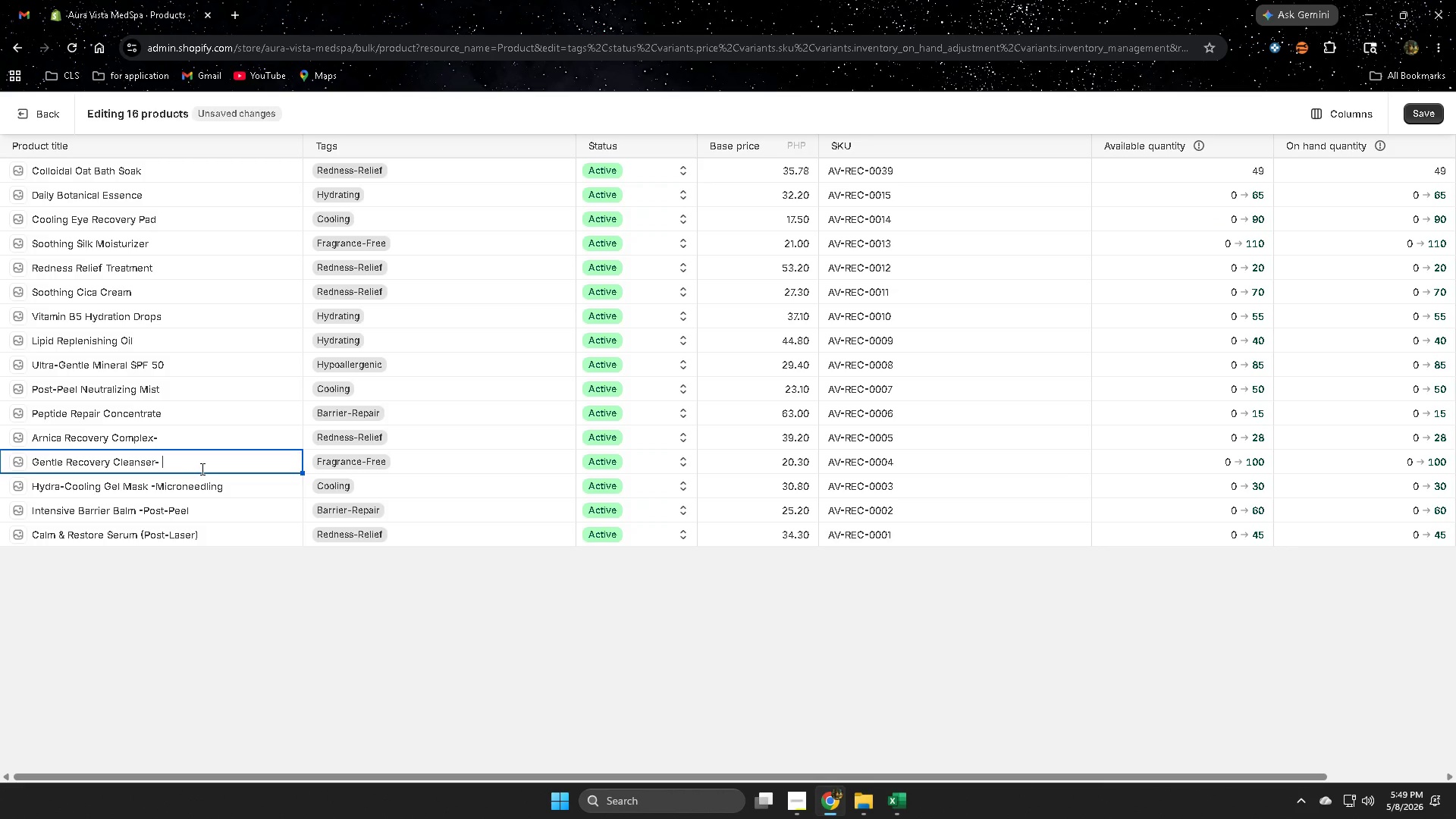 
key(Control+V)
 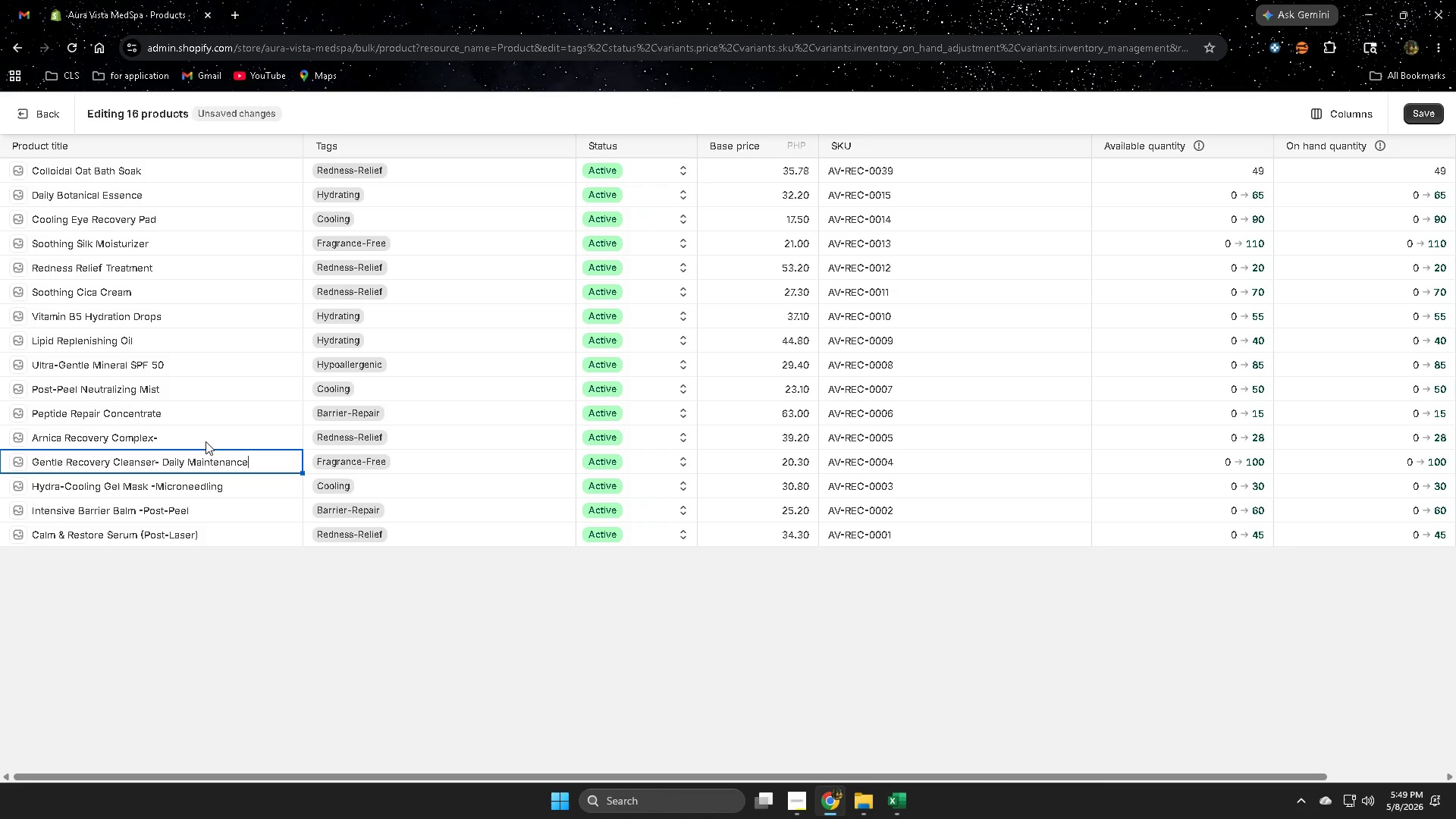 
left_click([206, 438])
 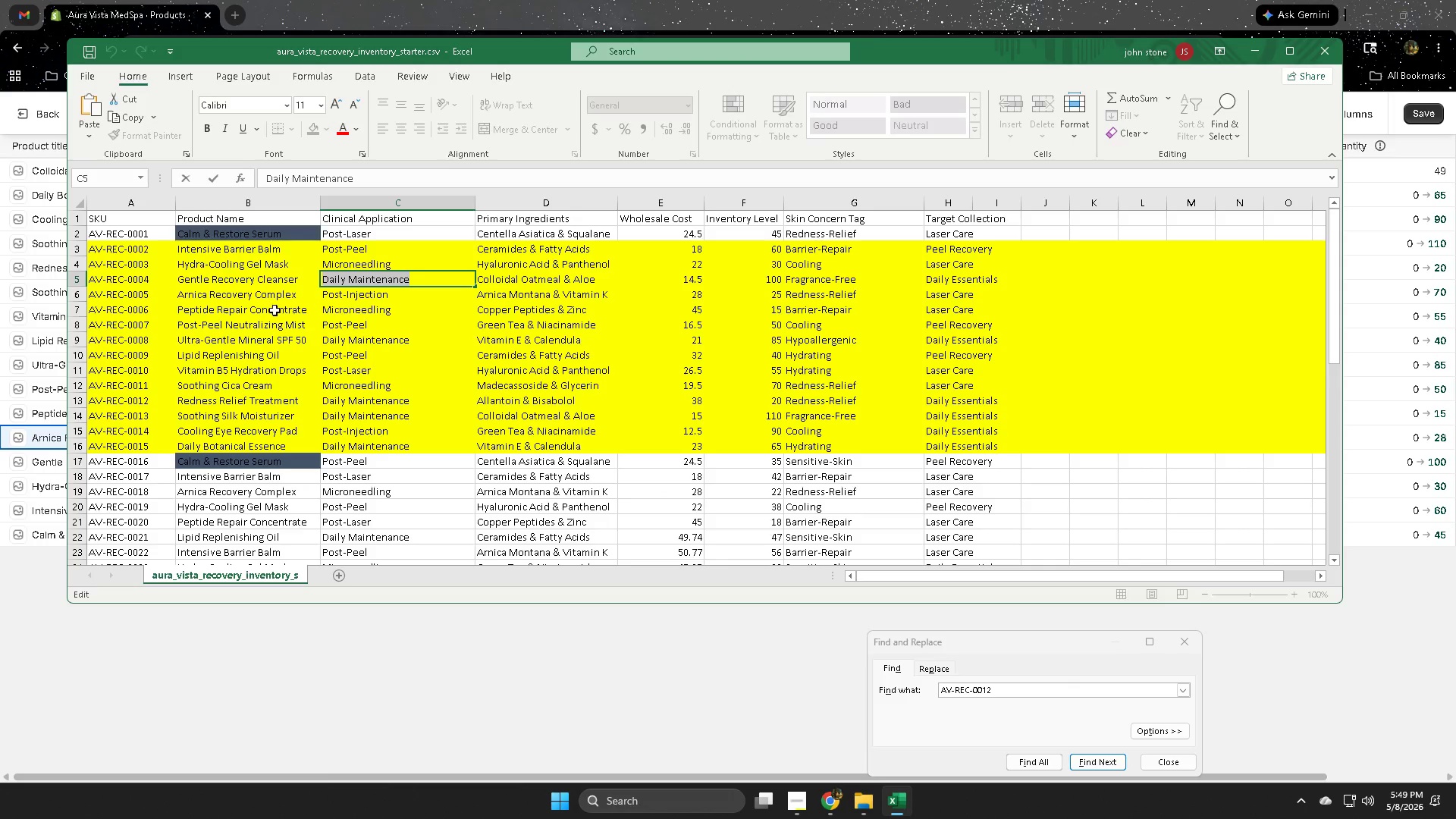 
left_click([79, 297])
 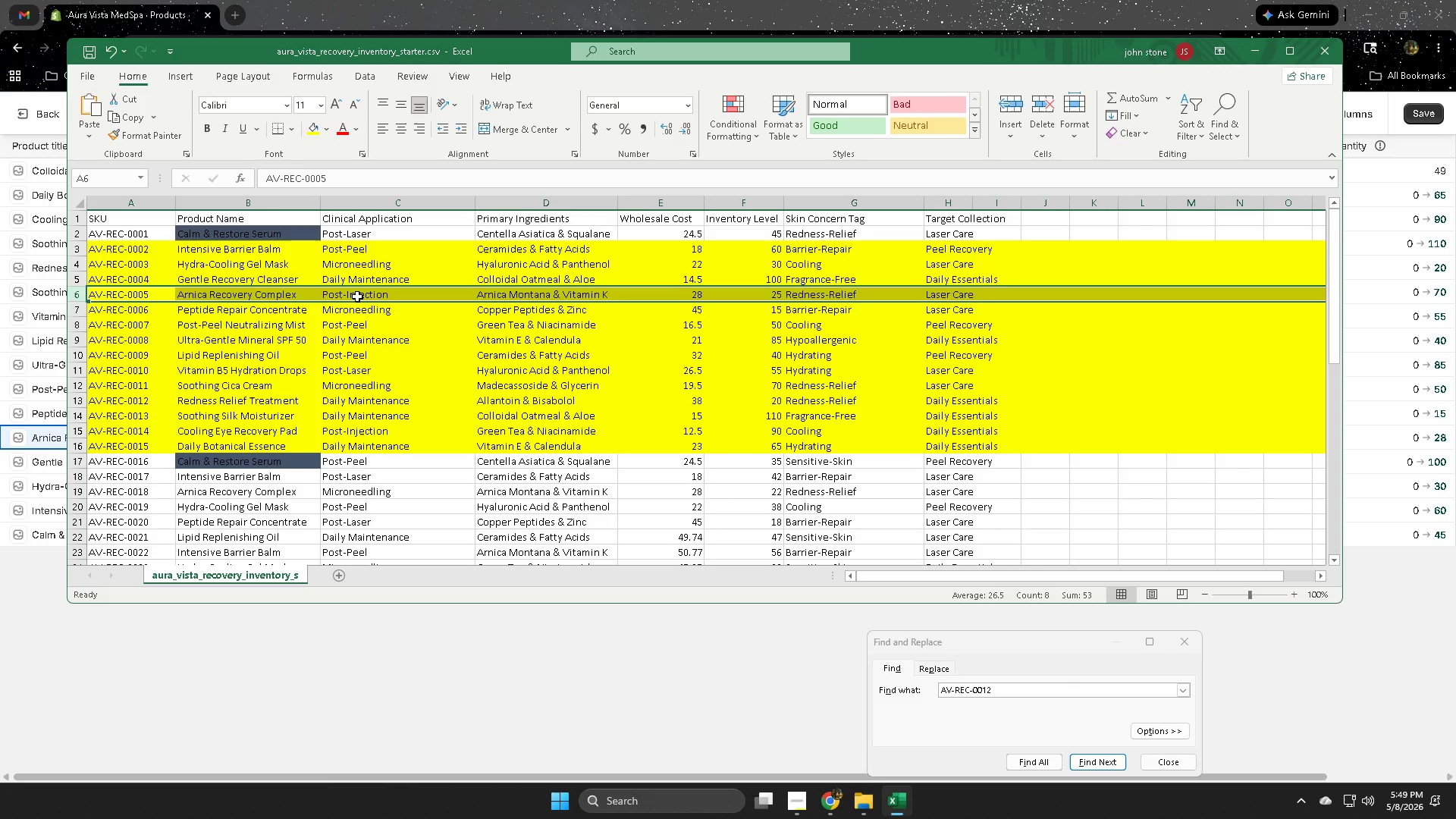 
double_click([357, 297])
 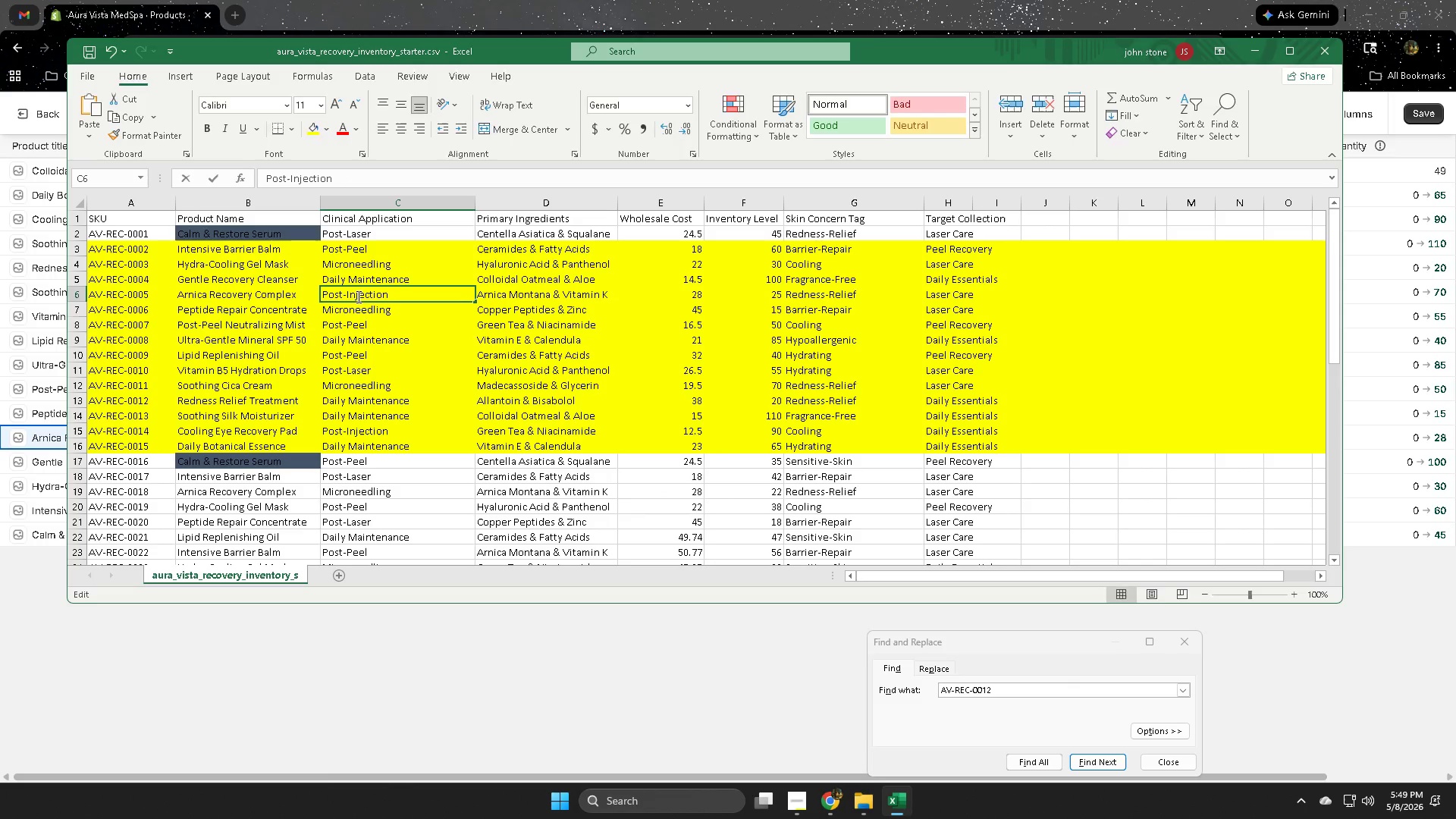 
triple_click([357, 297])
 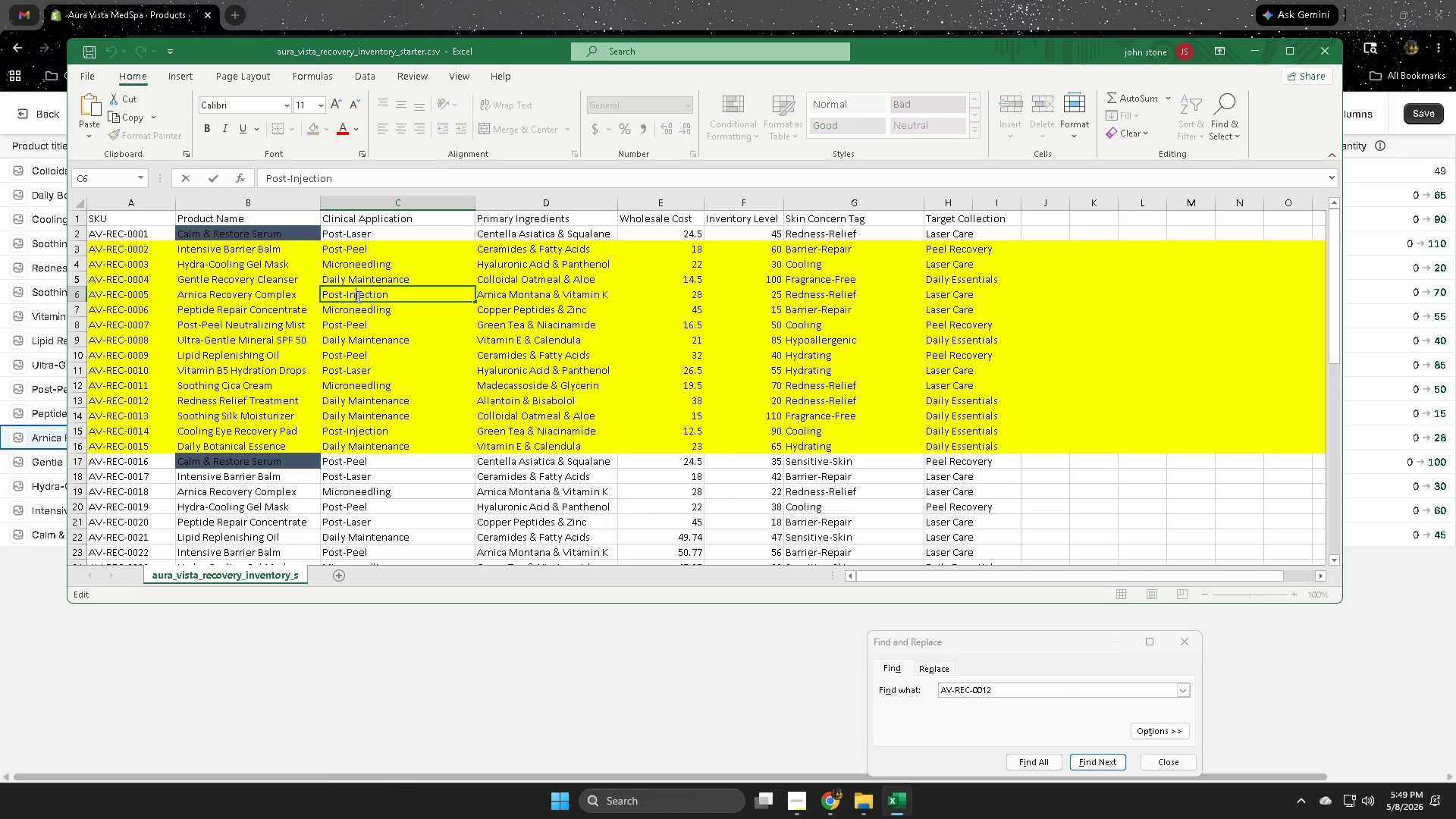 
triple_click([357, 297])
 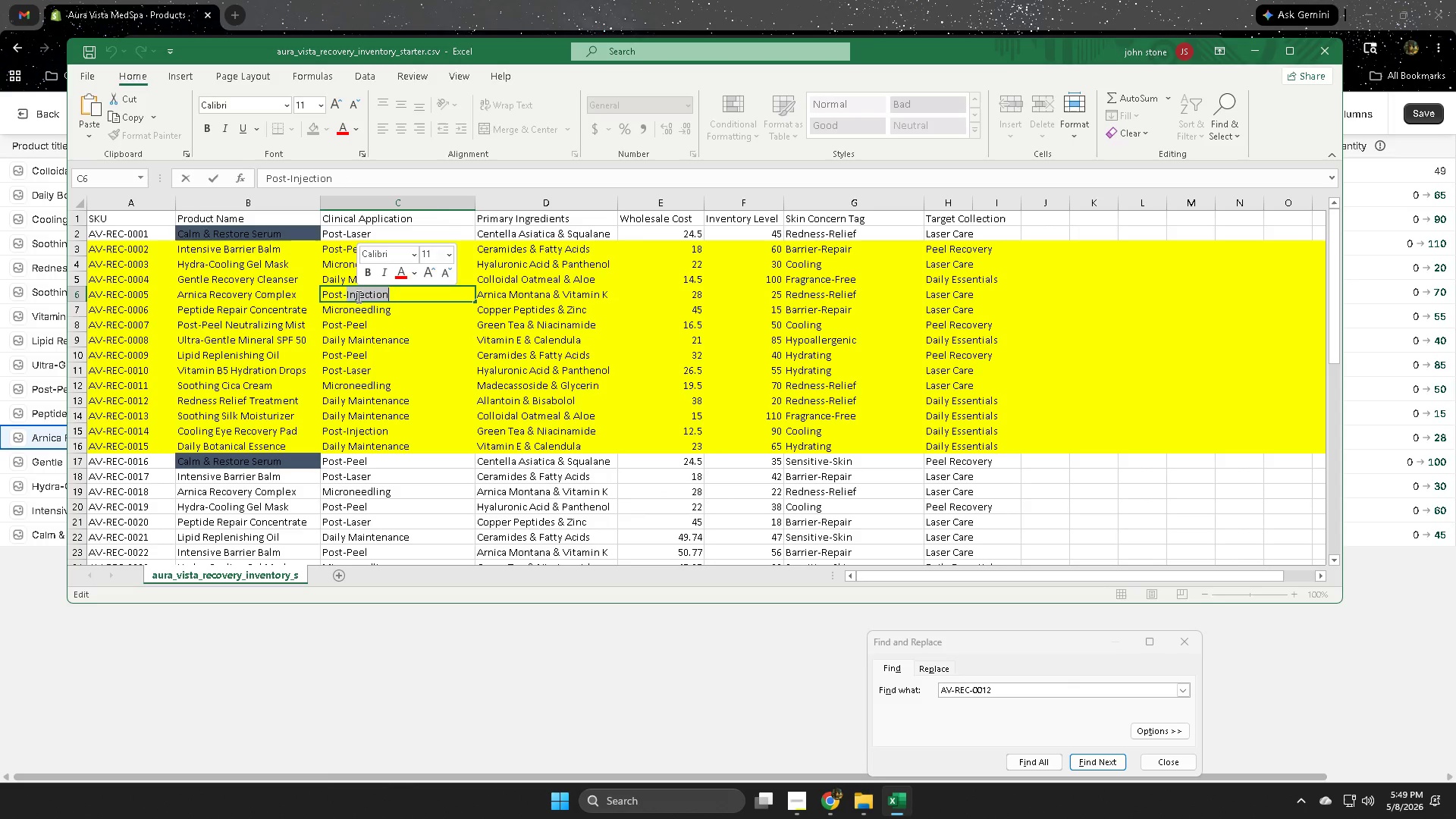 
triple_click([357, 297])
 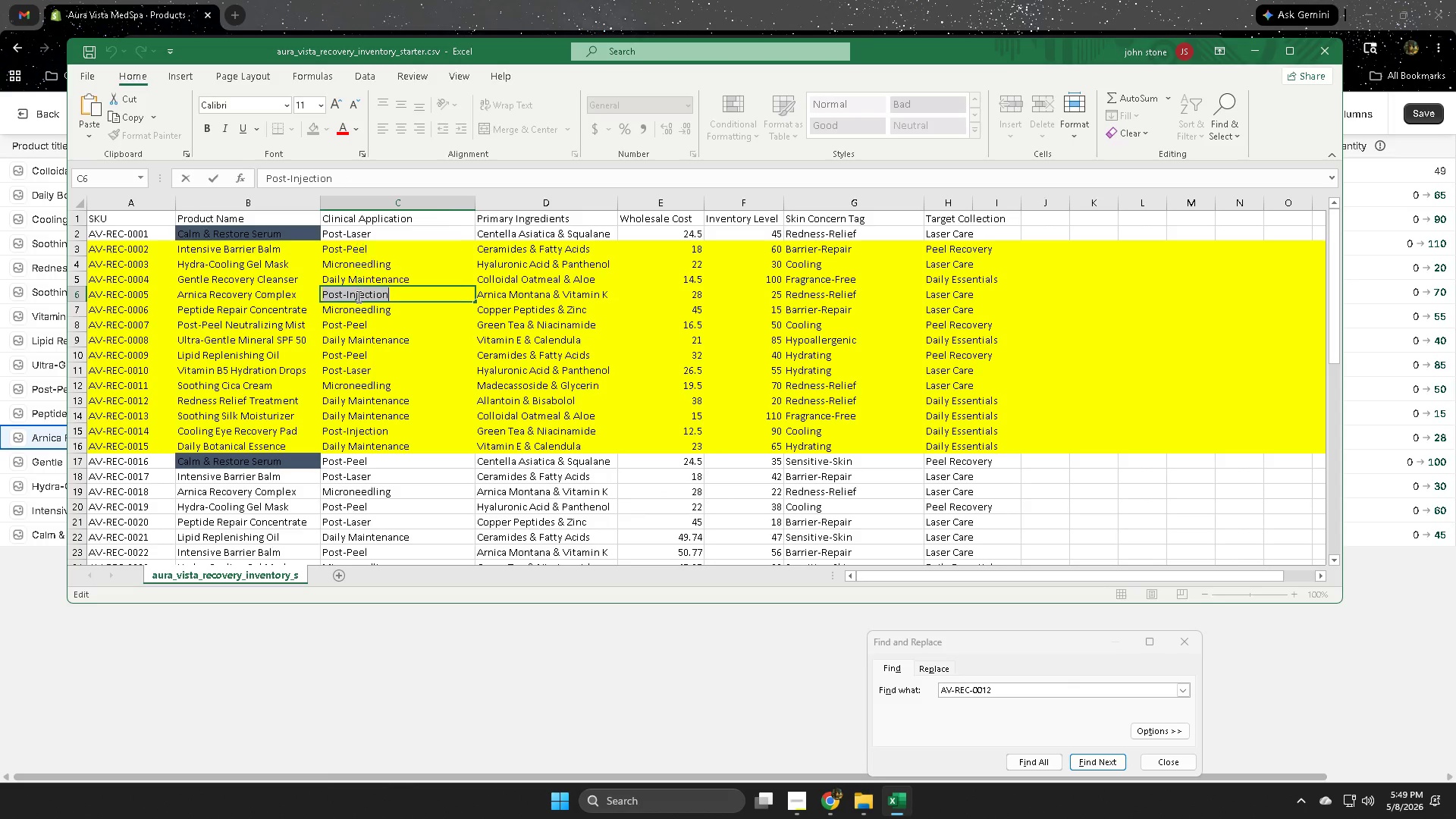 
key(Control+ControlLeft)
 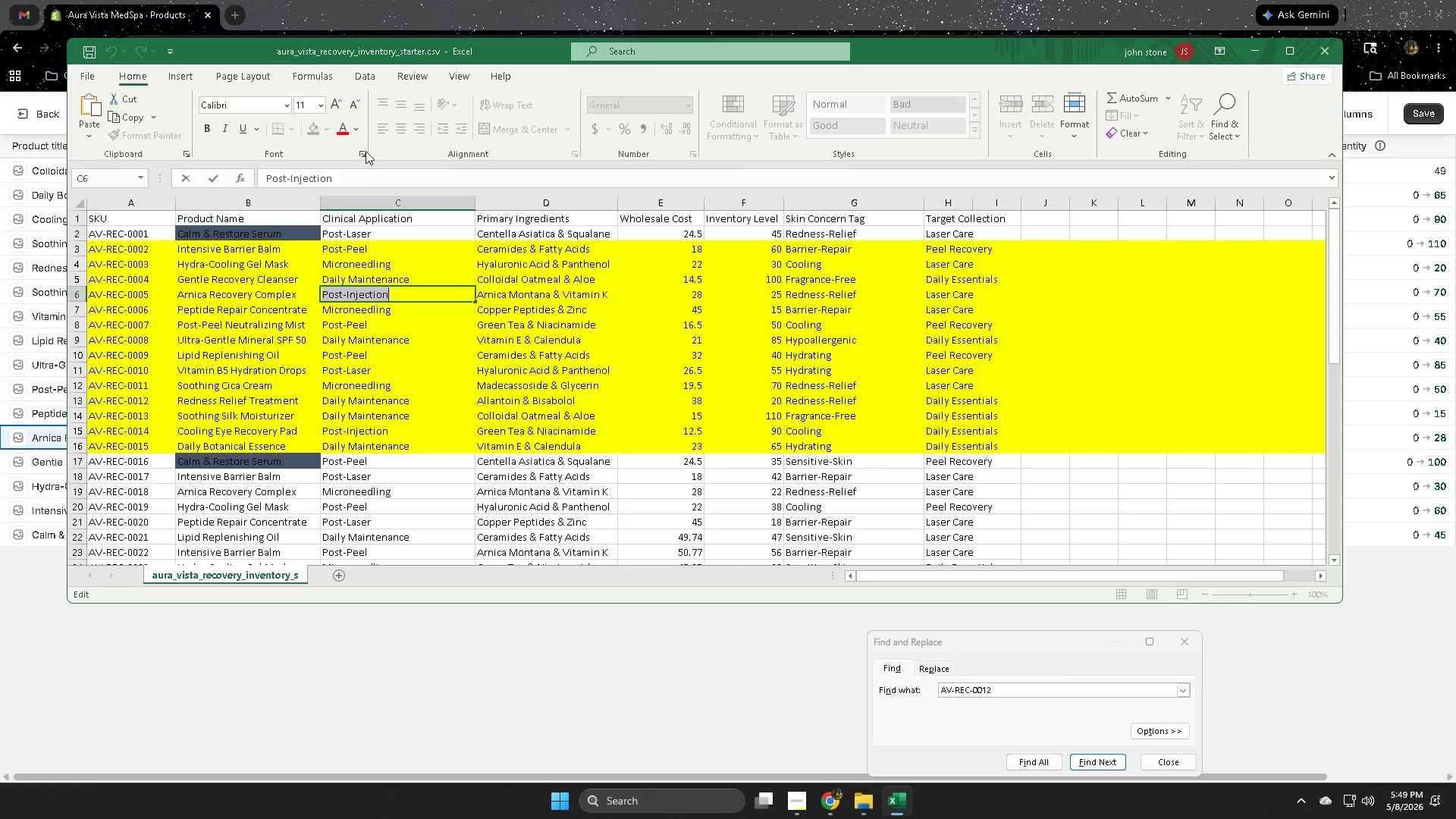 
key(Control+C)
 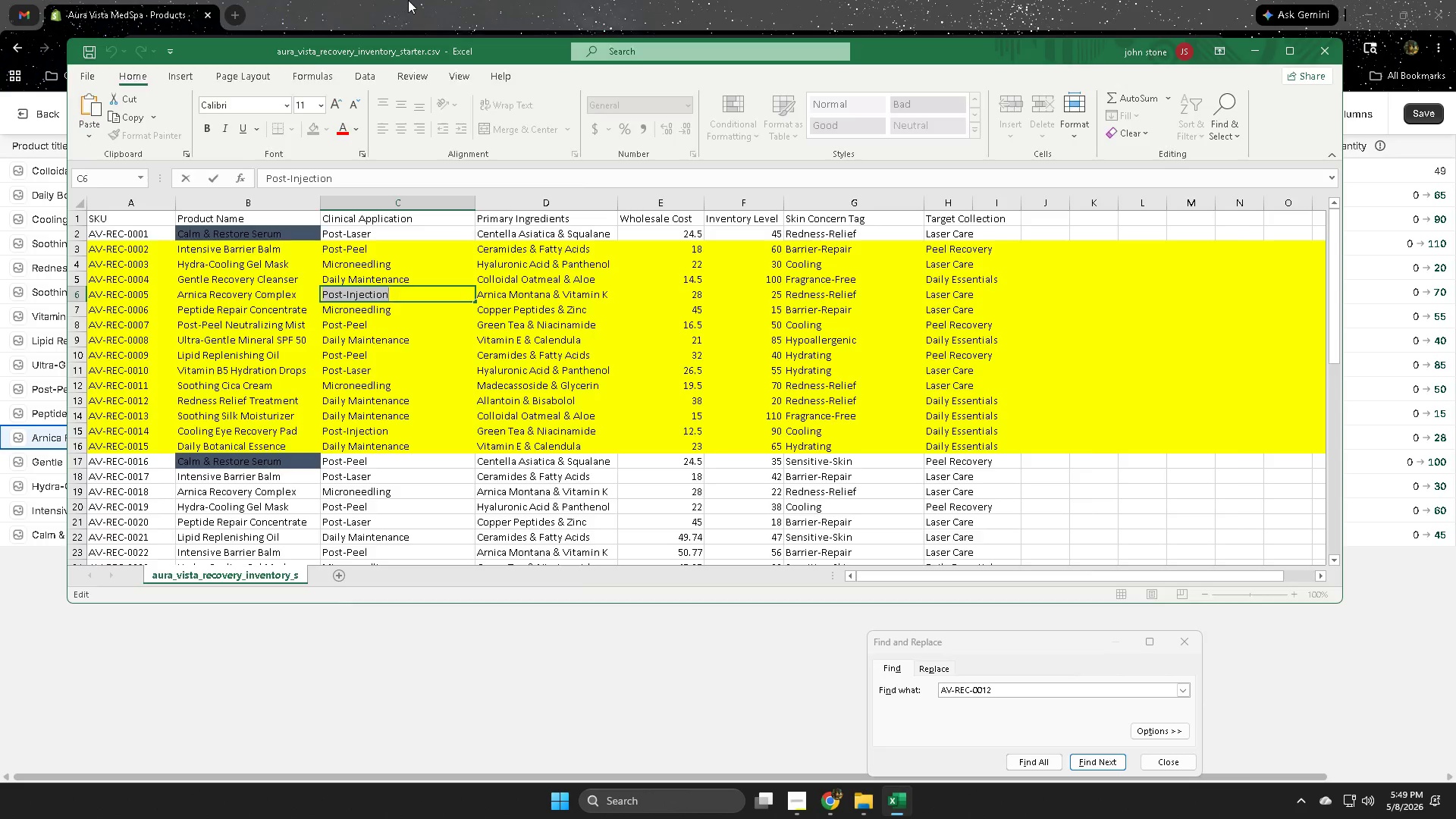 
left_click([408, 0])
 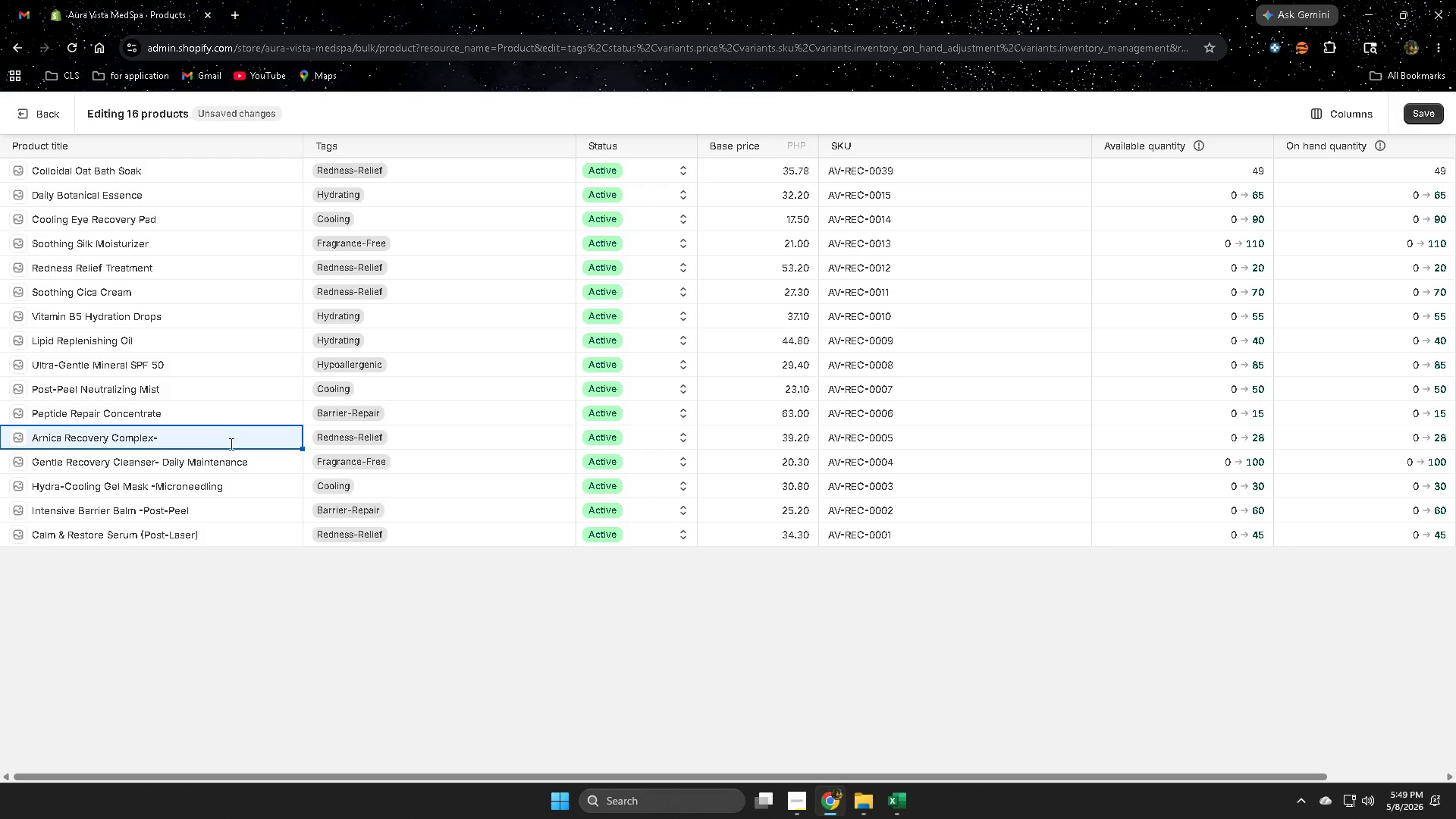 
left_click([228, 439])
 